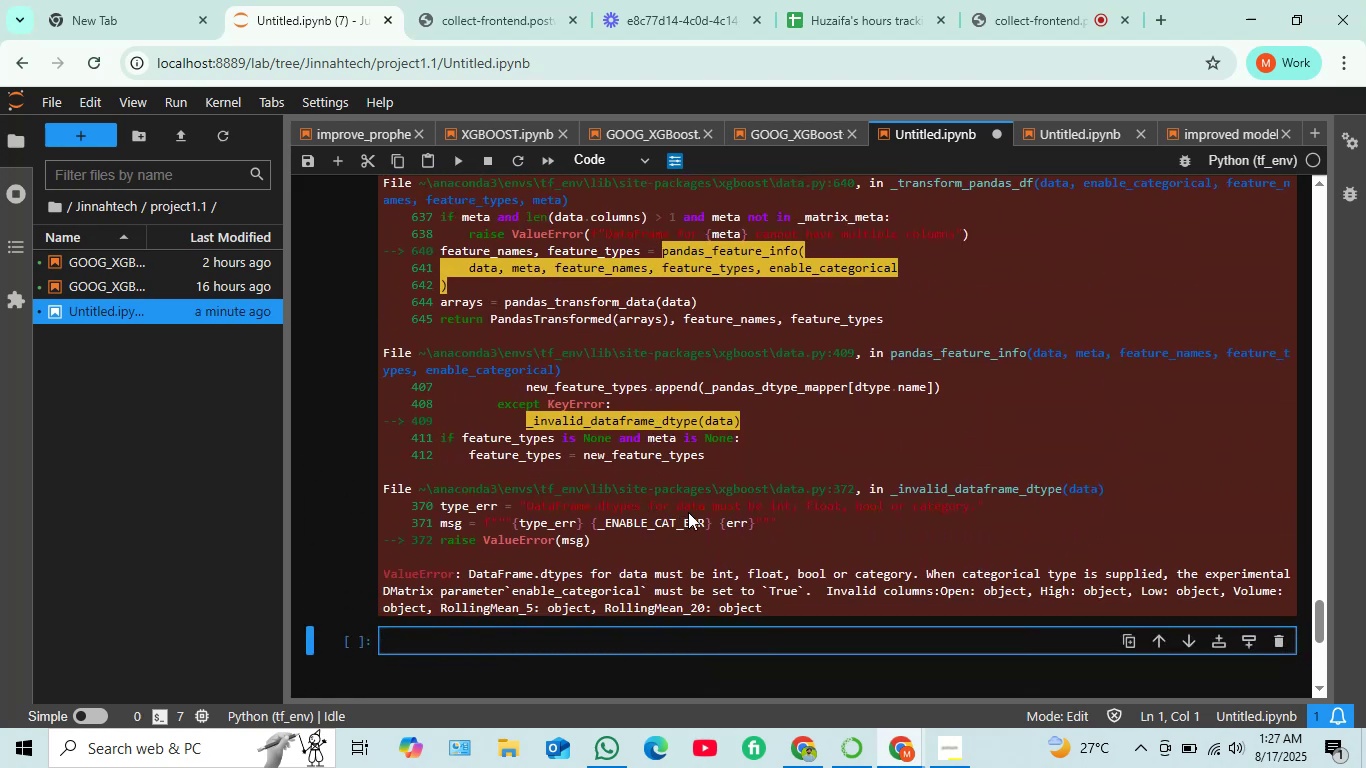 
scroll: coordinate [688, 512], scroll_direction: up, amount: 3.0
 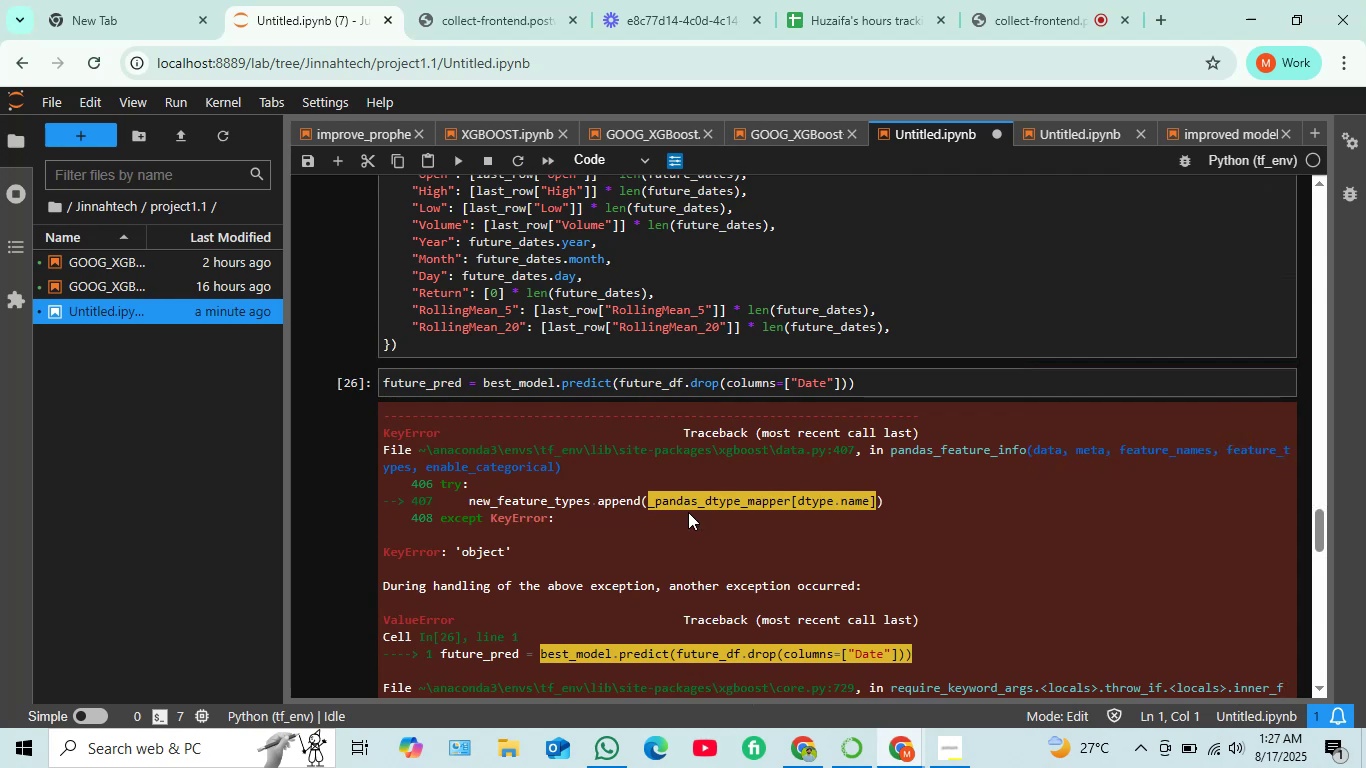 
scroll: coordinate [681, 511], scroll_direction: down, amount: 13.0
 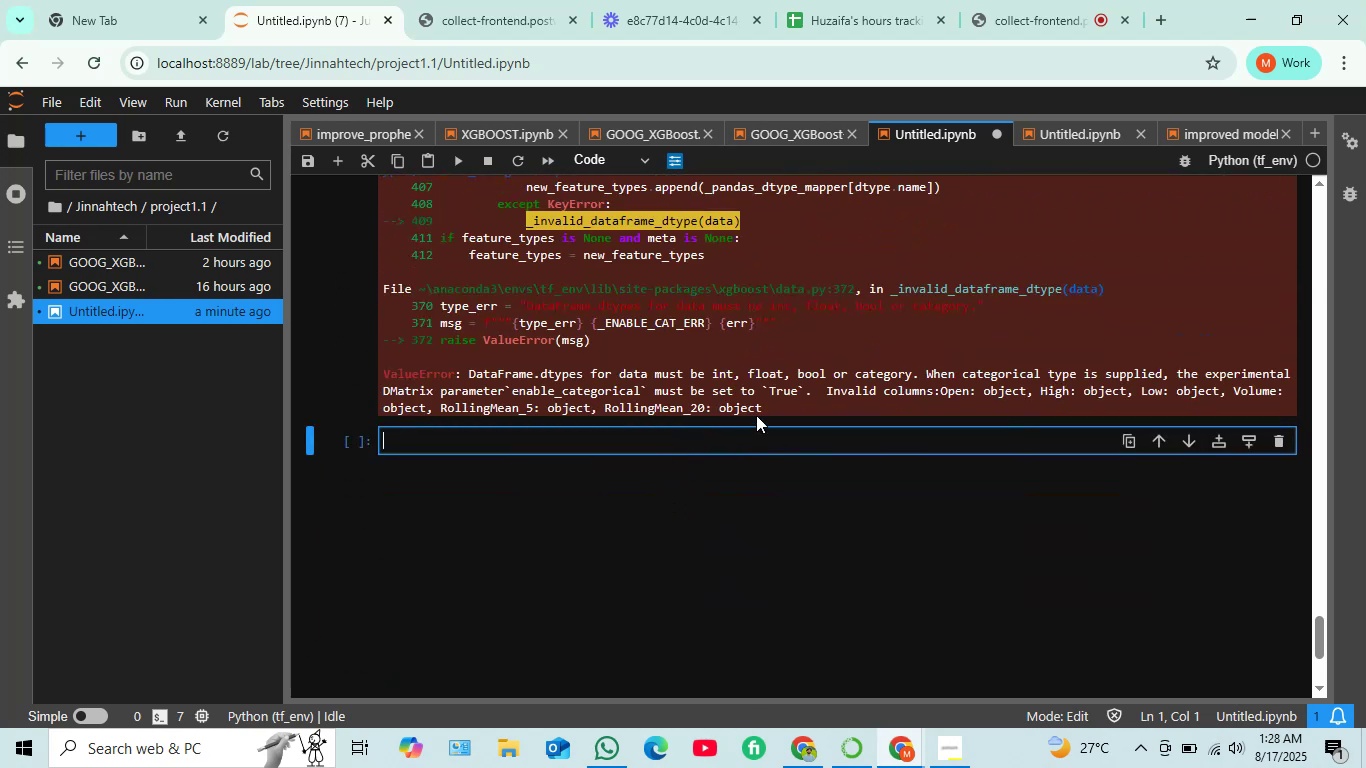 
left_click_drag(start_coordinate=[764, 405], to_coordinate=[385, 391])
 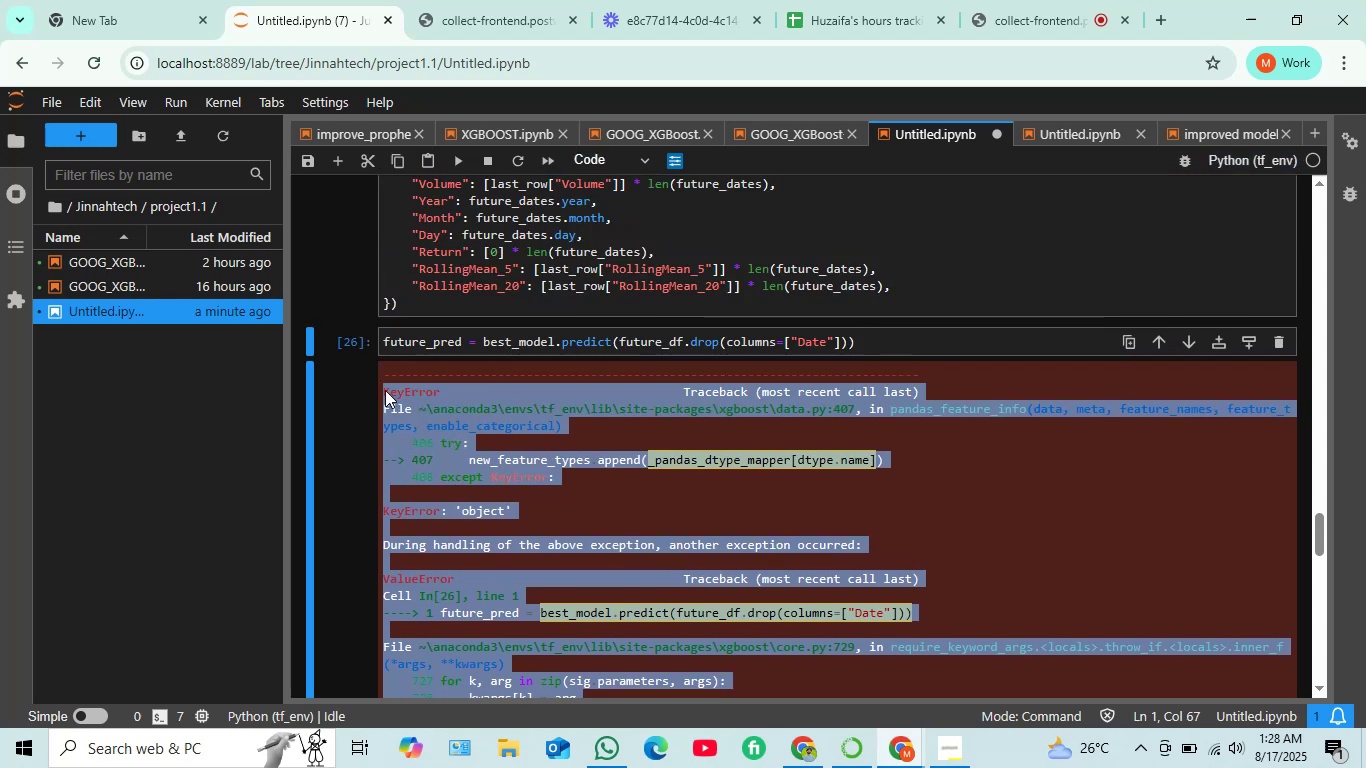 
key(Control+C)
 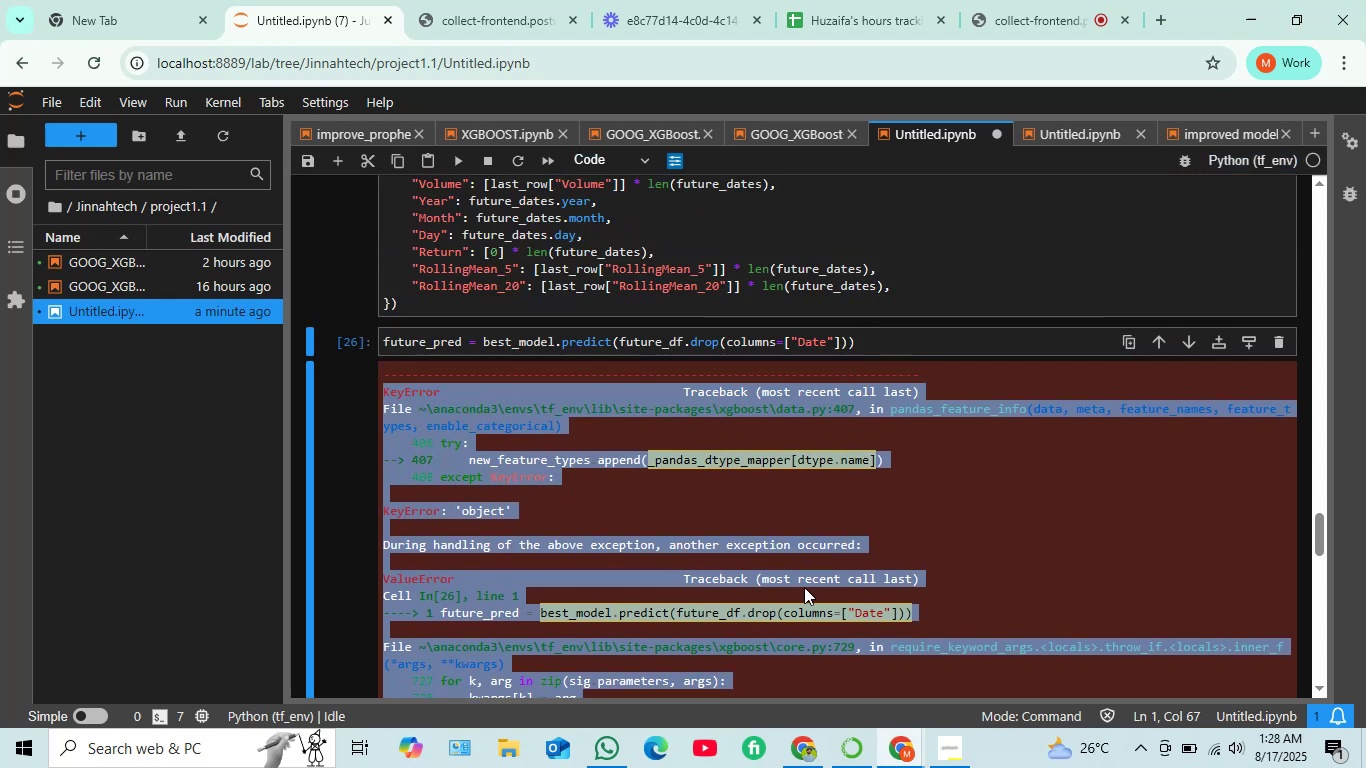 
left_click([802, 758])
 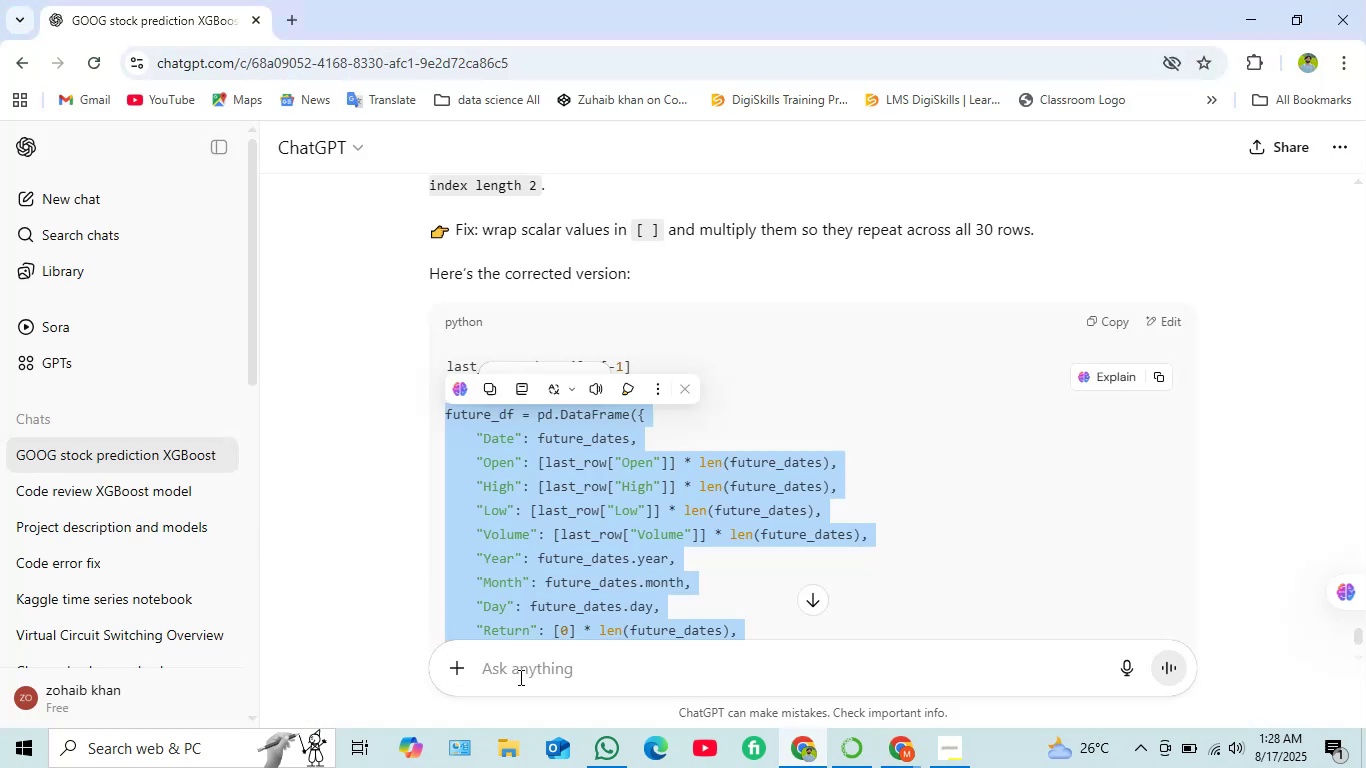 
left_click([557, 672])
 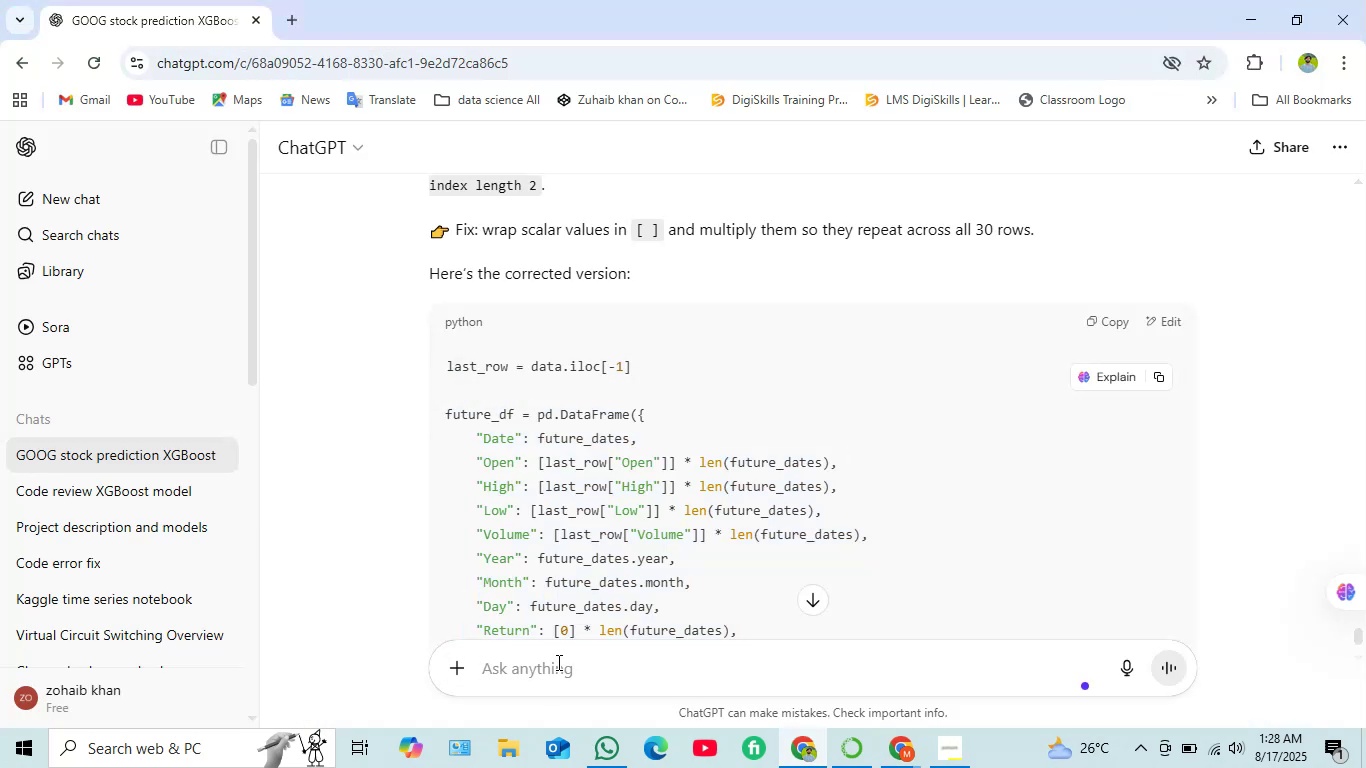 
key(Control+V)
 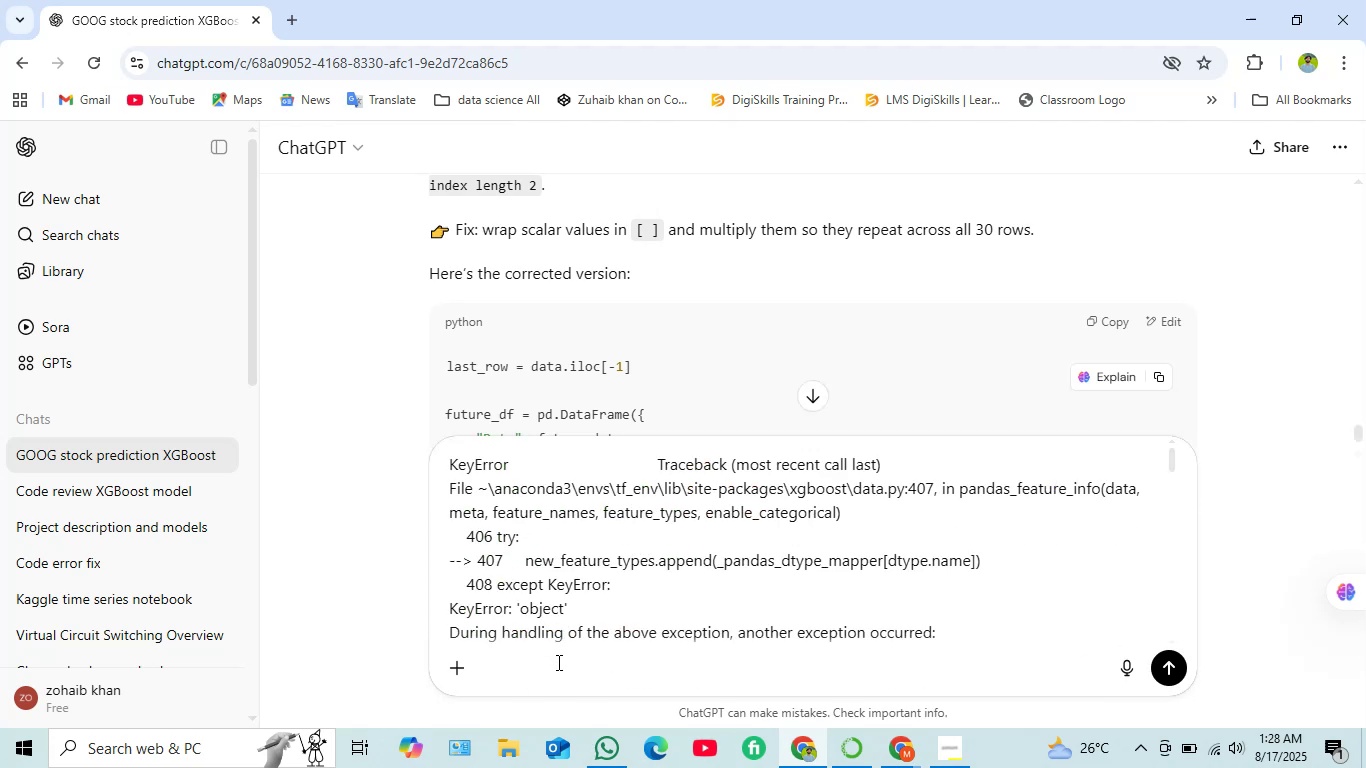 
key(Enter)
 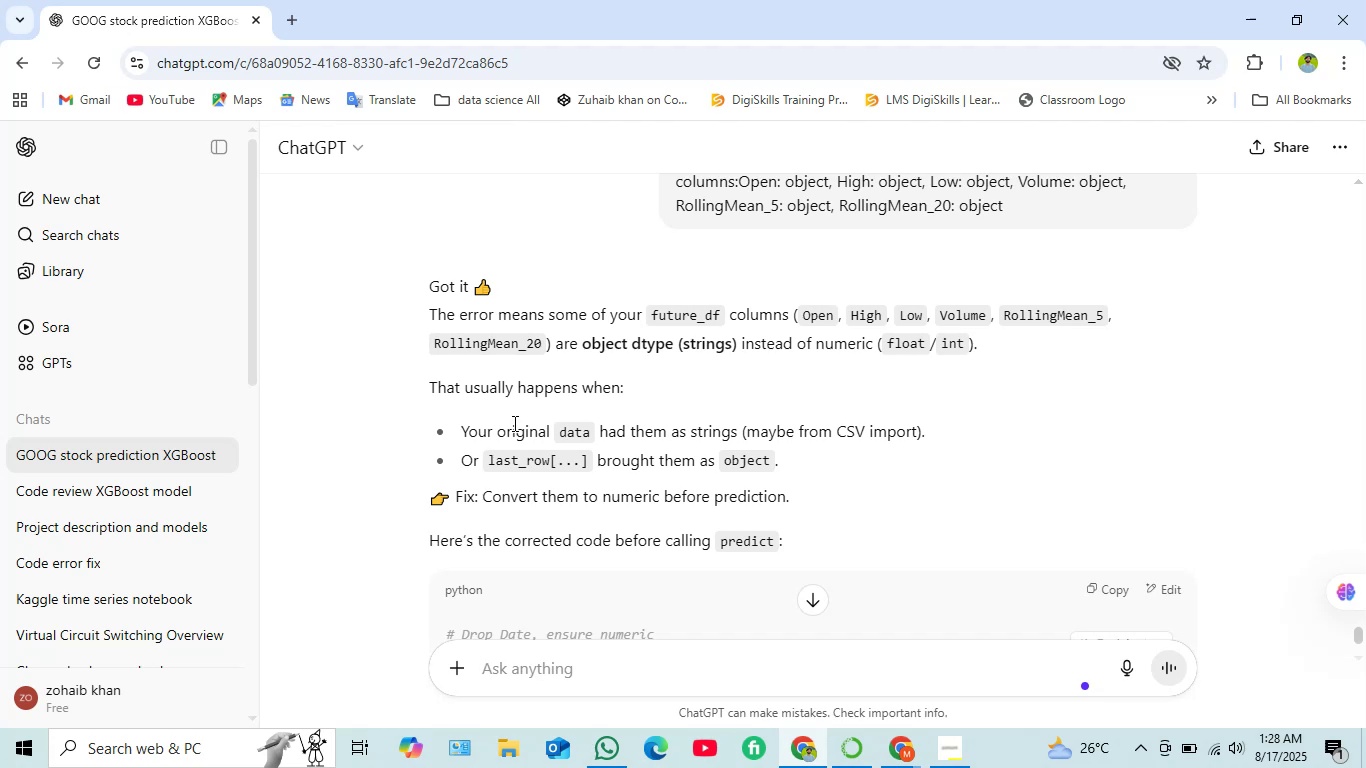 
wait(14.6)
 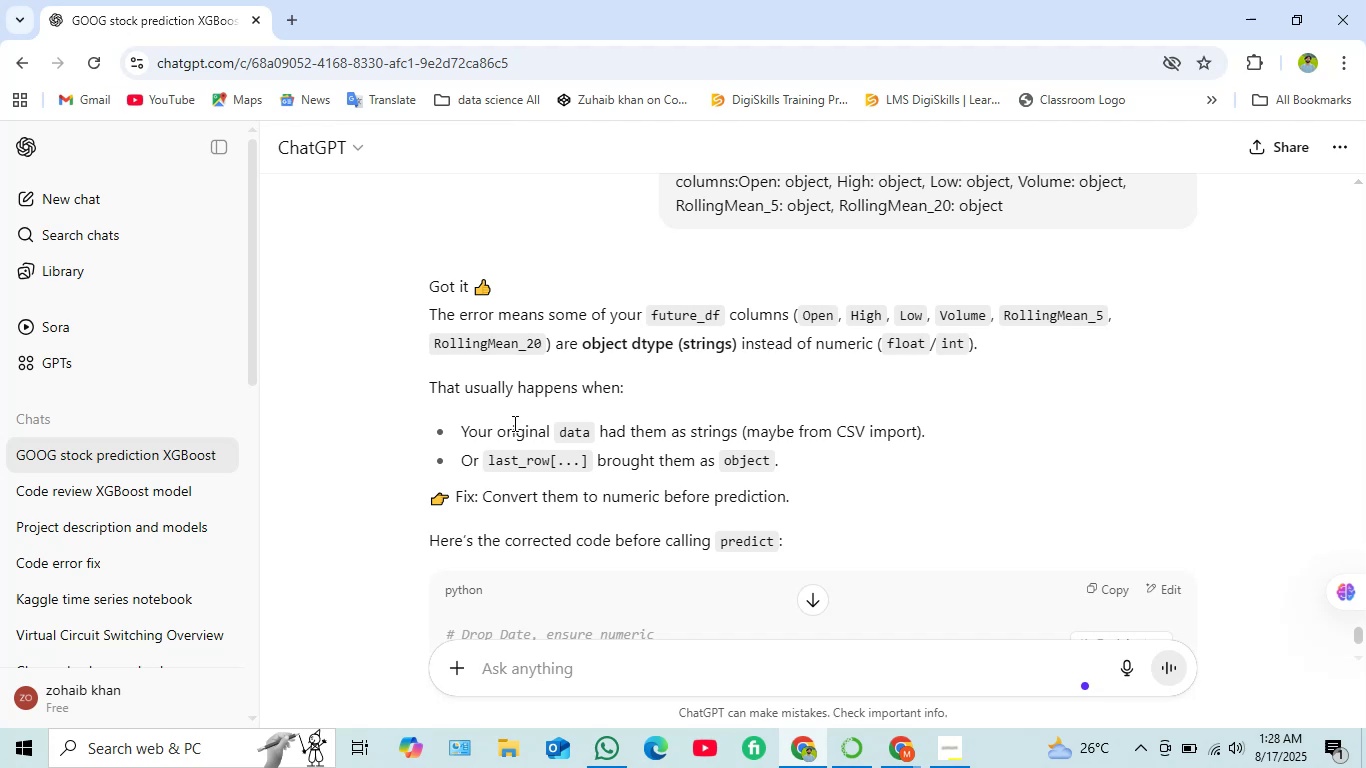 
scroll: coordinate [577, 413], scroll_direction: down, amount: 3.0
 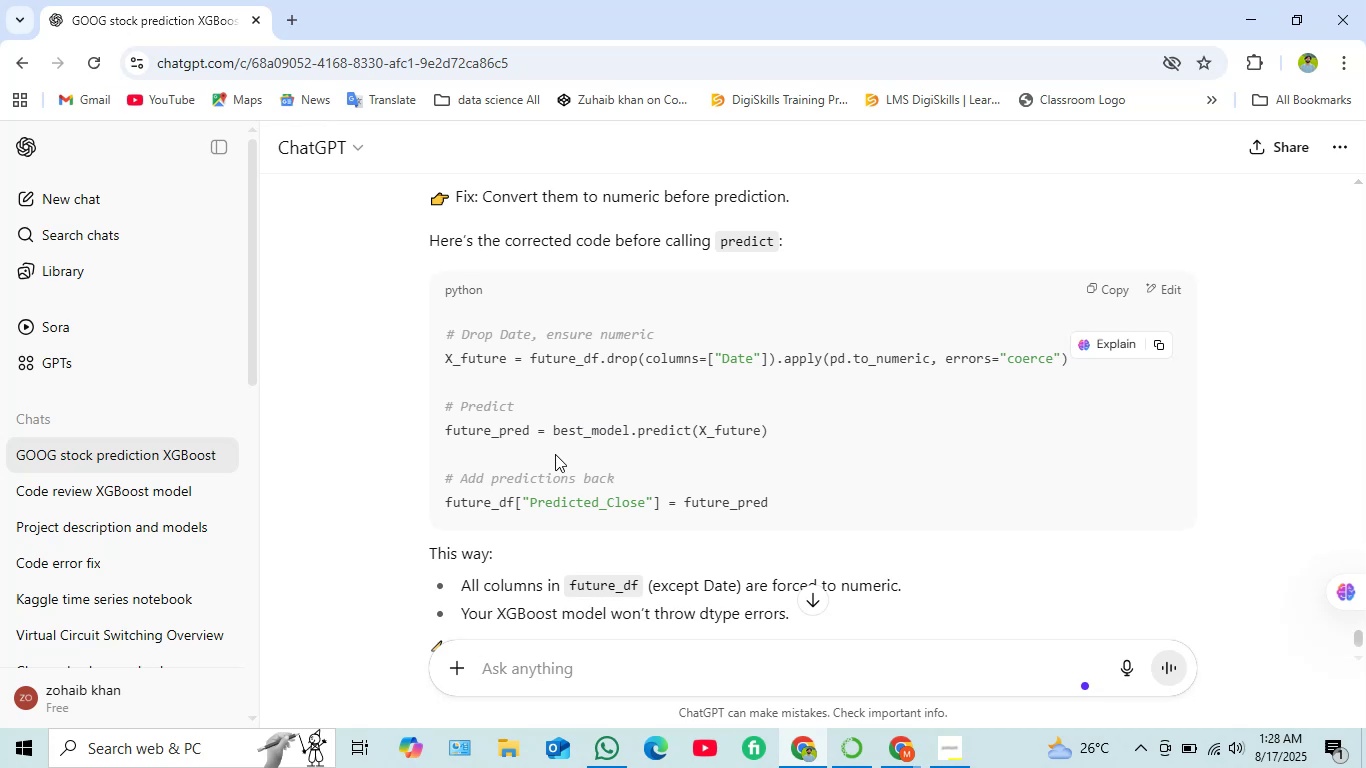 
wait(12.31)
 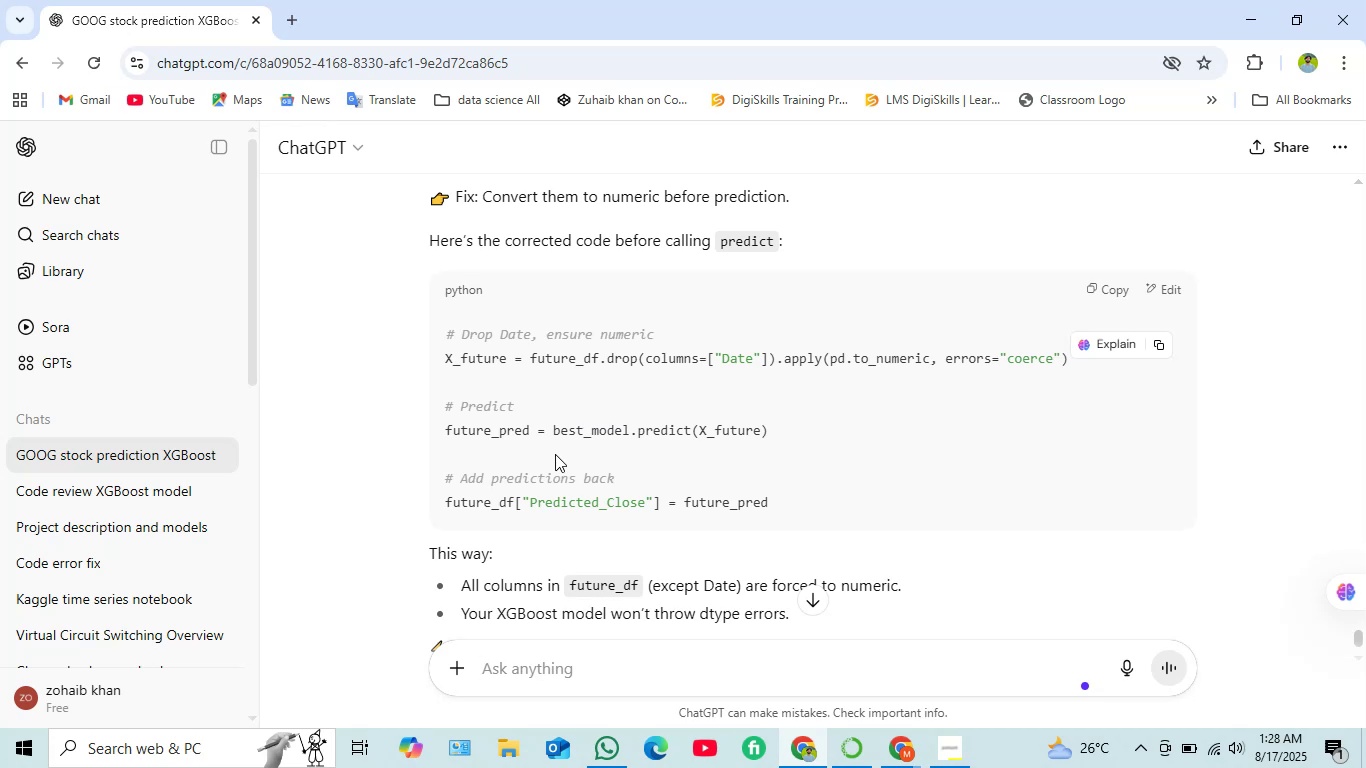 
scroll: coordinate [682, 427], scroll_direction: down, amount: 2.0
 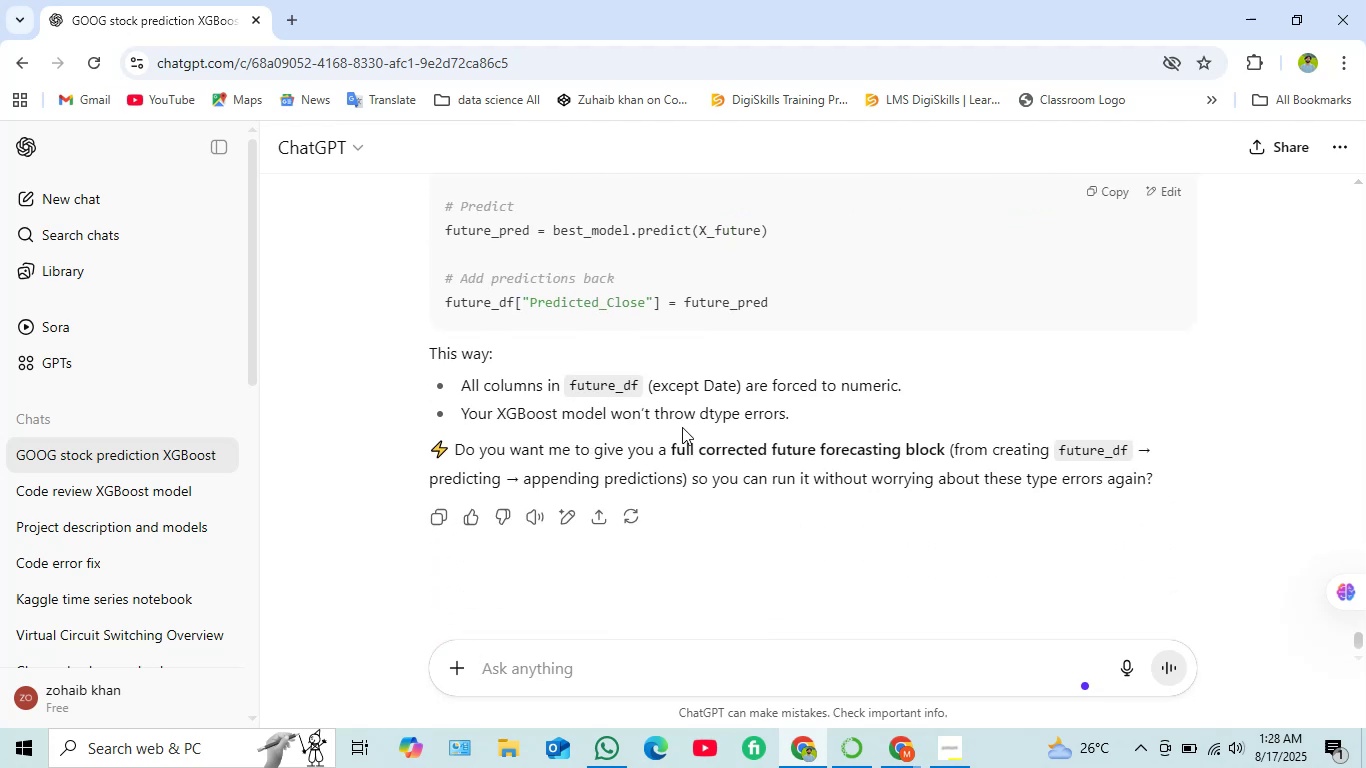 
scroll: coordinate [988, 277], scroll_direction: up, amount: 2.0
 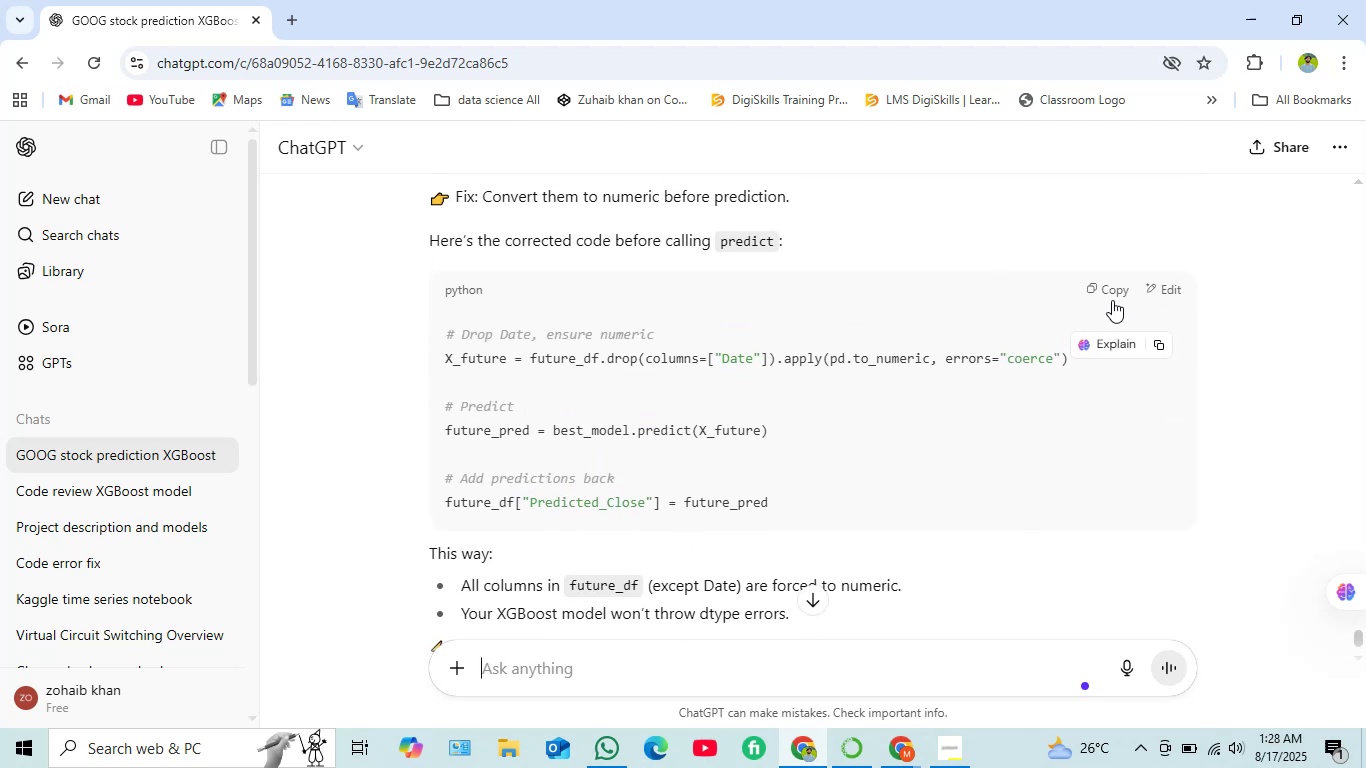 
left_click([1114, 293])
 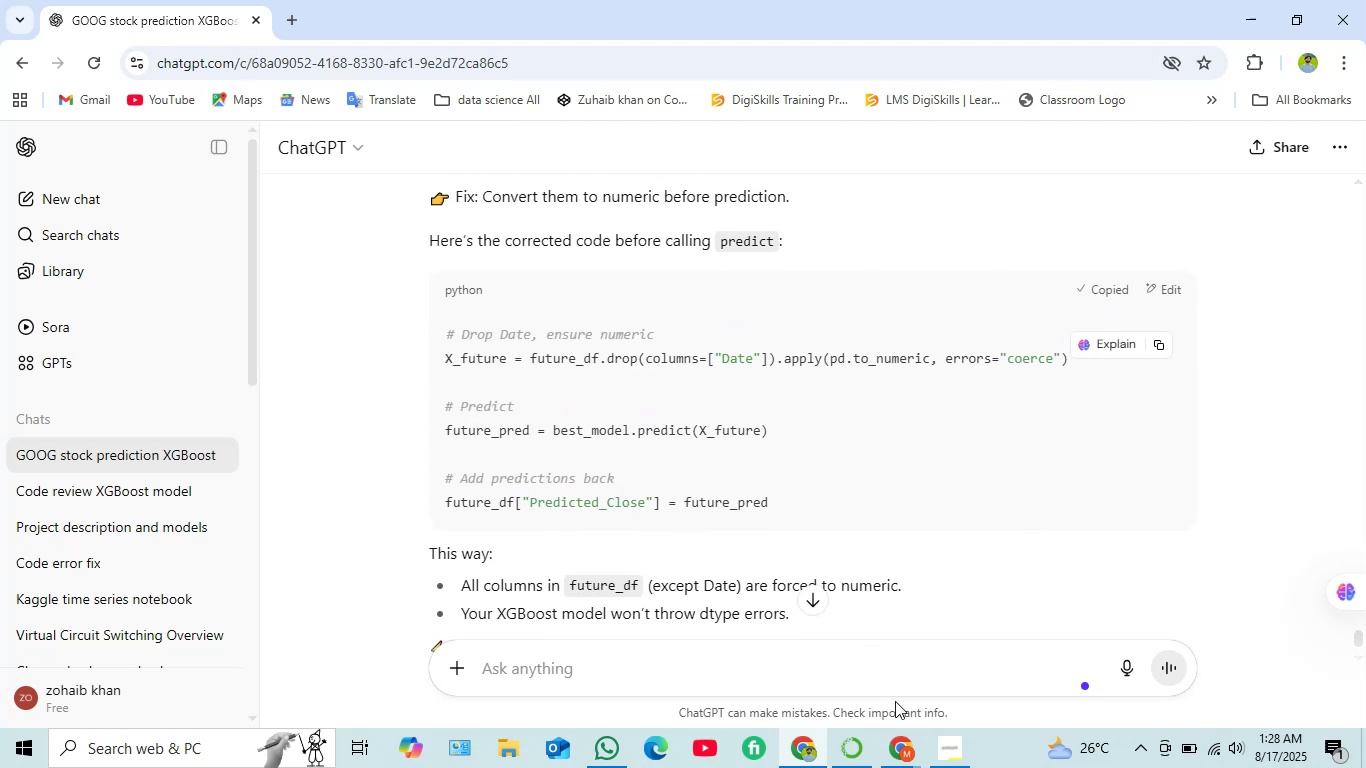 
left_click([898, 744])
 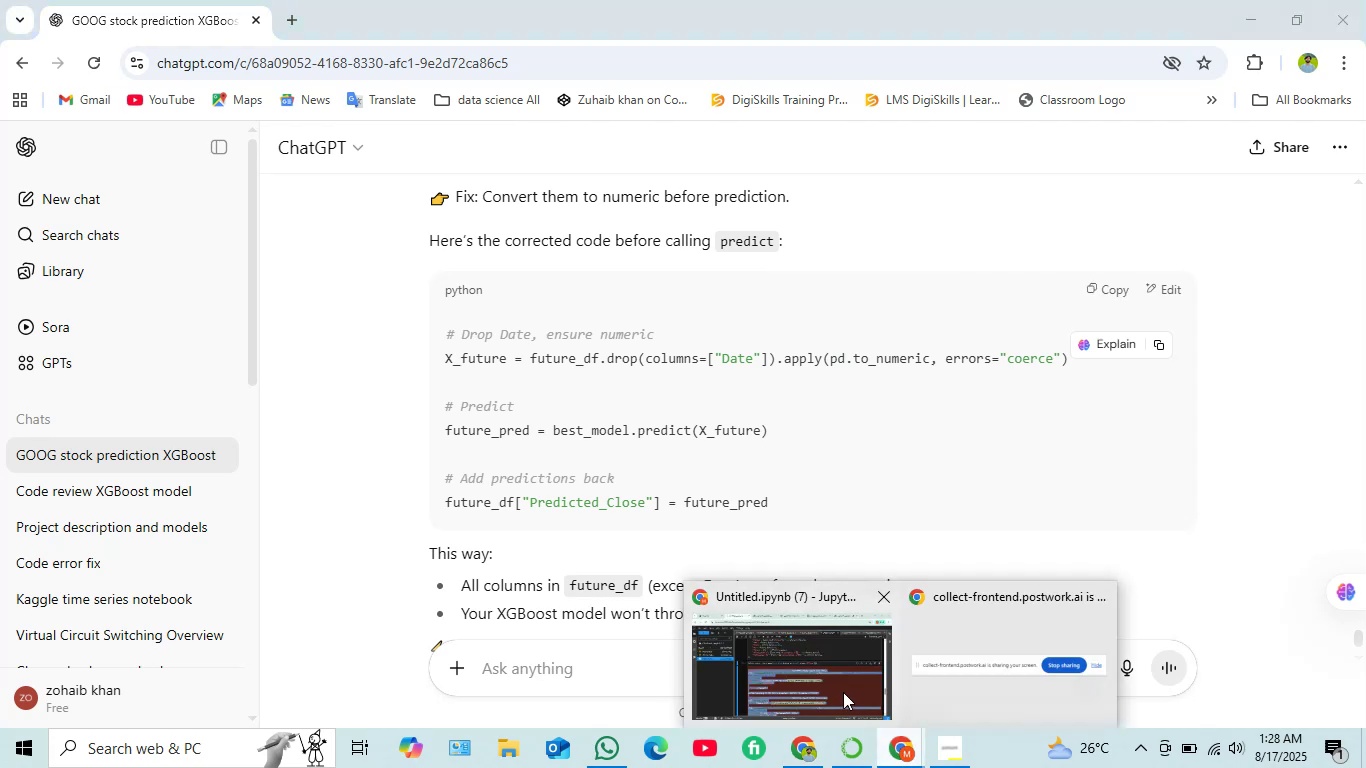 
left_click([841, 685])
 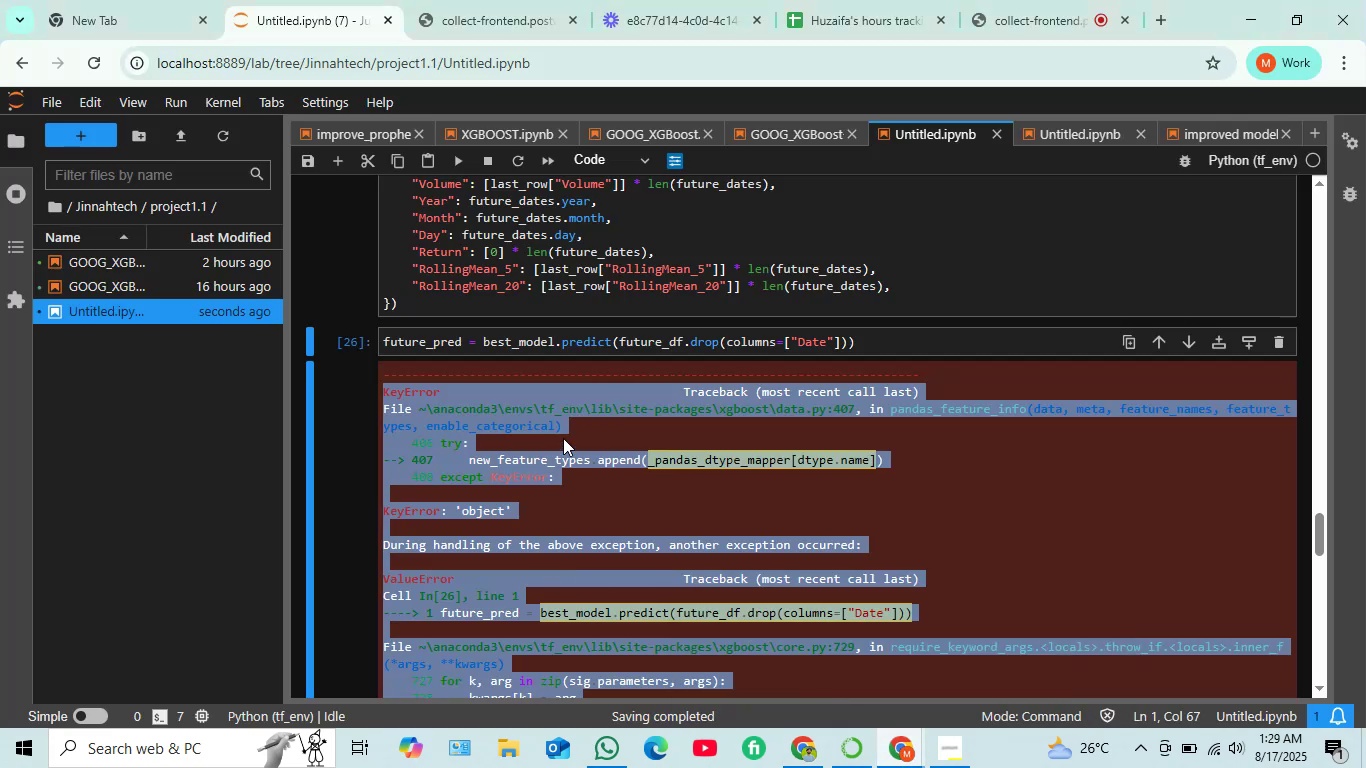 
scroll: coordinate [563, 436], scroll_direction: up, amount: 1.0
 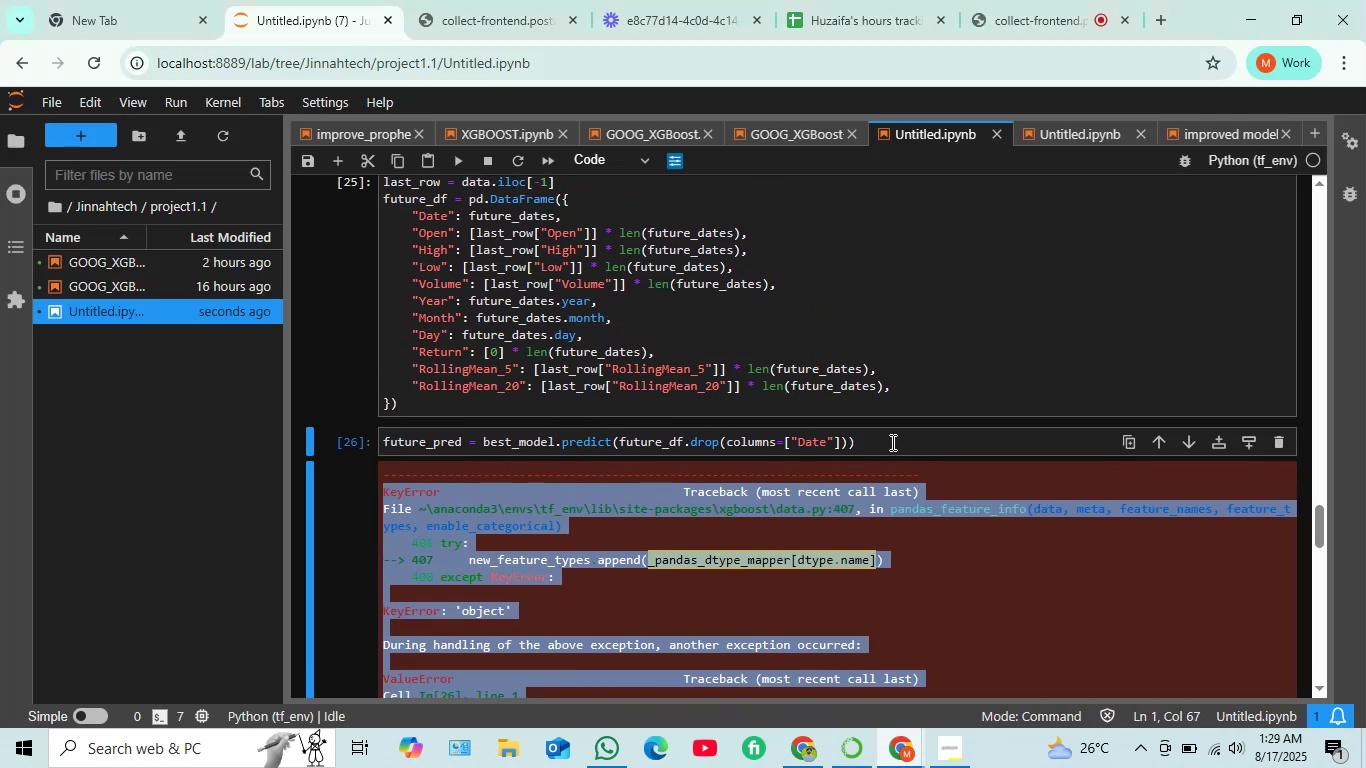 
left_click_drag(start_coordinate=[872, 440], to_coordinate=[379, 442])
 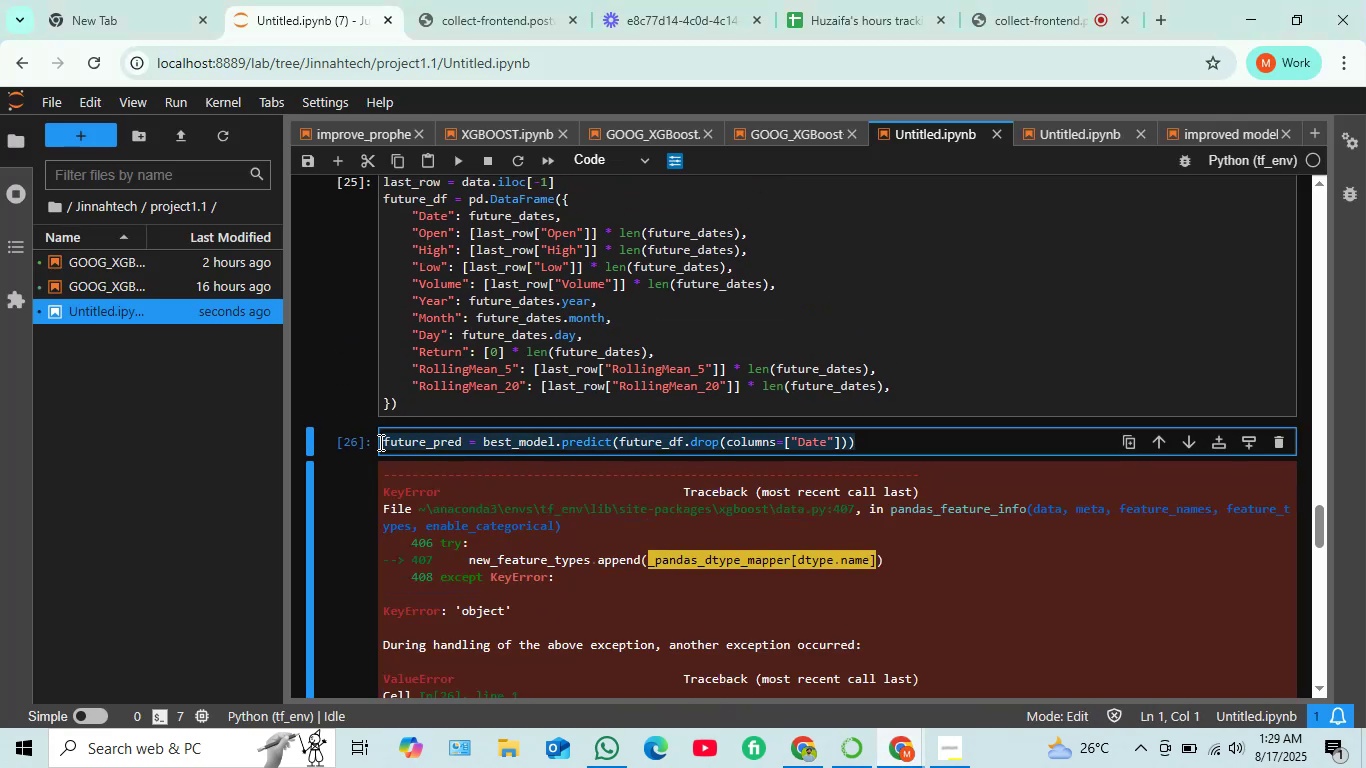 
key(Backspace)
 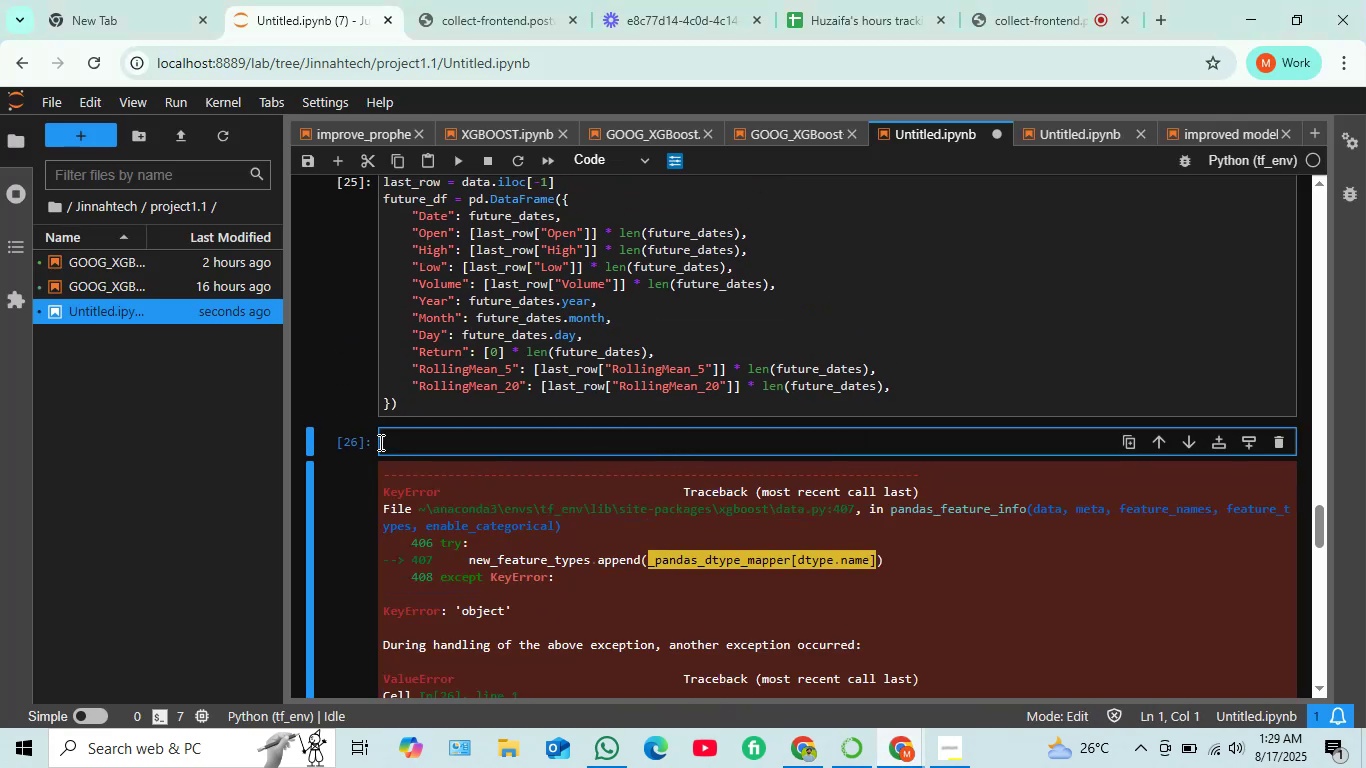 
key(Control+V)
 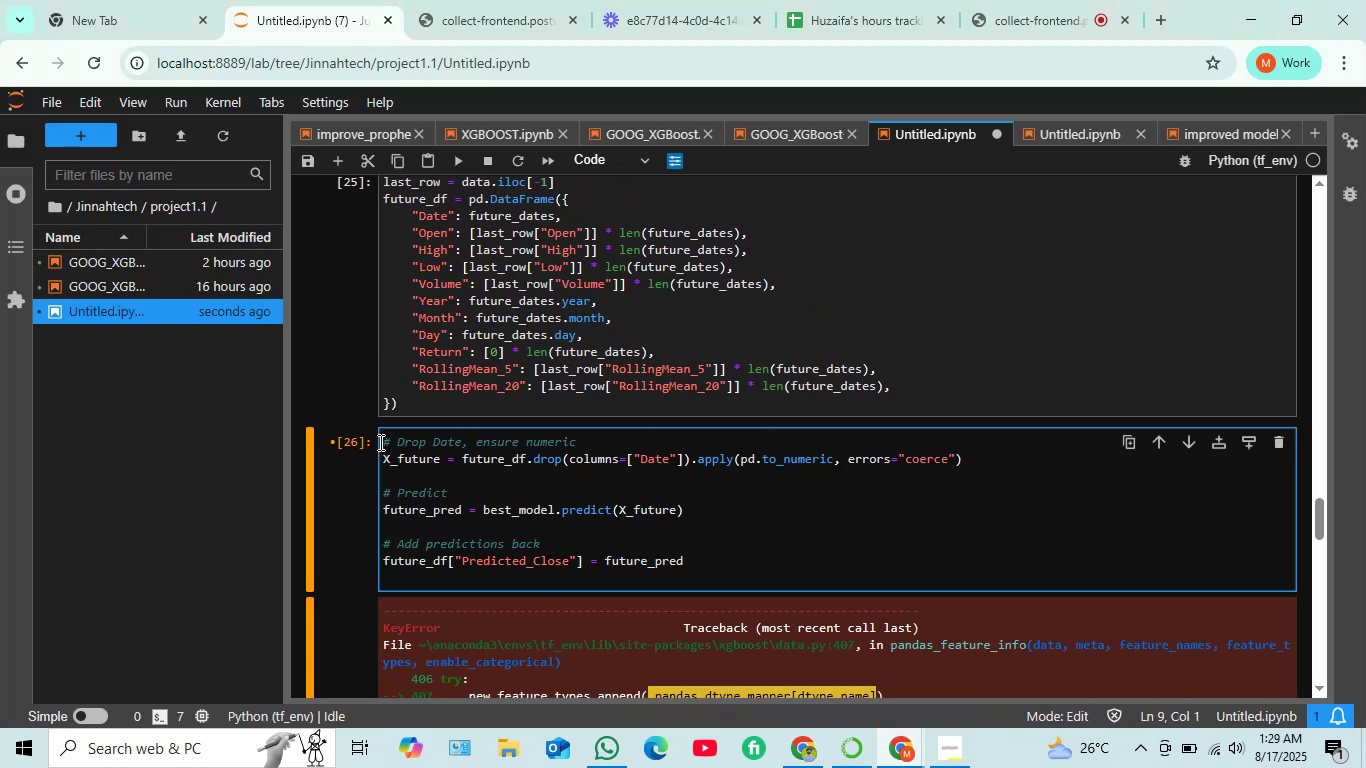 
key(Shift+Enter)
 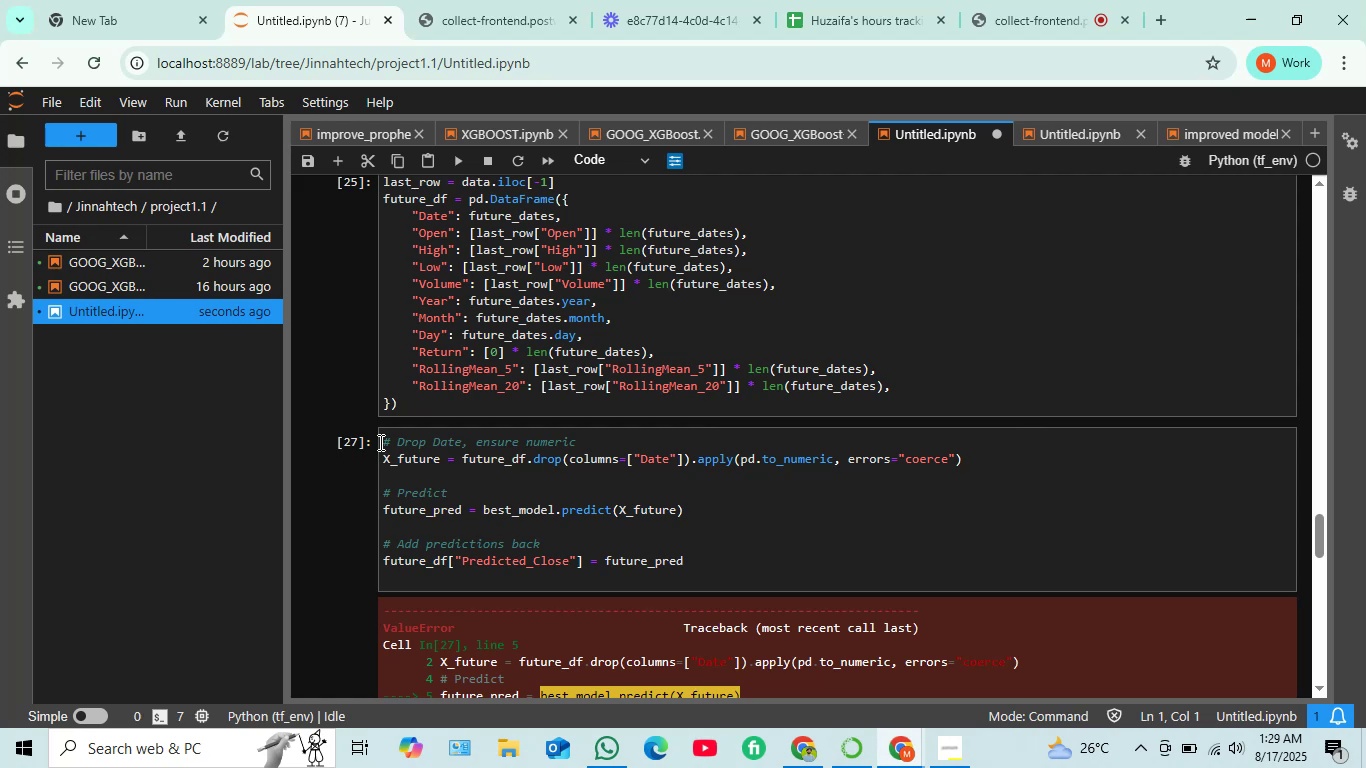 
scroll: coordinate [412, 437], scroll_direction: down, amount: 1.0
 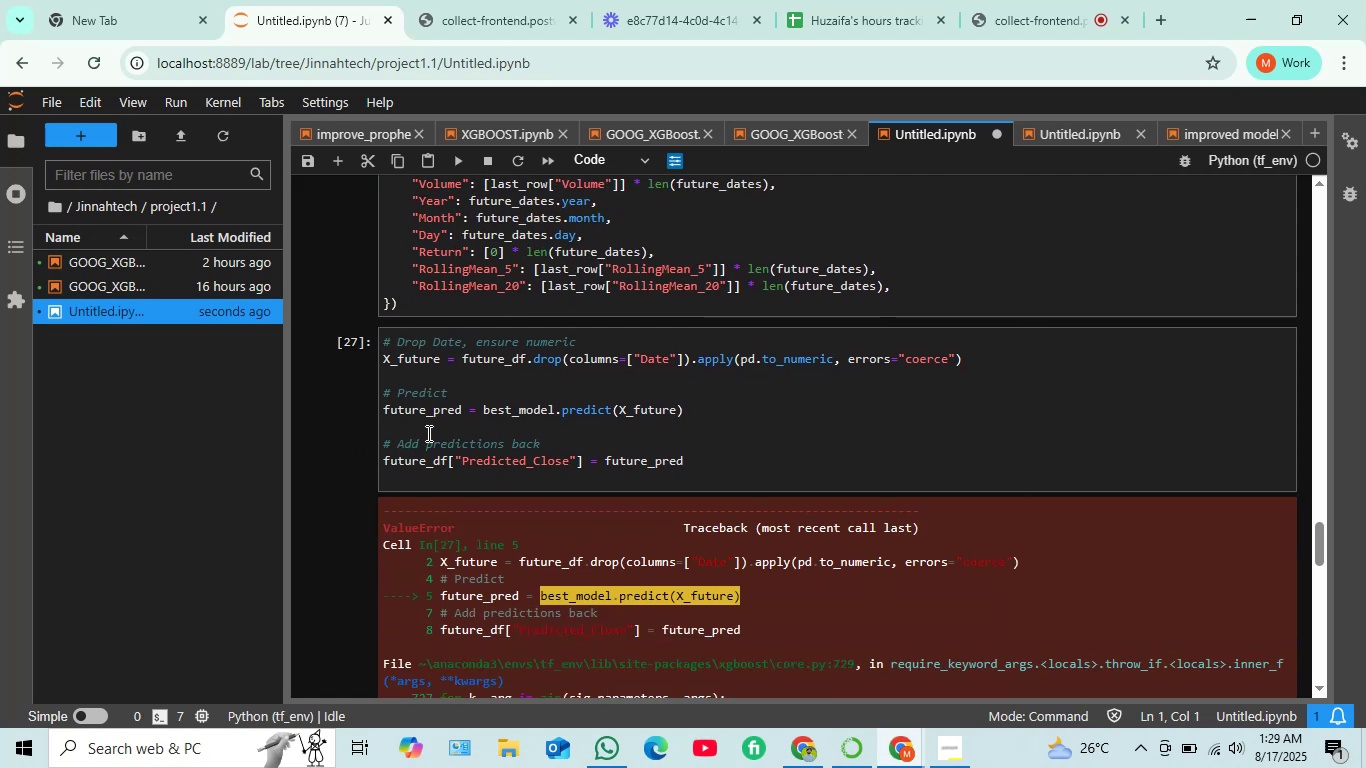 
scroll: coordinate [453, 418], scroll_direction: none, amount: 0.0
 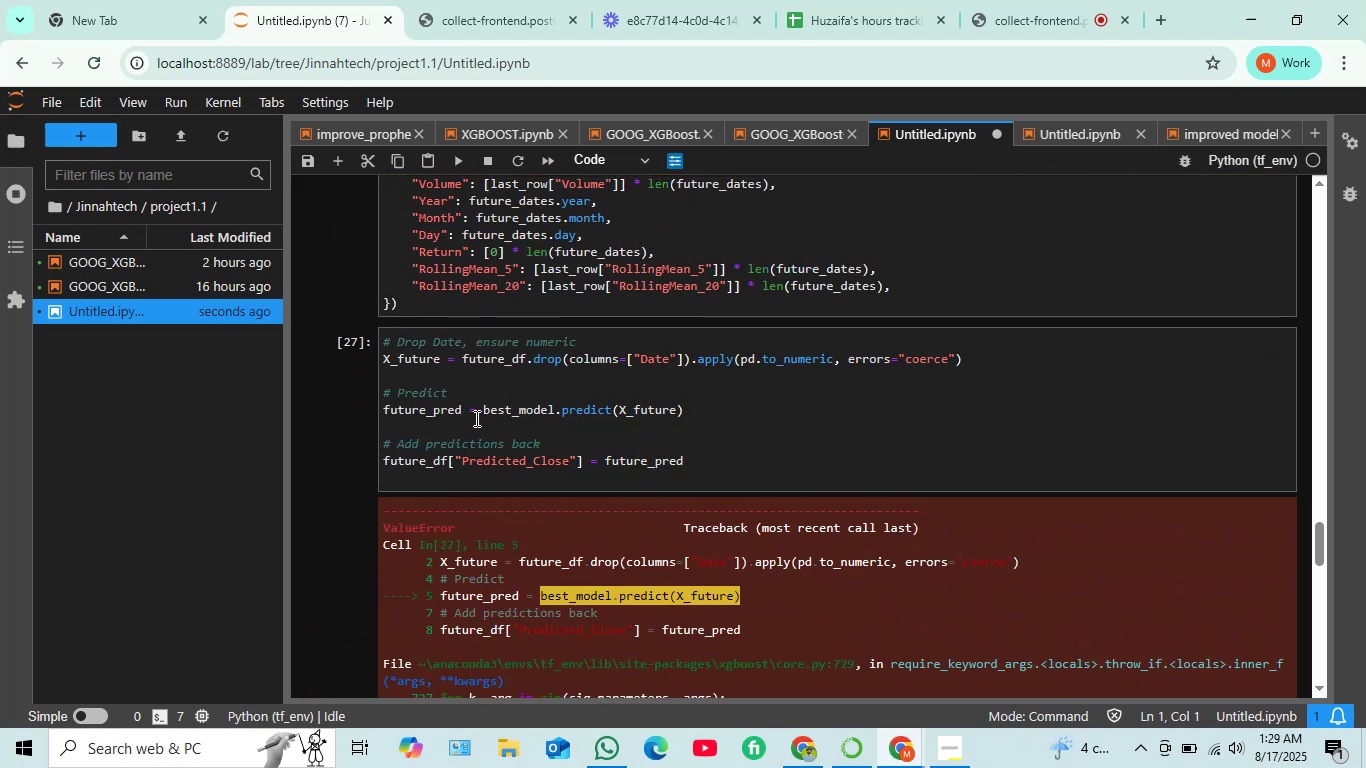 
wait(5.35)
 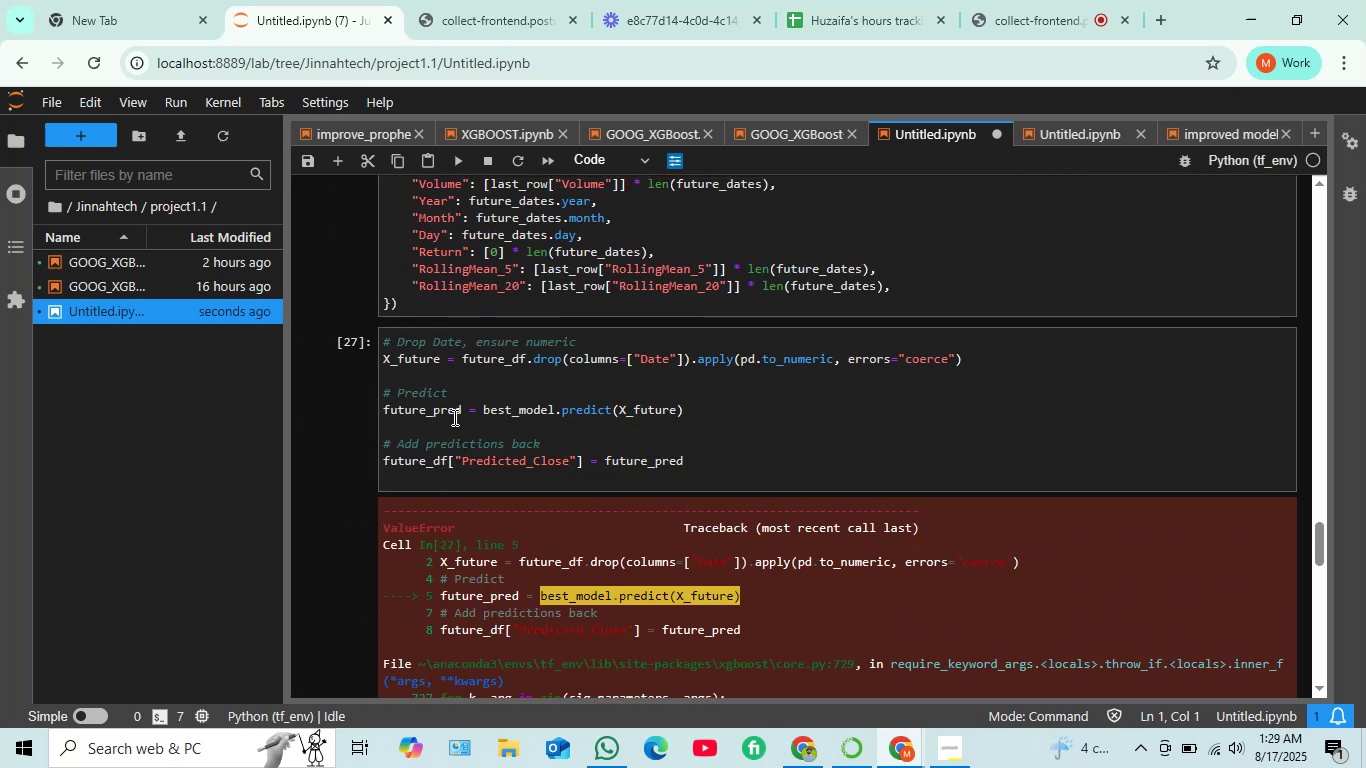 
scroll: coordinate [536, 435], scroll_direction: down, amount: 11.0
 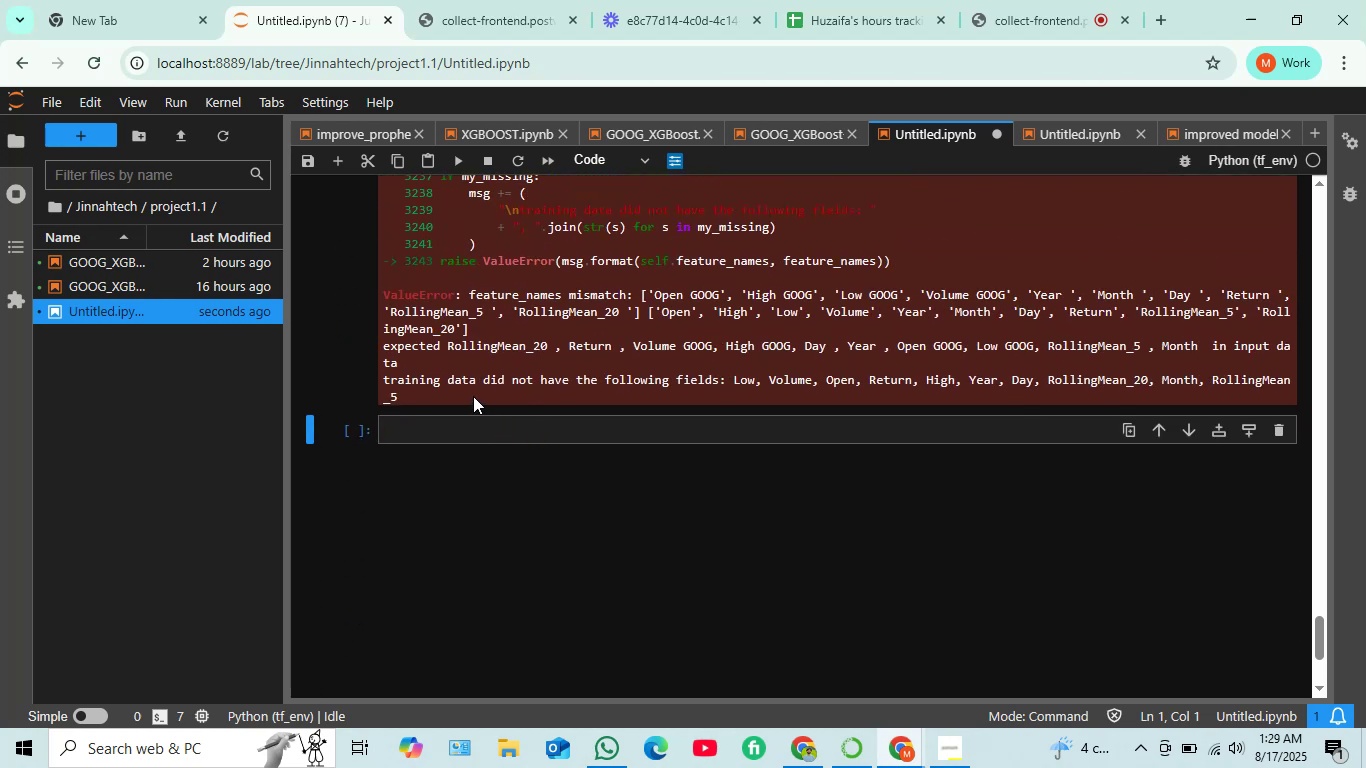 
left_click_drag(start_coordinate=[424, 395], to_coordinate=[410, 368])
 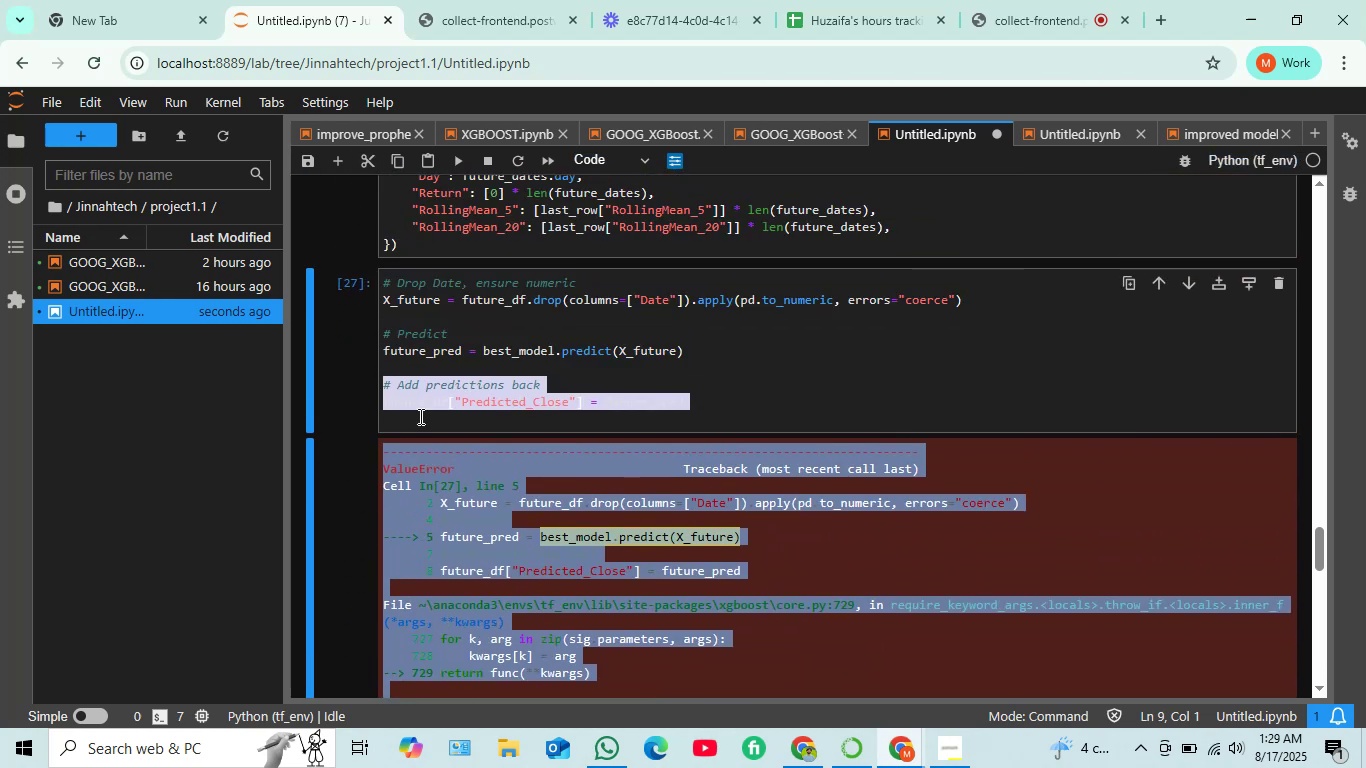 
left_click_drag(start_coordinate=[424, 449], to_coordinate=[432, 458])
 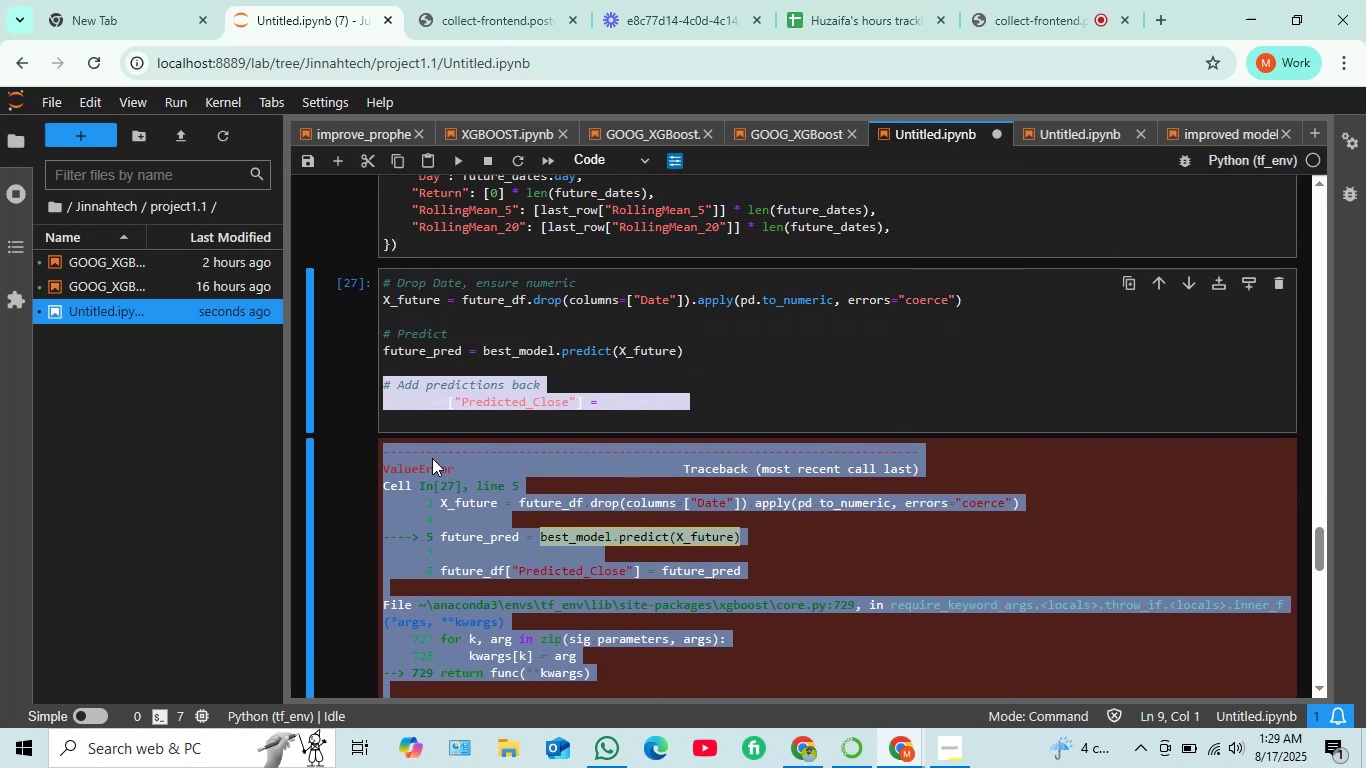 
left_click_drag(start_coordinate=[431, 459], to_coordinate=[409, 470])
 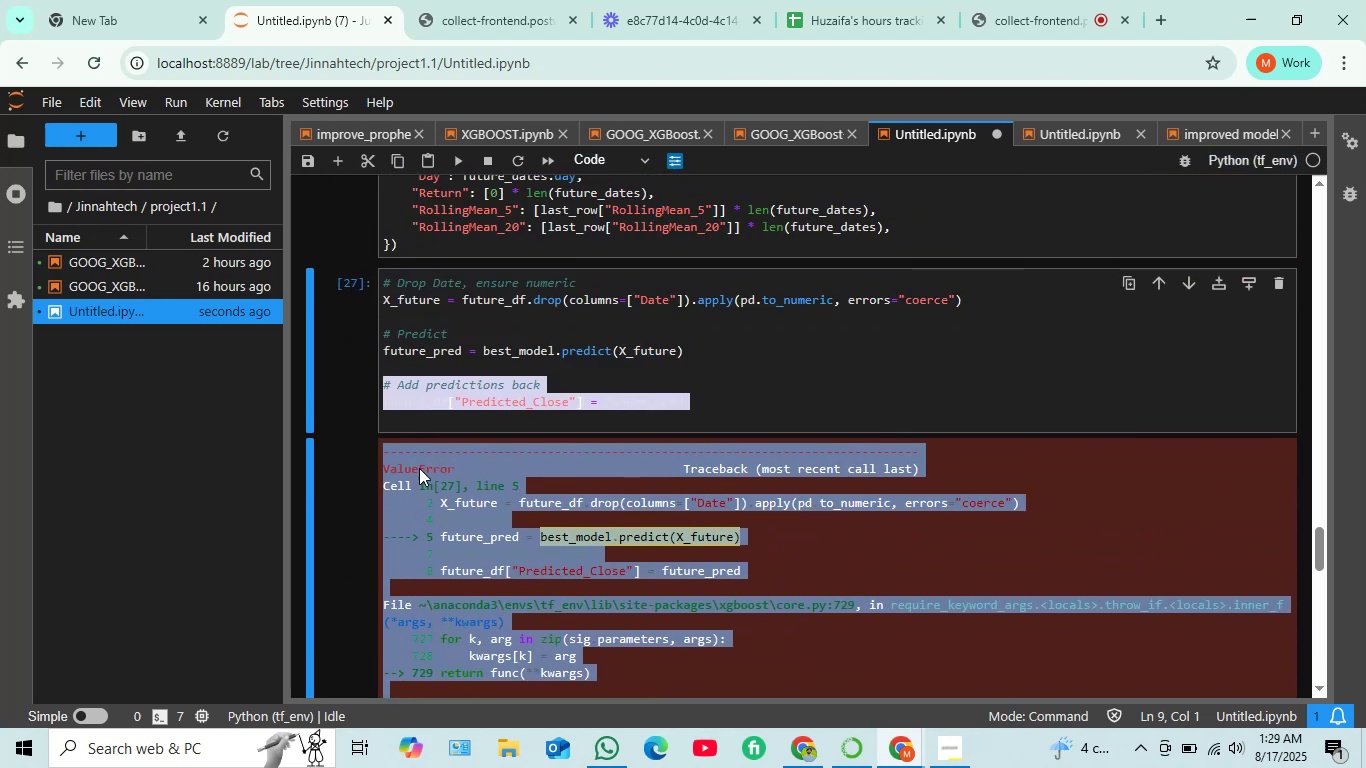 
left_click_drag(start_coordinate=[406, 471], to_coordinate=[452, 500])
 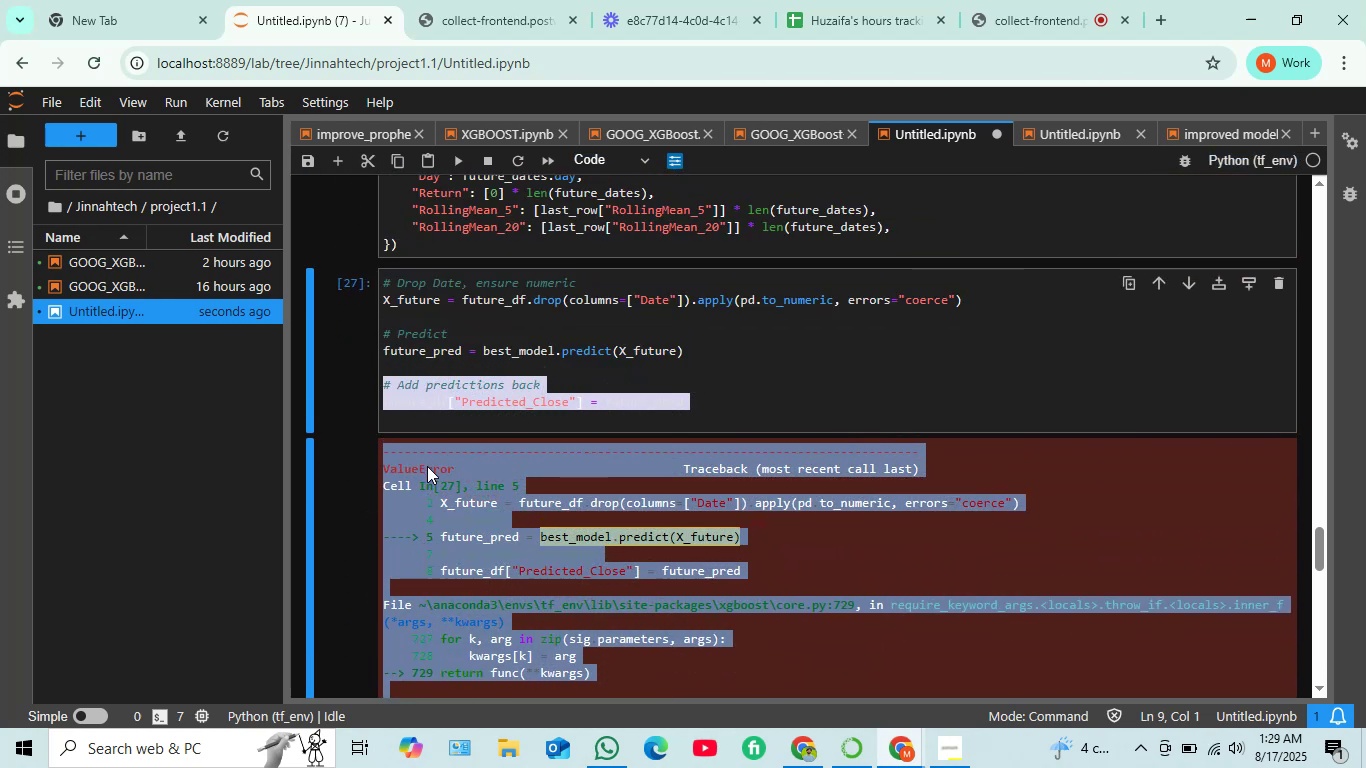 
scroll: coordinate [433, 462], scroll_direction: down, amount: 1.0
 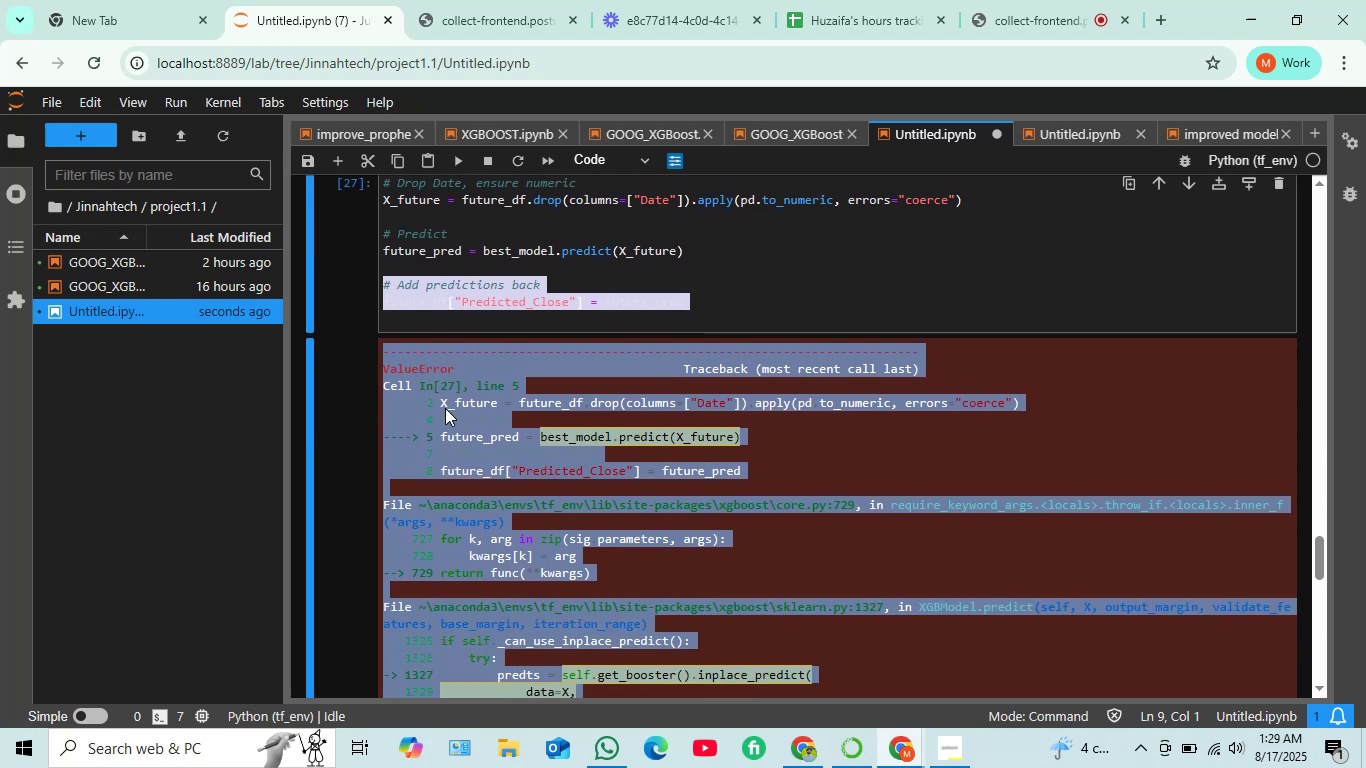 
left_click([446, 402])
 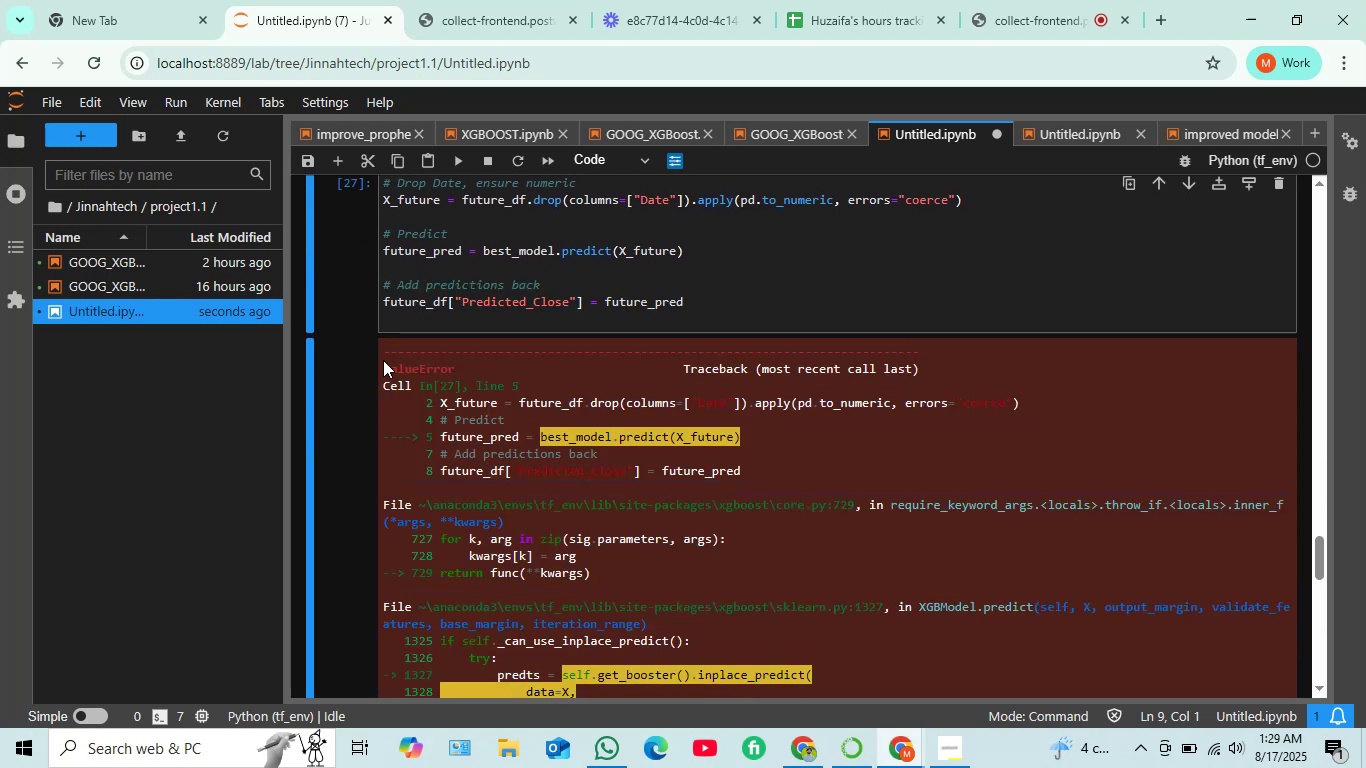 
left_click_drag(start_coordinate=[379, 362], to_coordinate=[412, 453])
 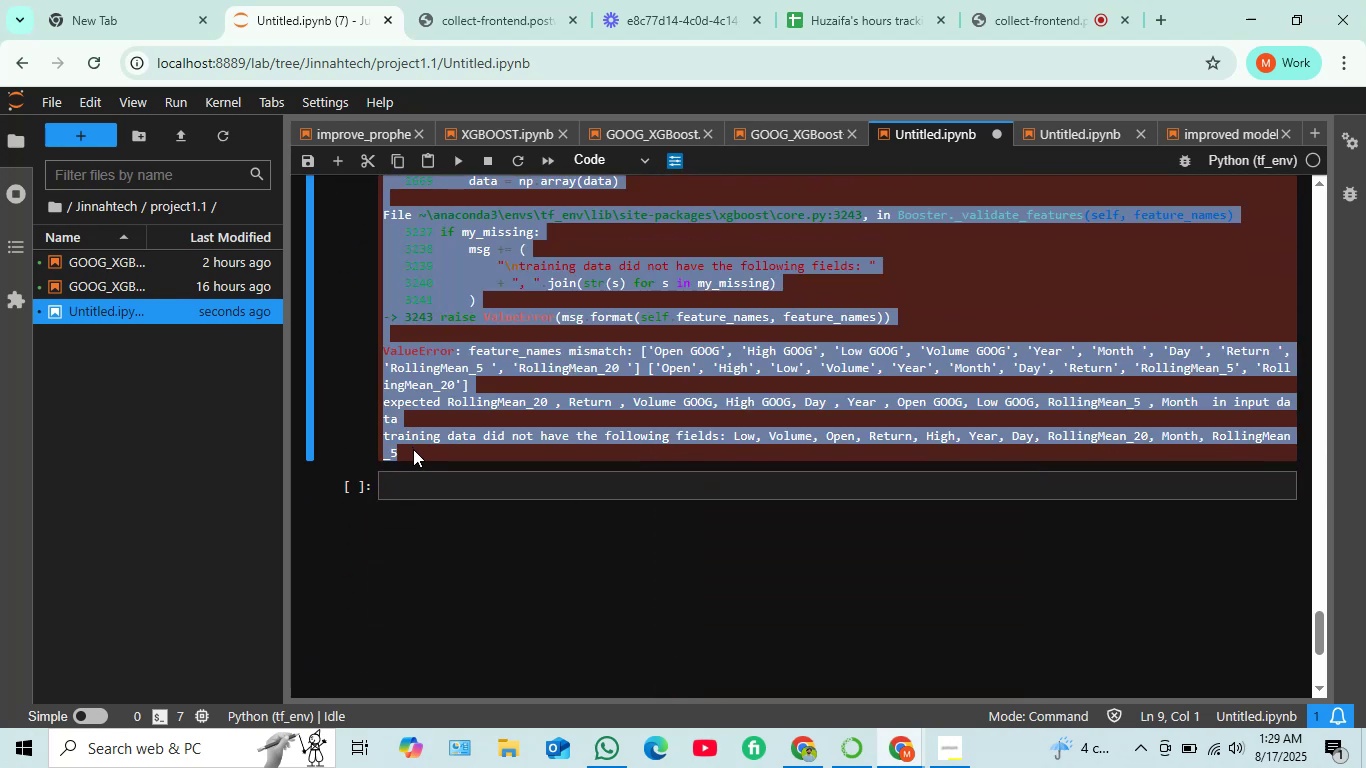 
key(Control+C)
 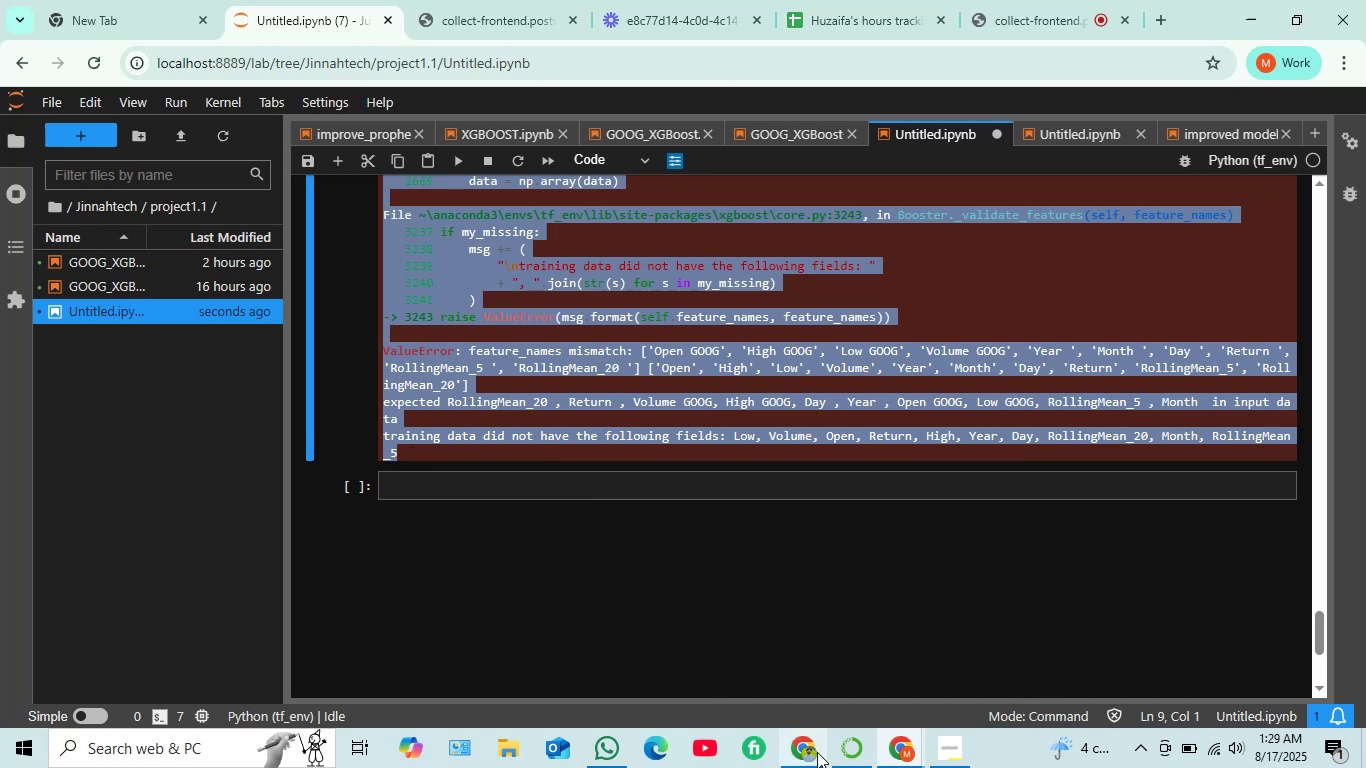 
left_click([809, 765])
 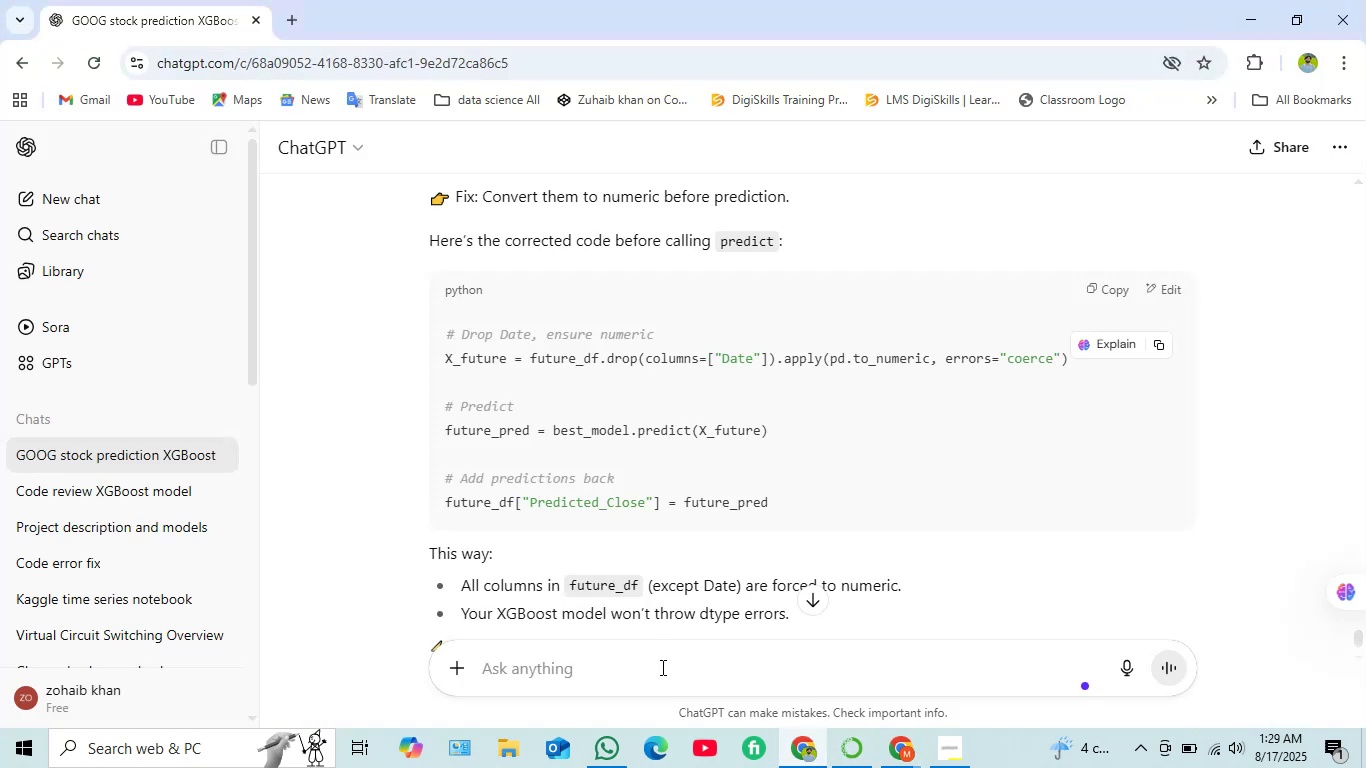 
left_click([660, 667])
 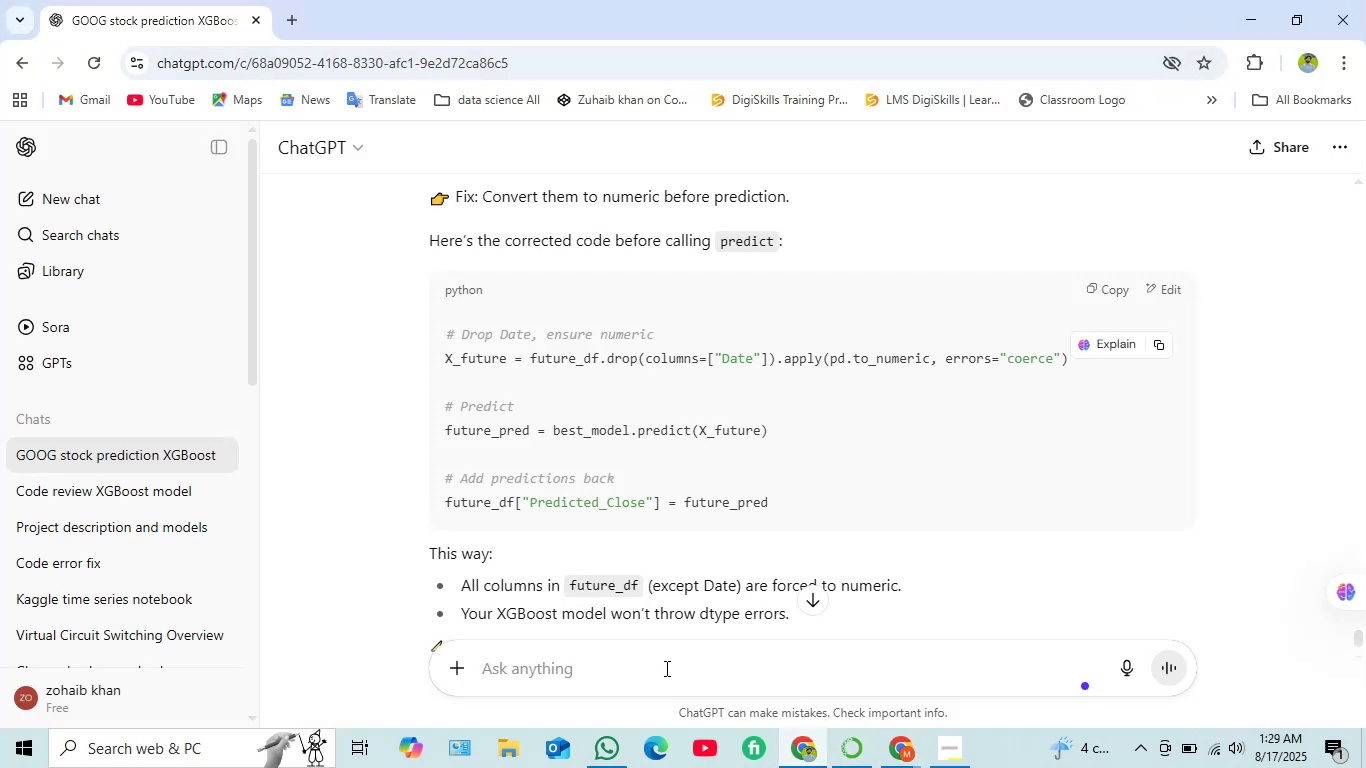 
key(Control+V)
 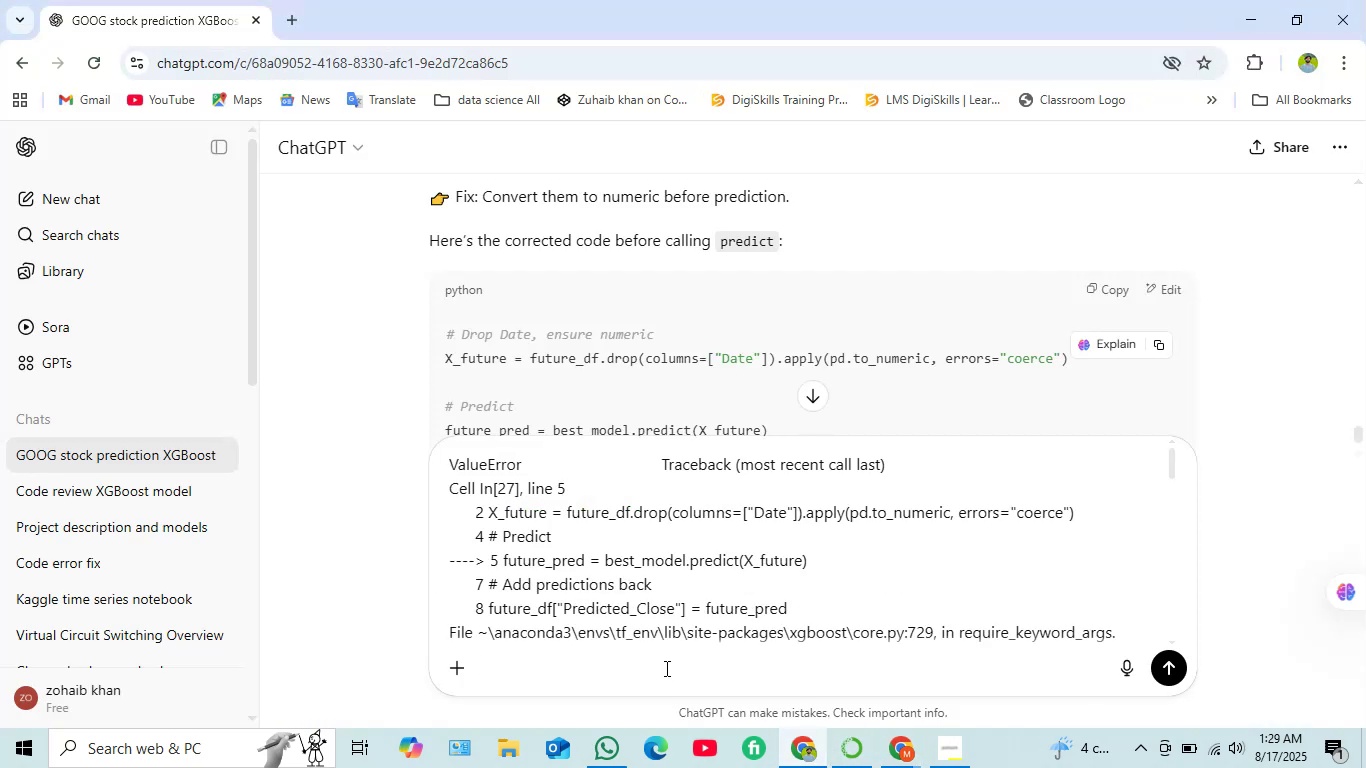 
key(Enter)
 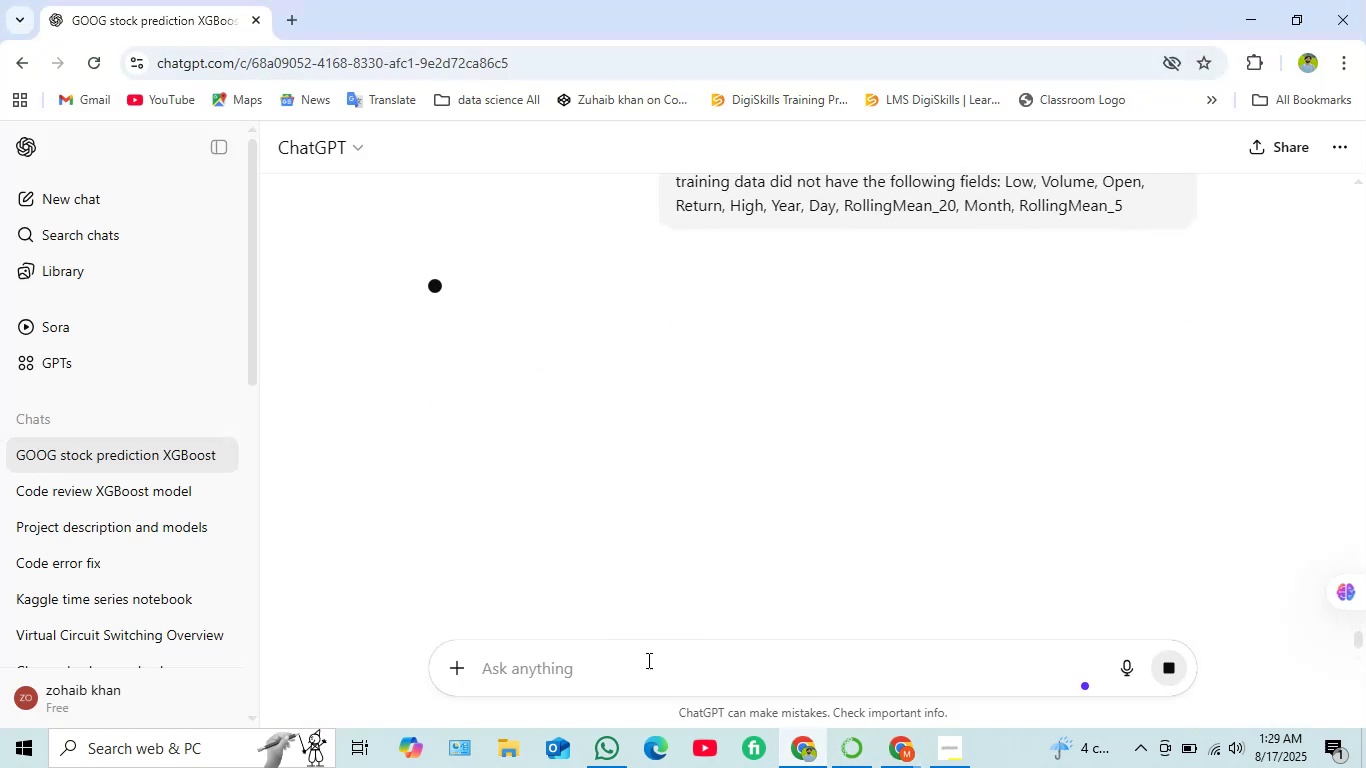 
scroll: coordinate [672, 520], scroll_direction: up, amount: 1.0
 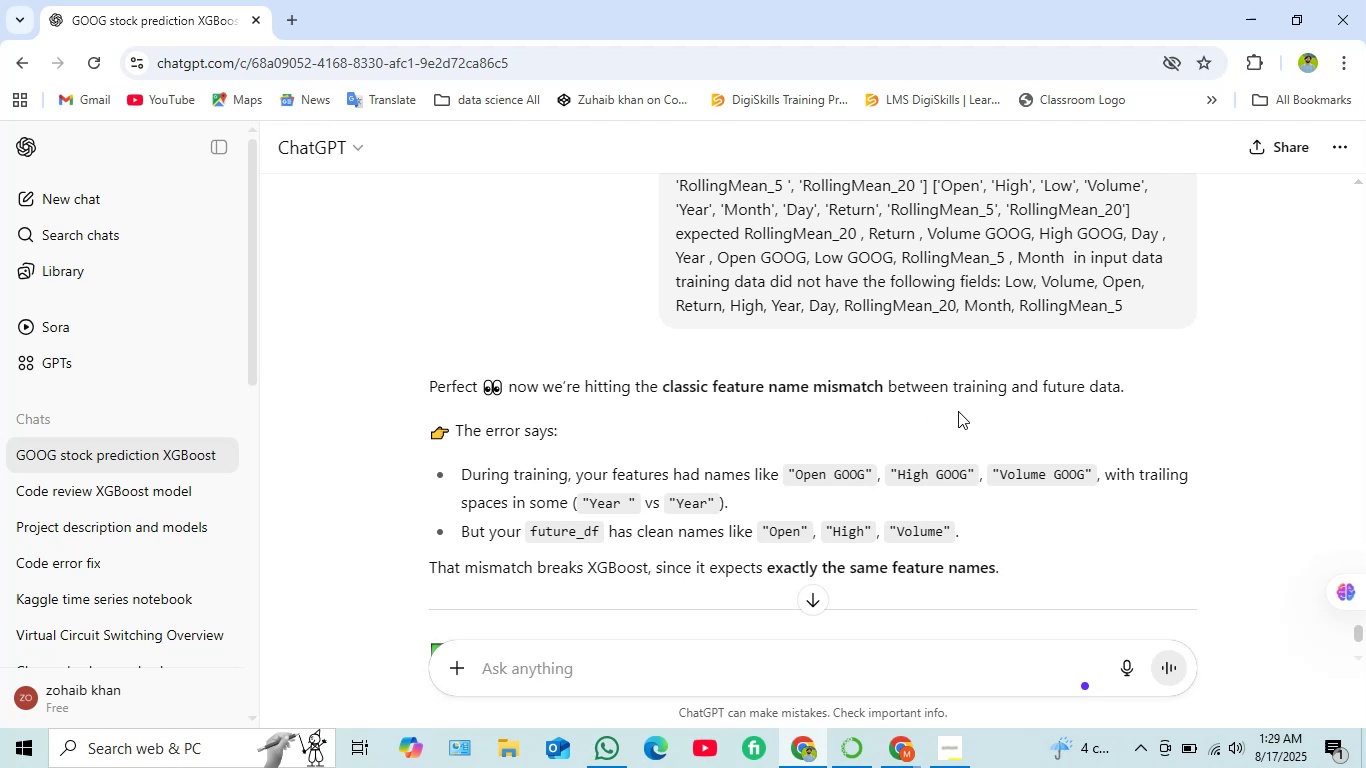 
wait(5.05)
 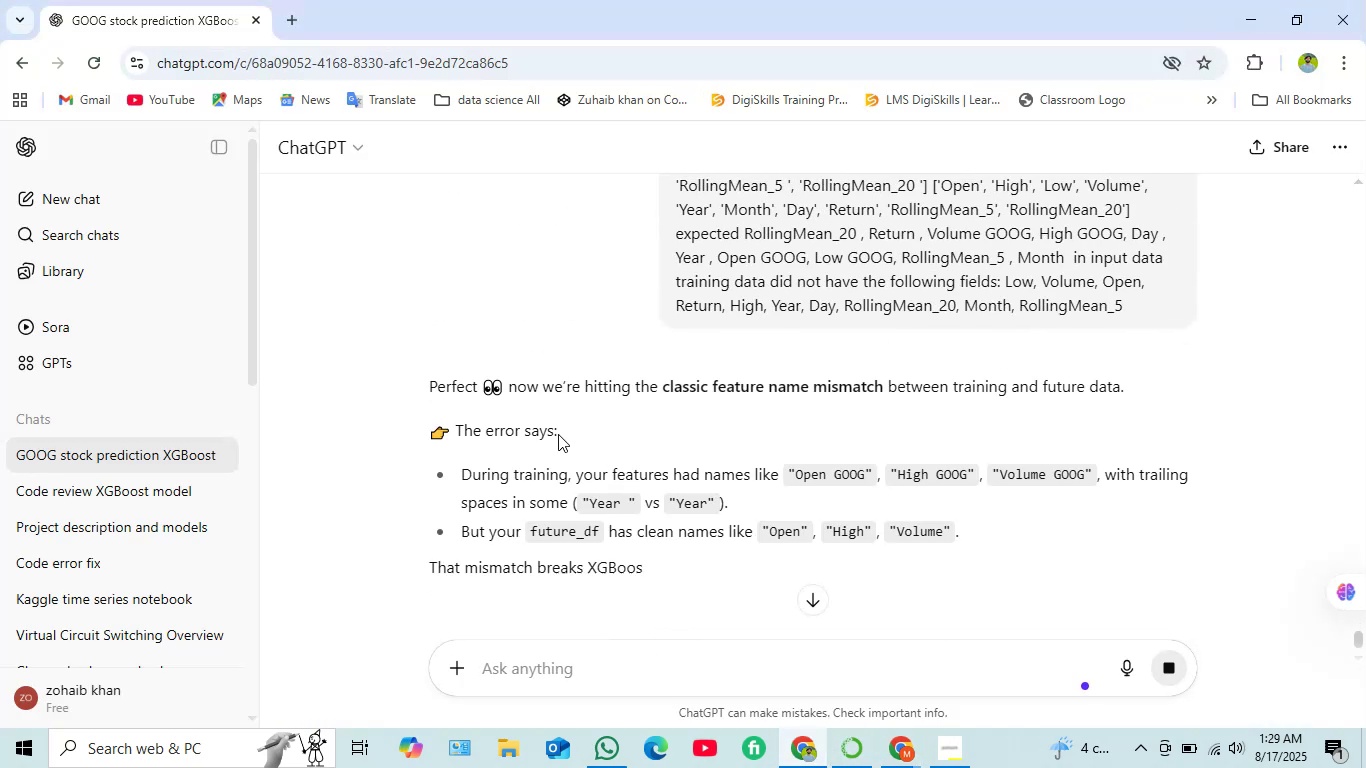 
scroll: coordinate [573, 444], scroll_direction: down, amount: 6.0
 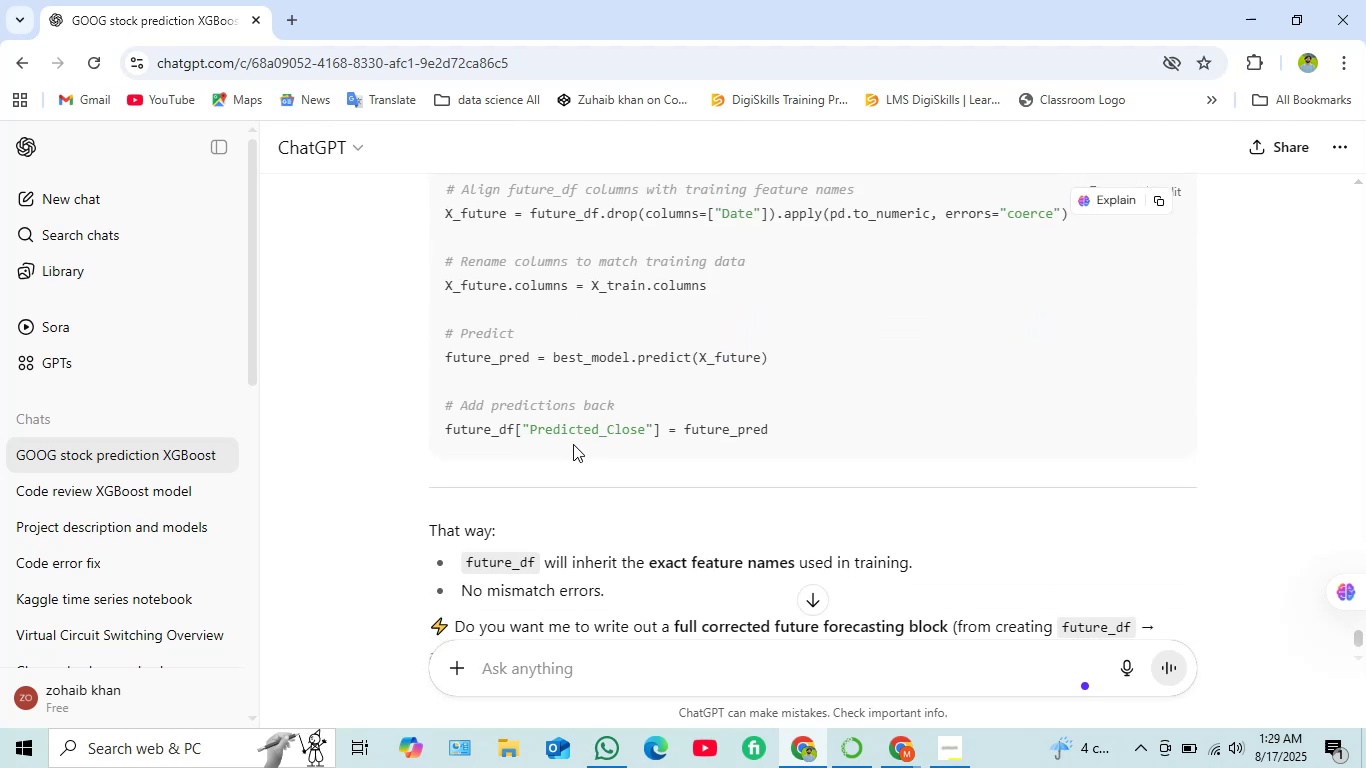 
scroll: coordinate [573, 444], scroll_direction: up, amount: 1.0
 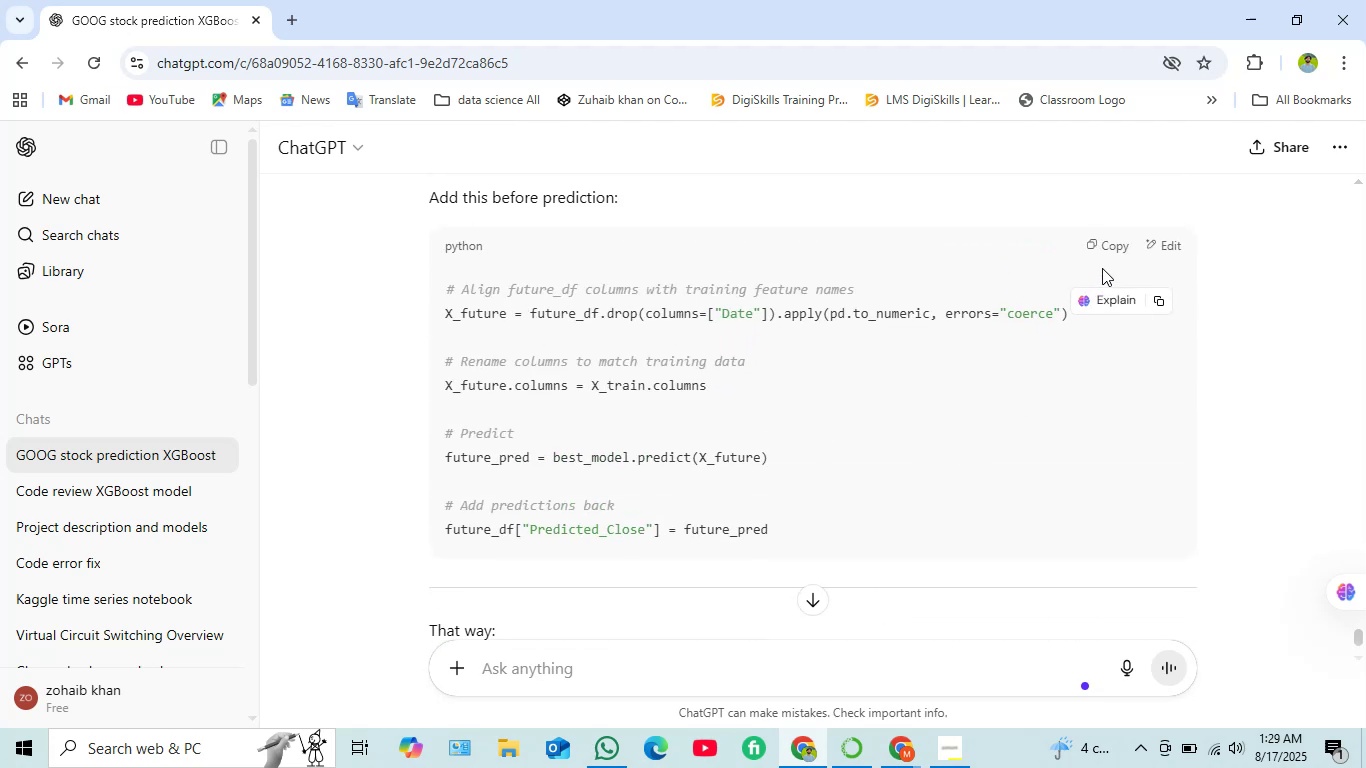 
left_click([1107, 248])
 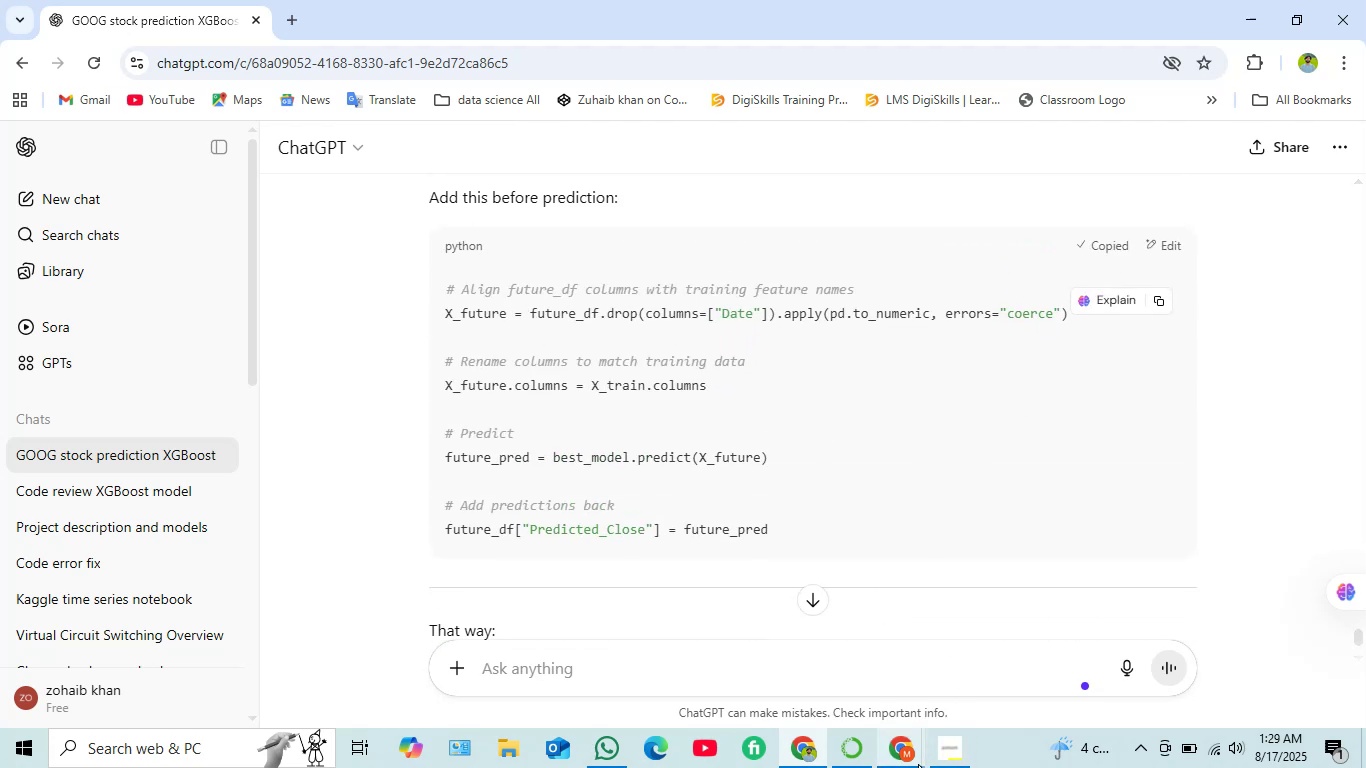 
left_click([907, 762])
 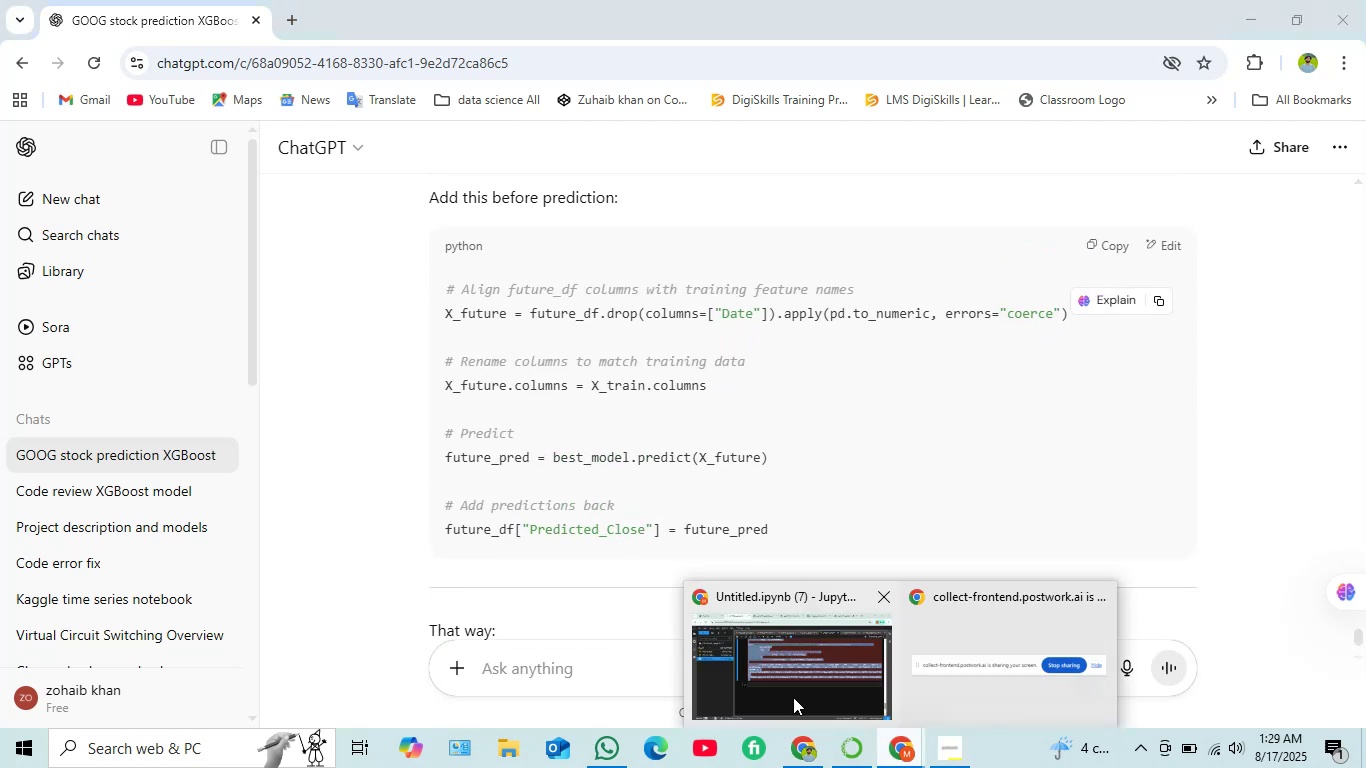 
left_click([803, 693])
 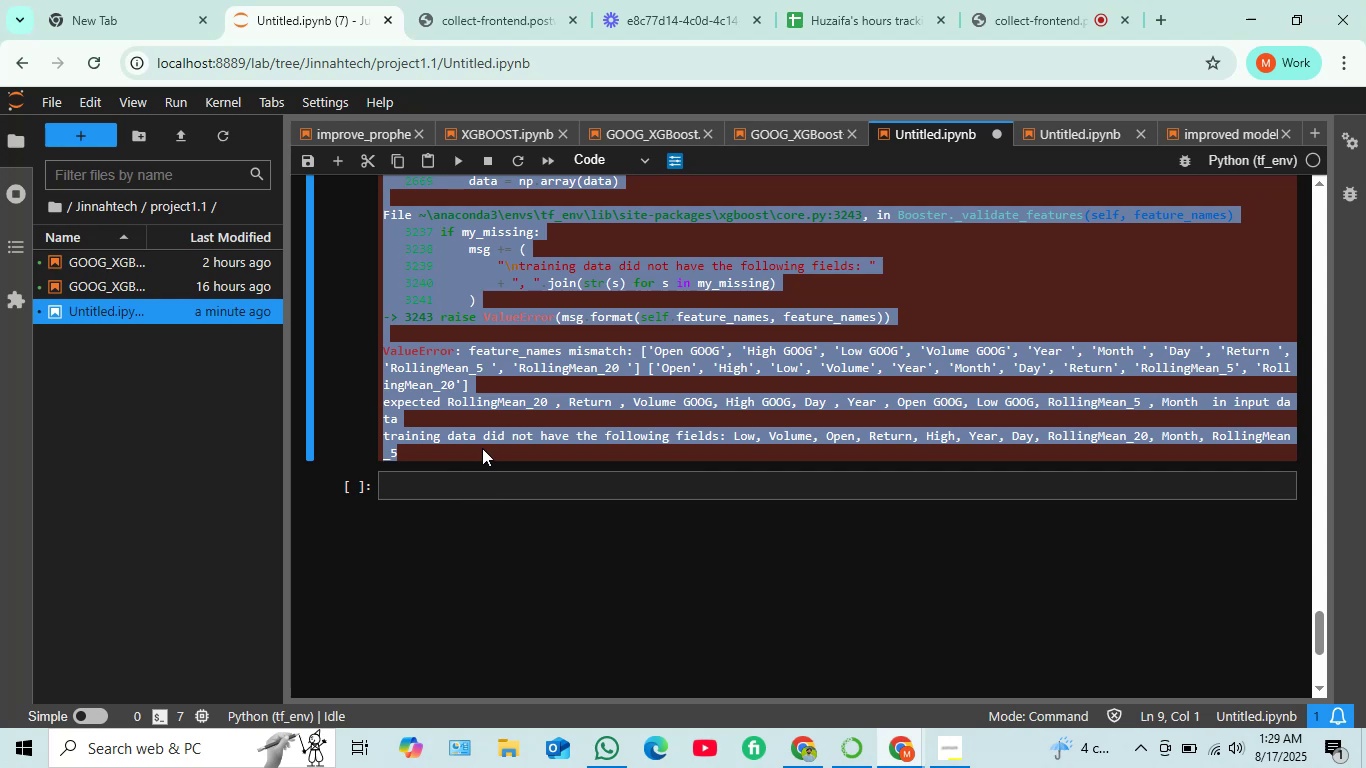 
scroll: coordinate [488, 432], scroll_direction: up, amount: 11.0
 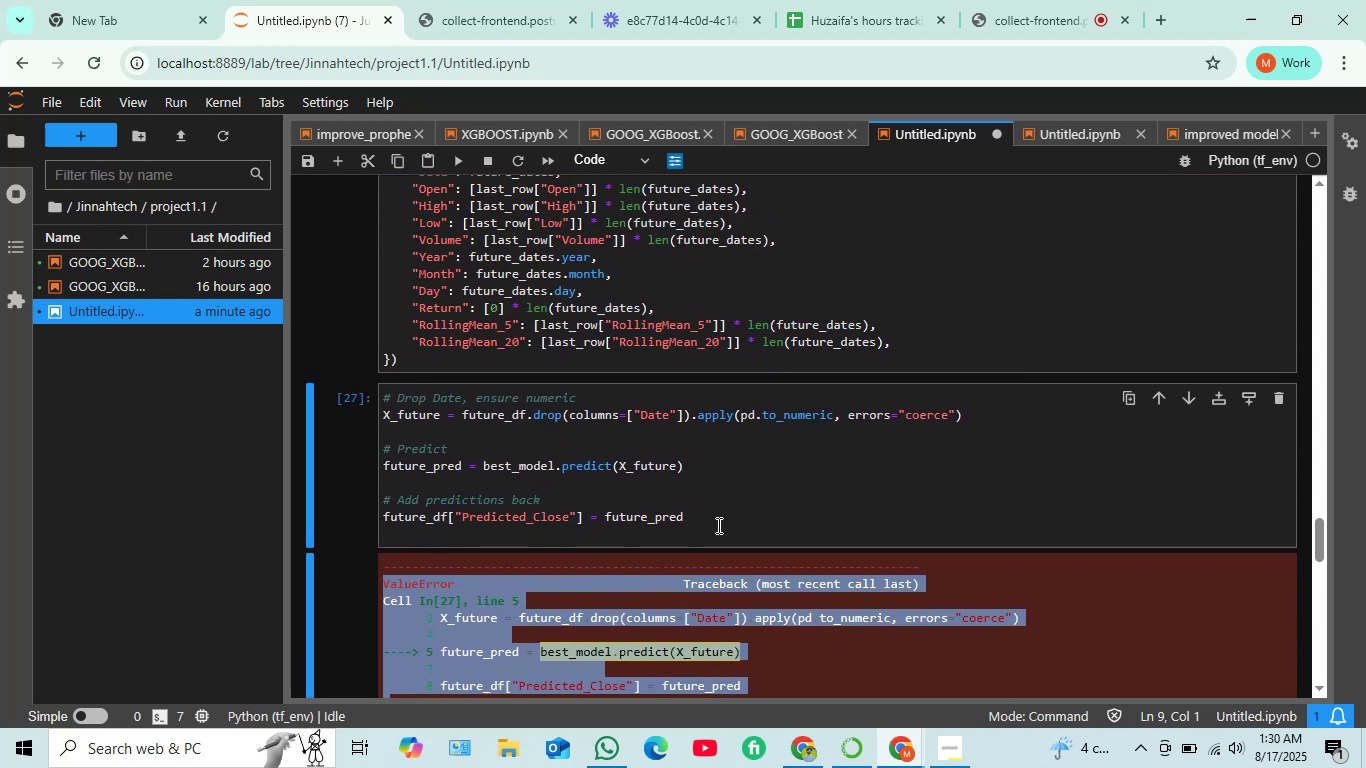 
left_click_drag(start_coordinate=[698, 517], to_coordinate=[381, 397])
 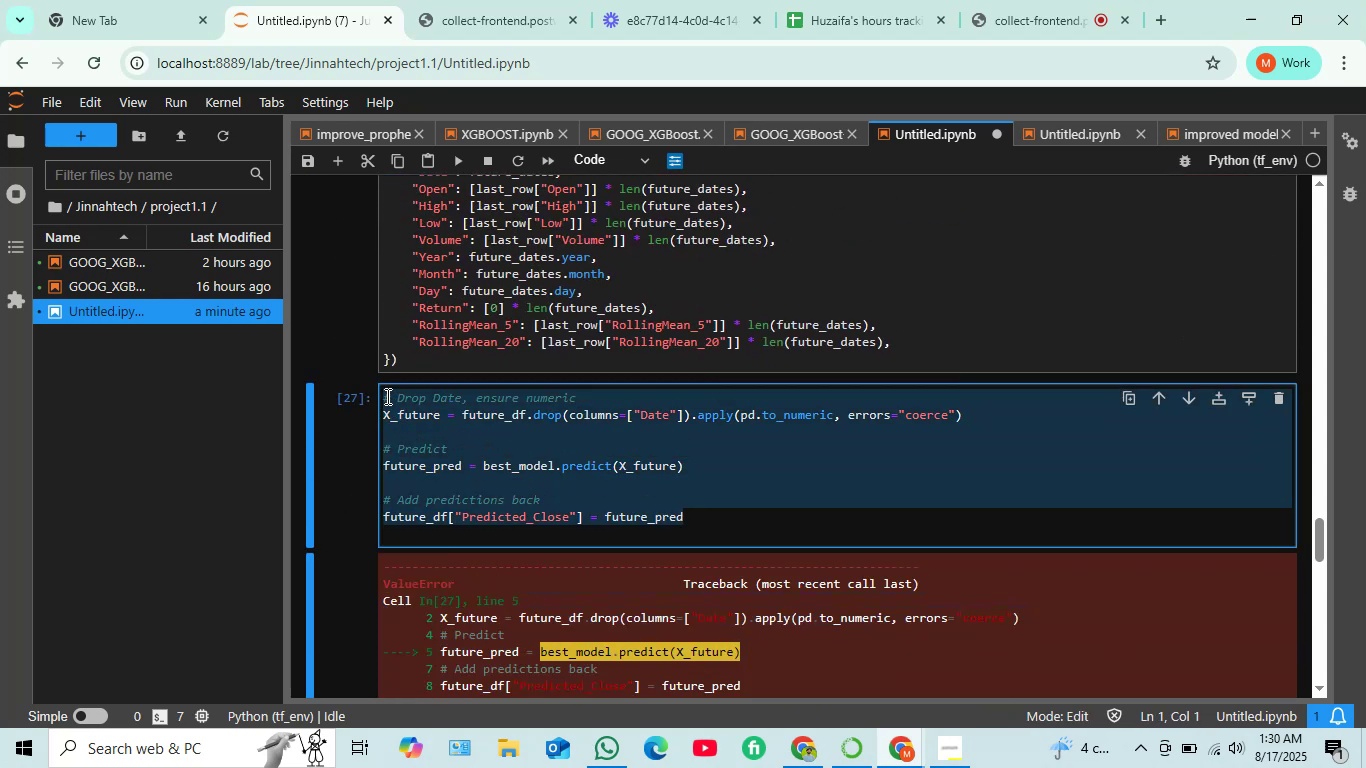 
key(Backspace)
 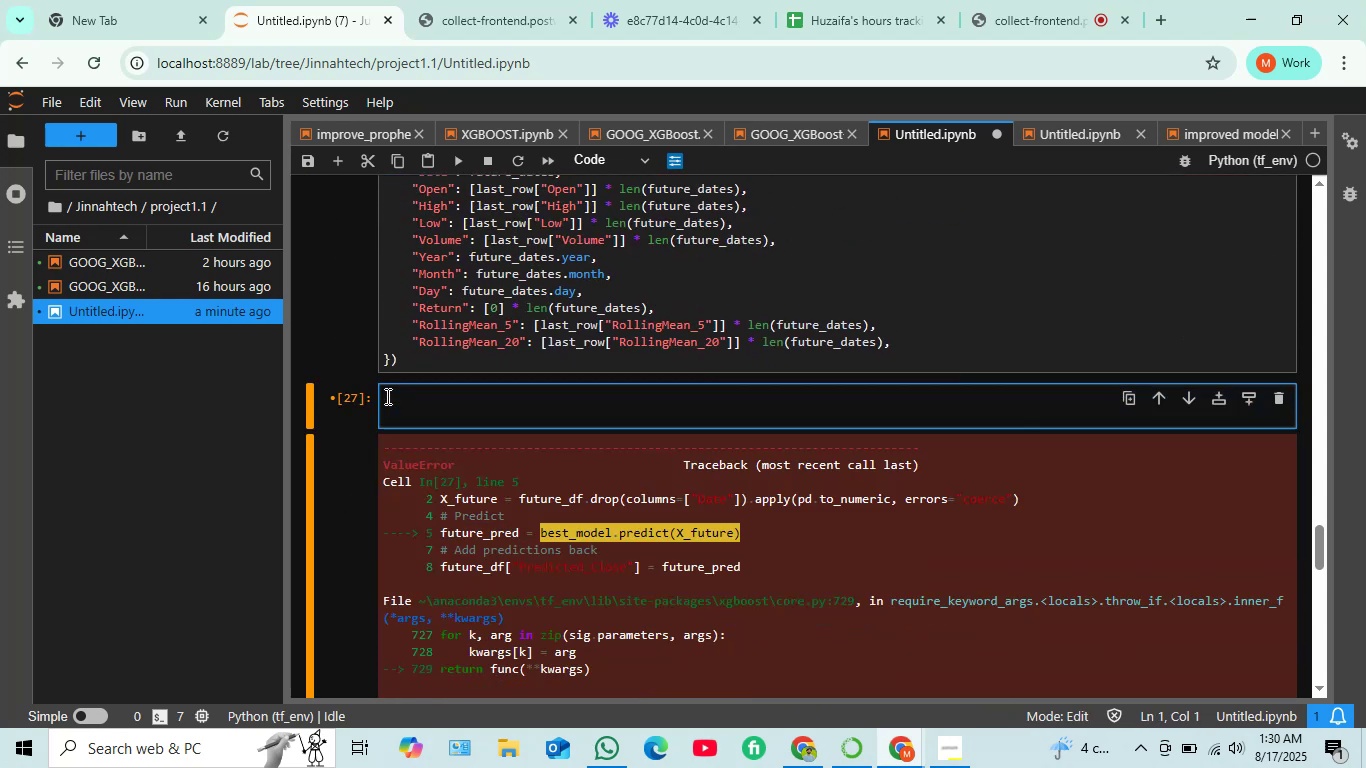 
key(Control+V)
 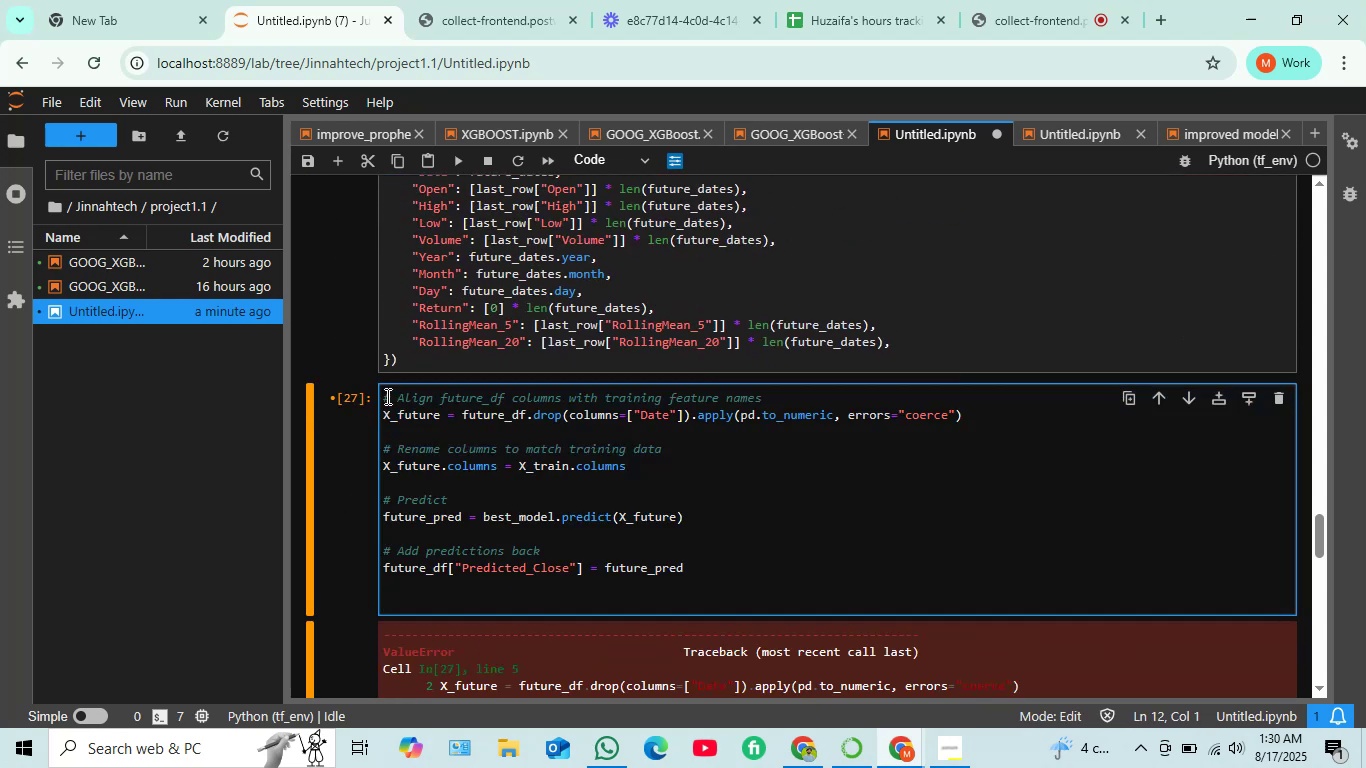 
key(Shift+Enter)
 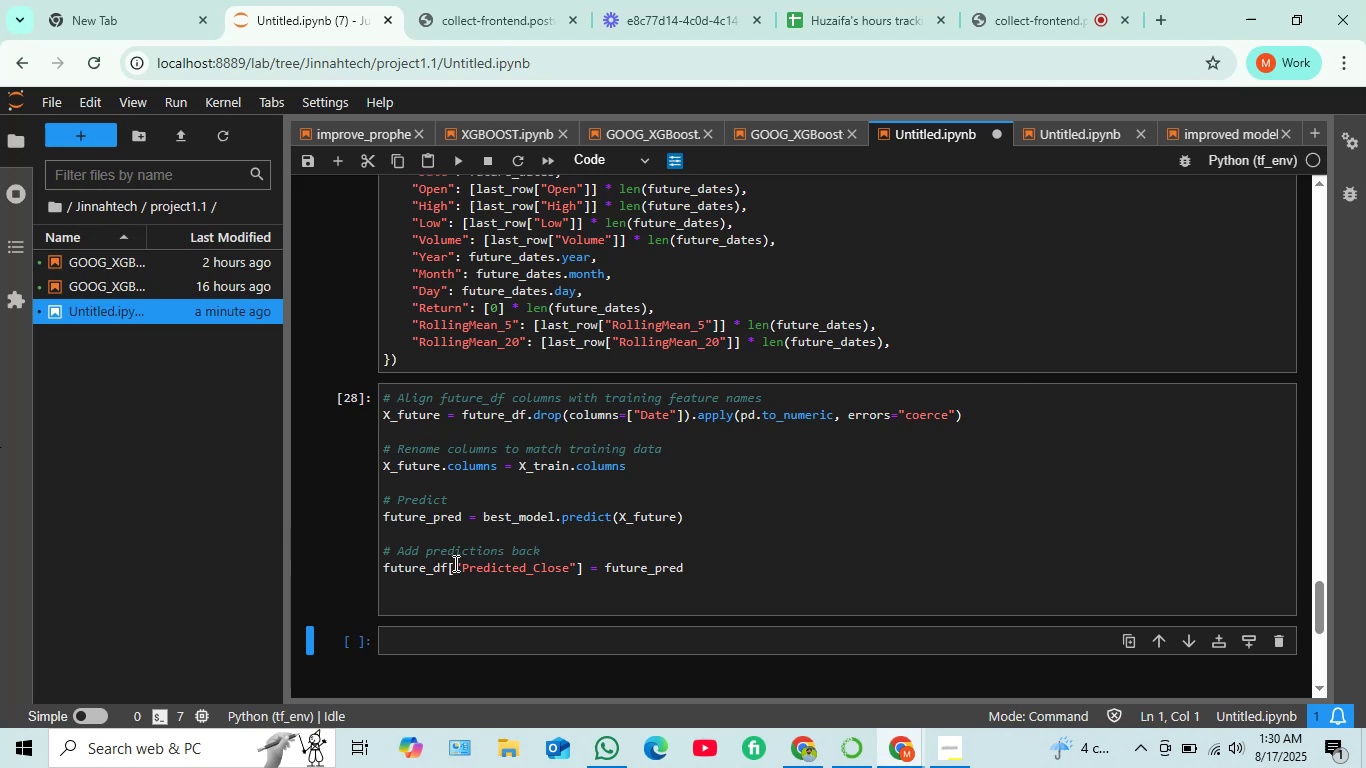 
scroll: coordinate [527, 541], scroll_direction: down, amount: 1.0
 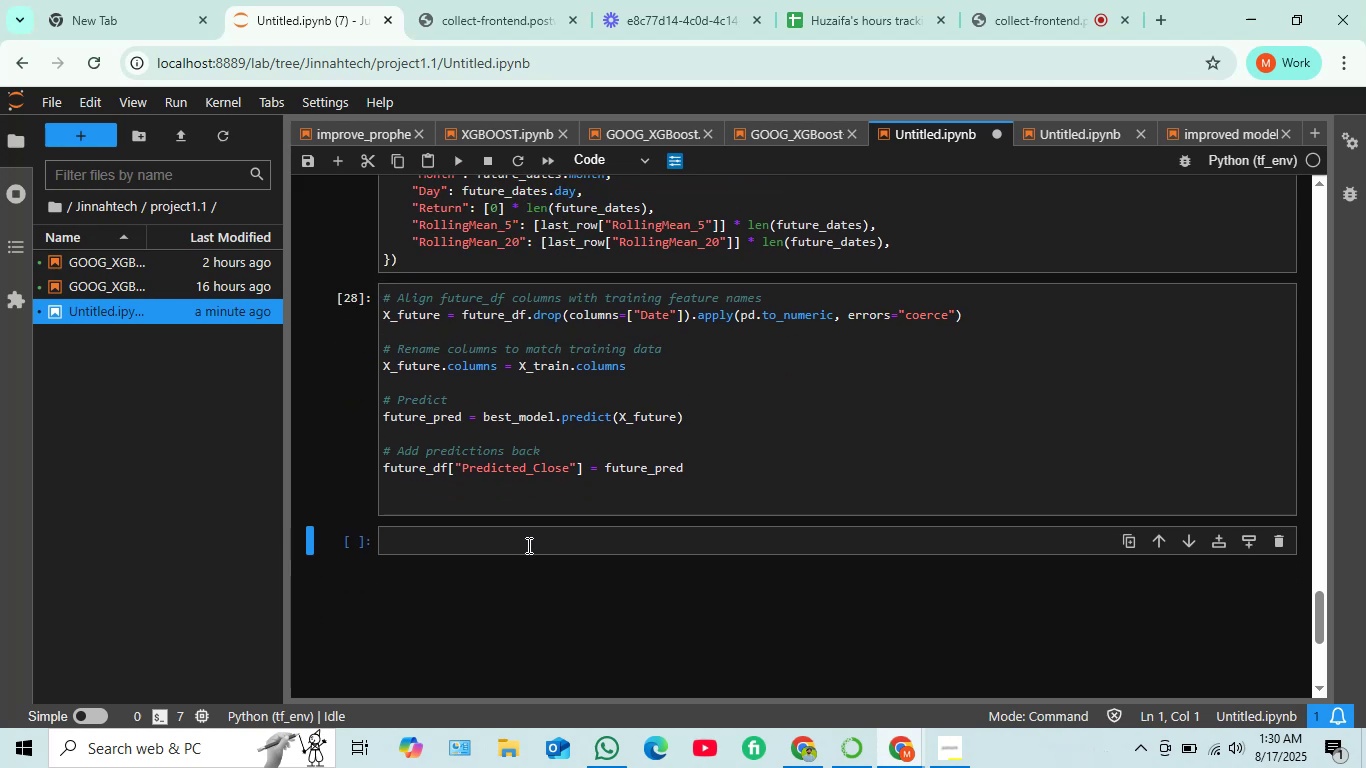 
wait(12.13)
 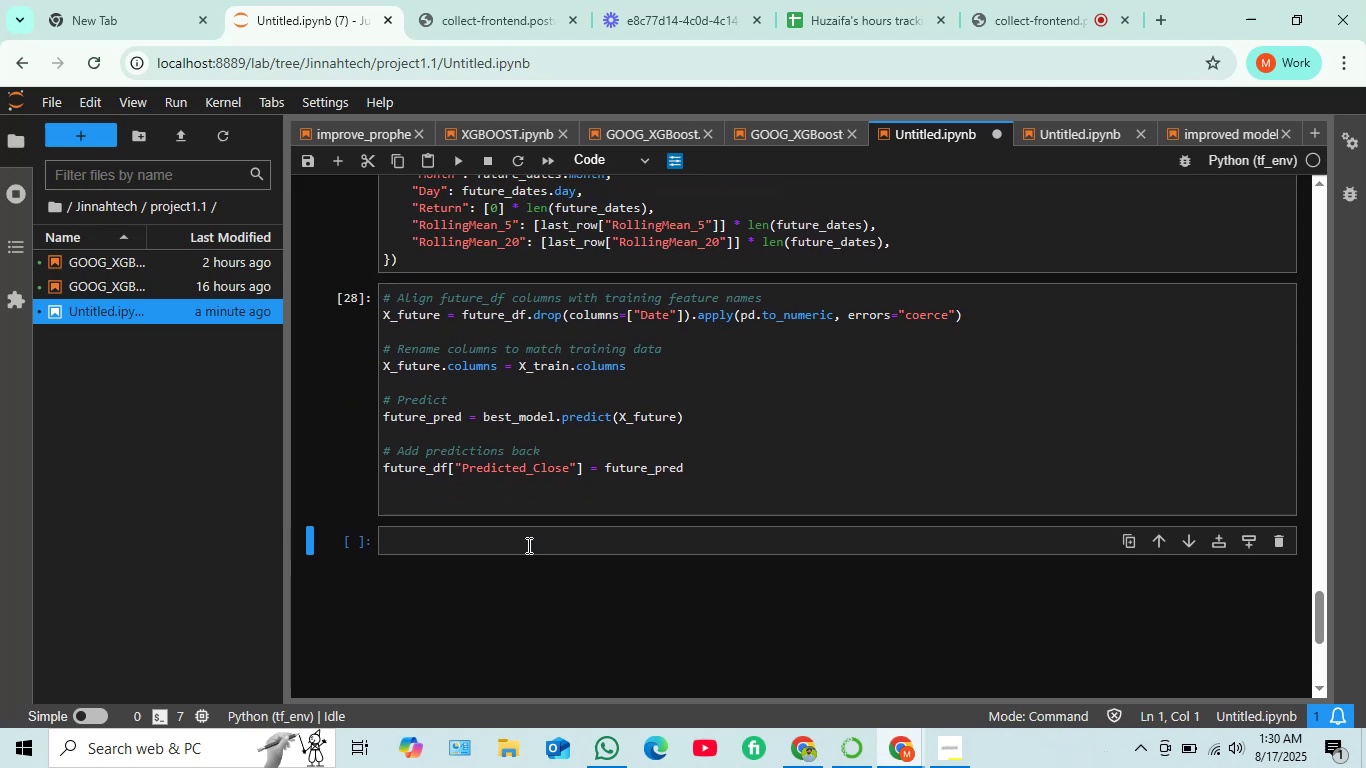 
scroll: coordinate [540, 494], scroll_direction: up, amount: 4.0
 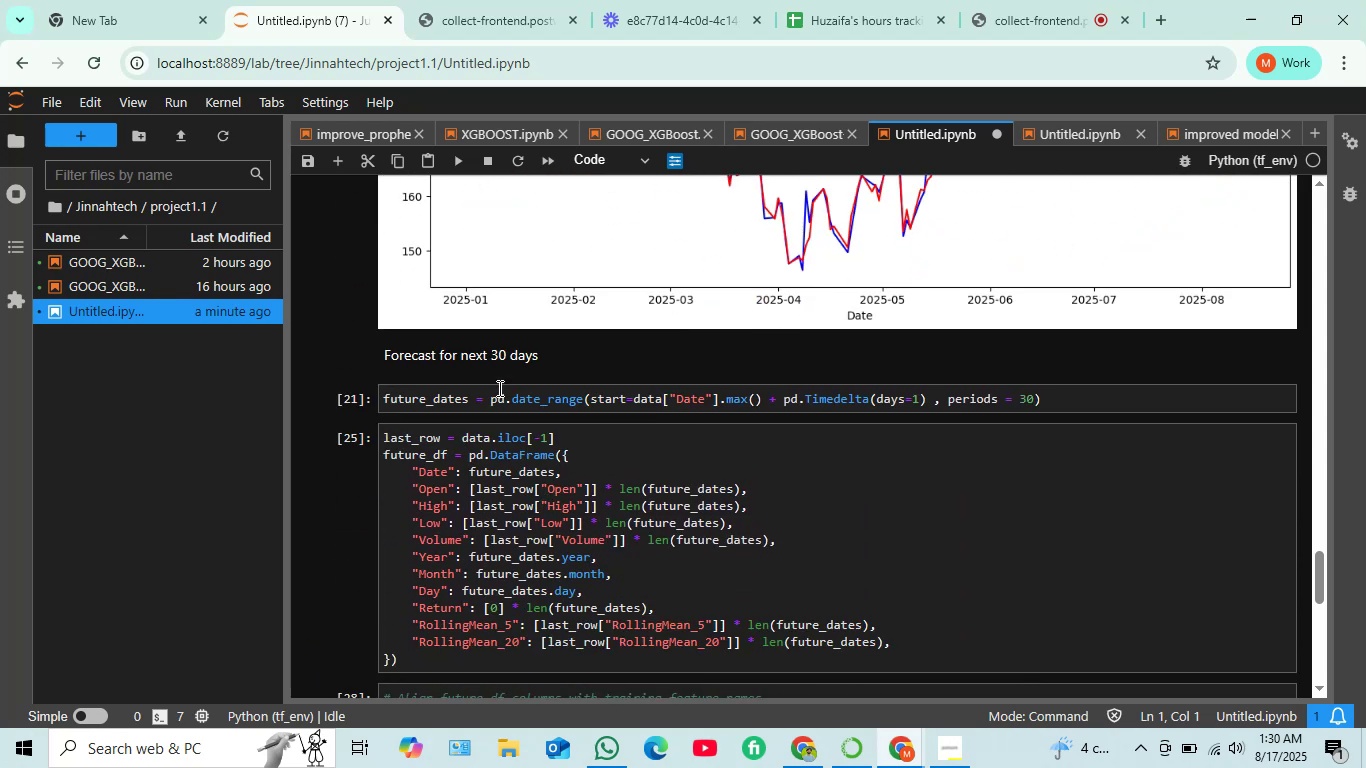 
scroll: coordinate [464, 436], scroll_direction: down, amount: 3.0
 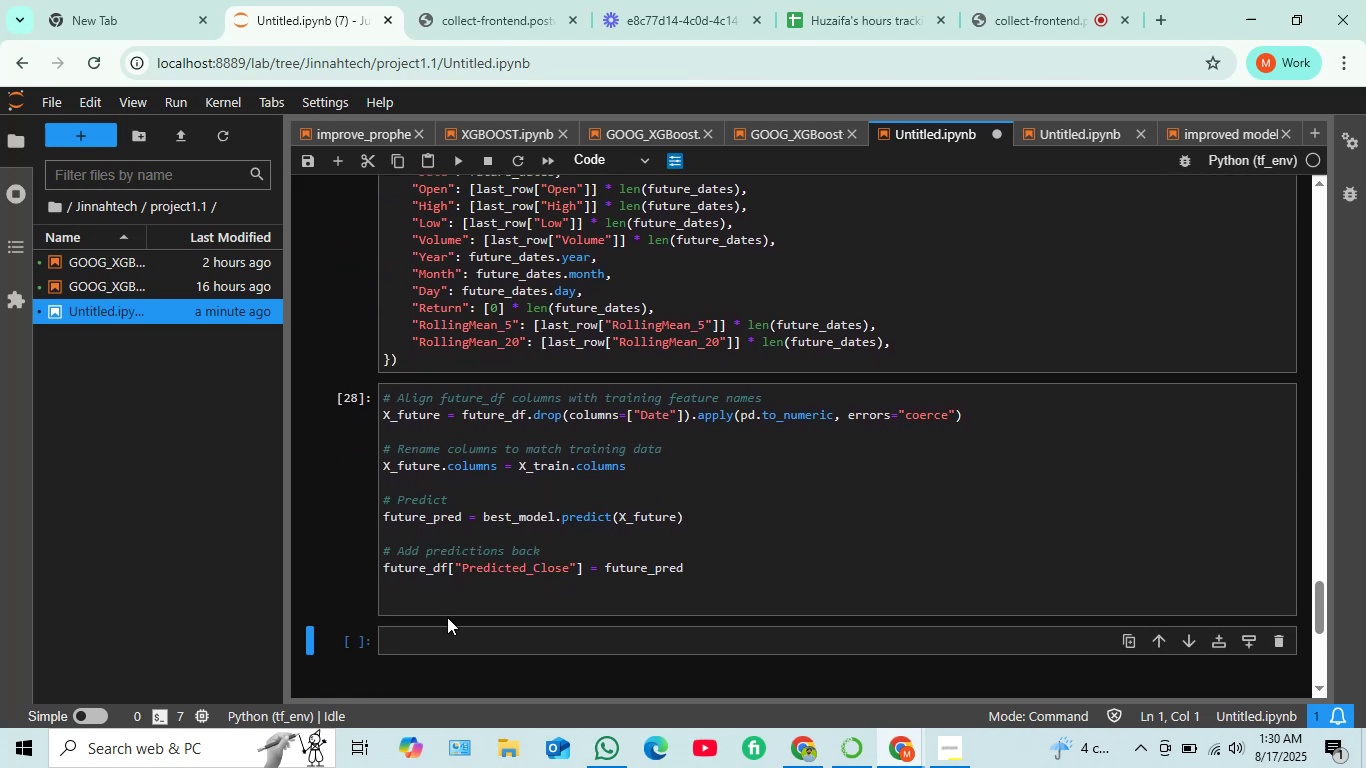 
left_click([449, 647])
 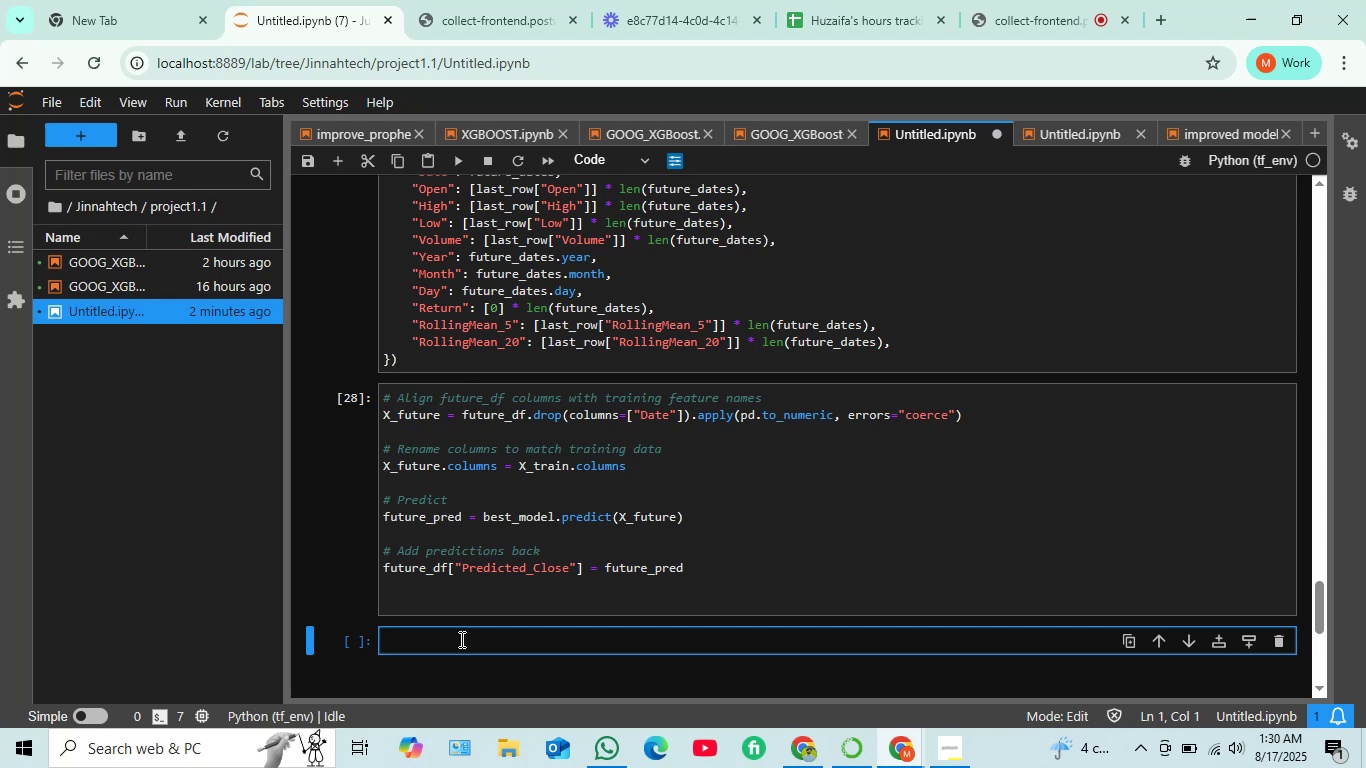 
wait(21.76)
 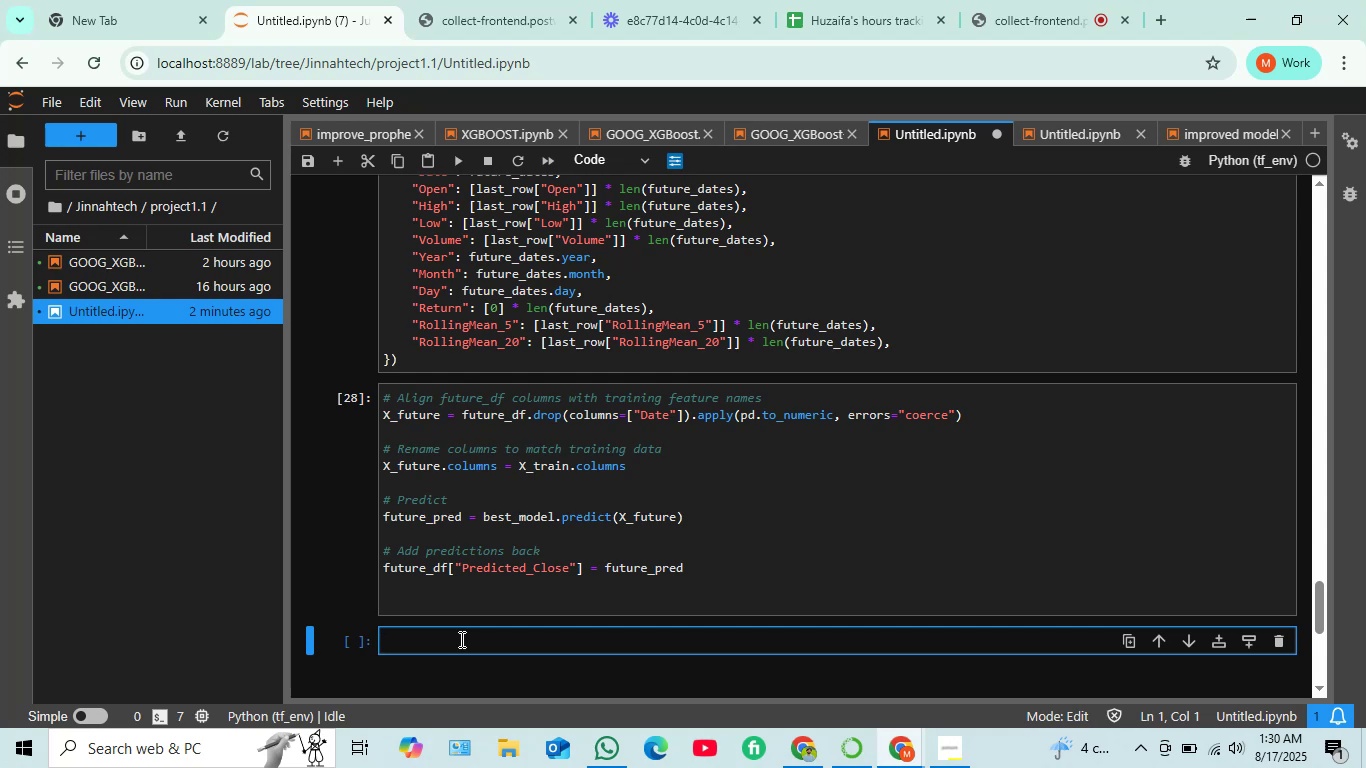 
scroll: coordinate [529, 507], scroll_direction: down, amount: 1.0
 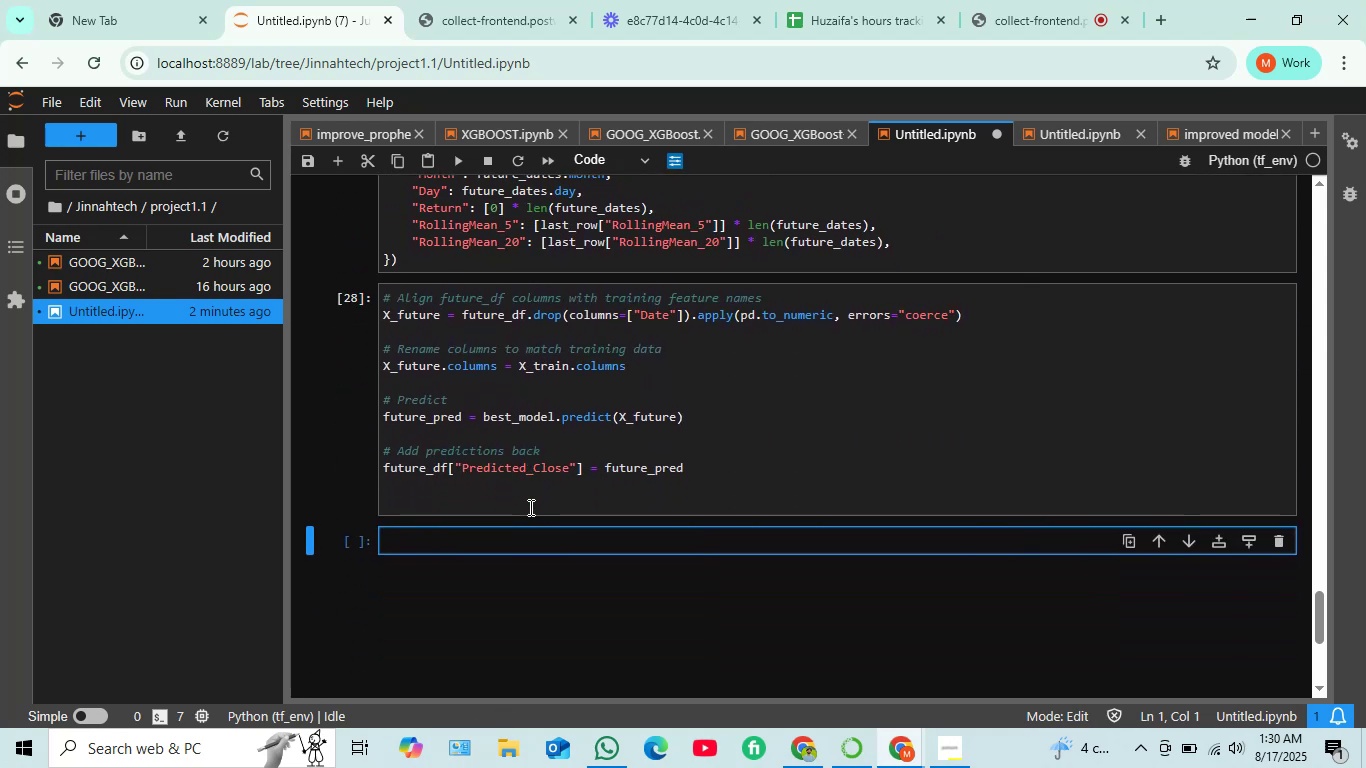 
scroll: coordinate [529, 507], scroll_direction: up, amount: 1.0
 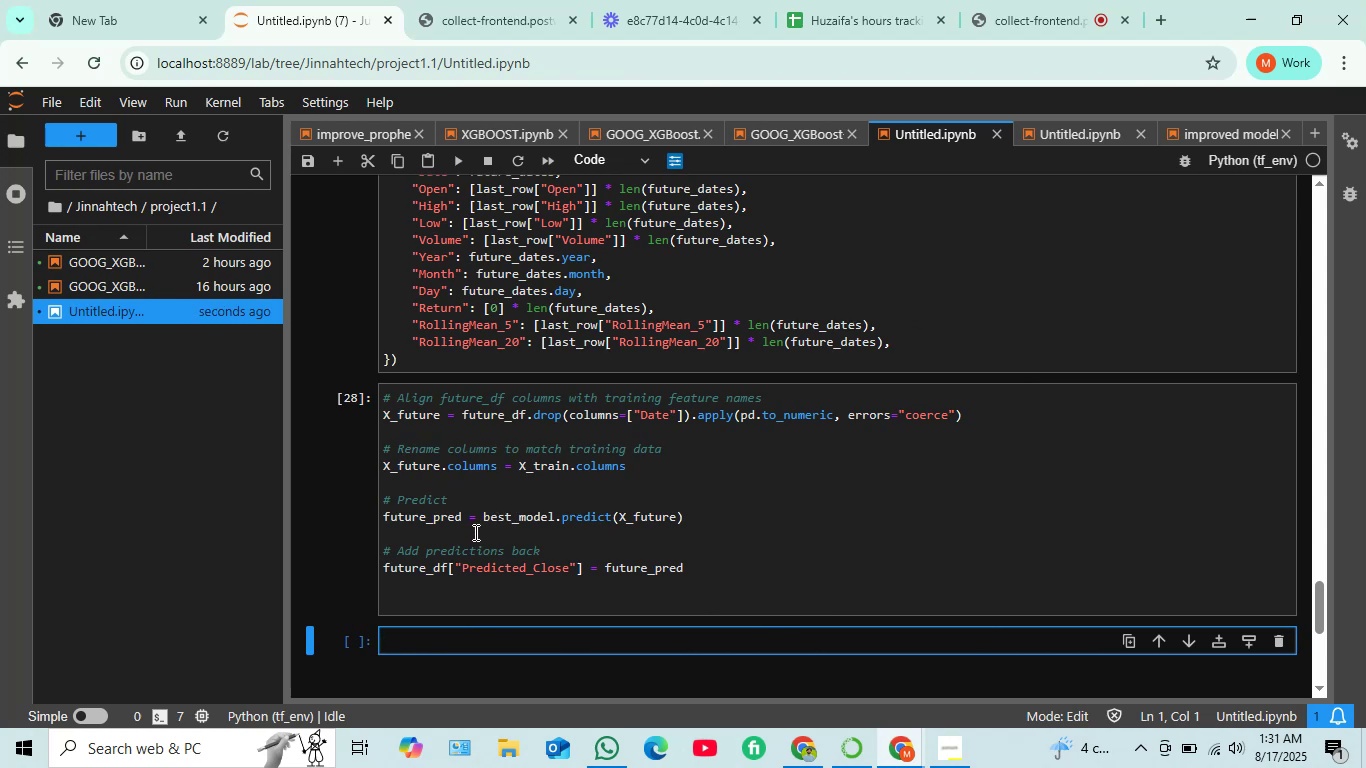 
wait(15.12)
 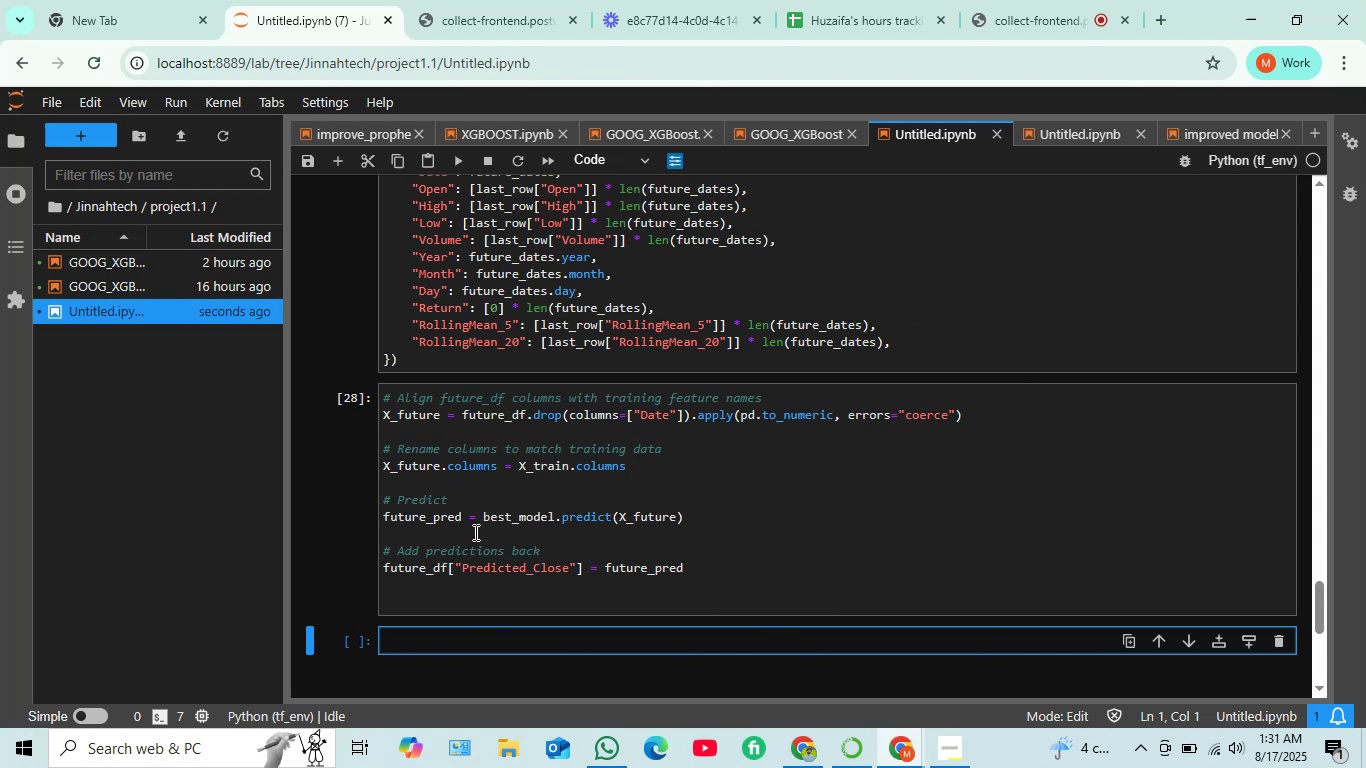 
scroll: coordinate [685, 519], scroll_direction: up, amount: 1.0
 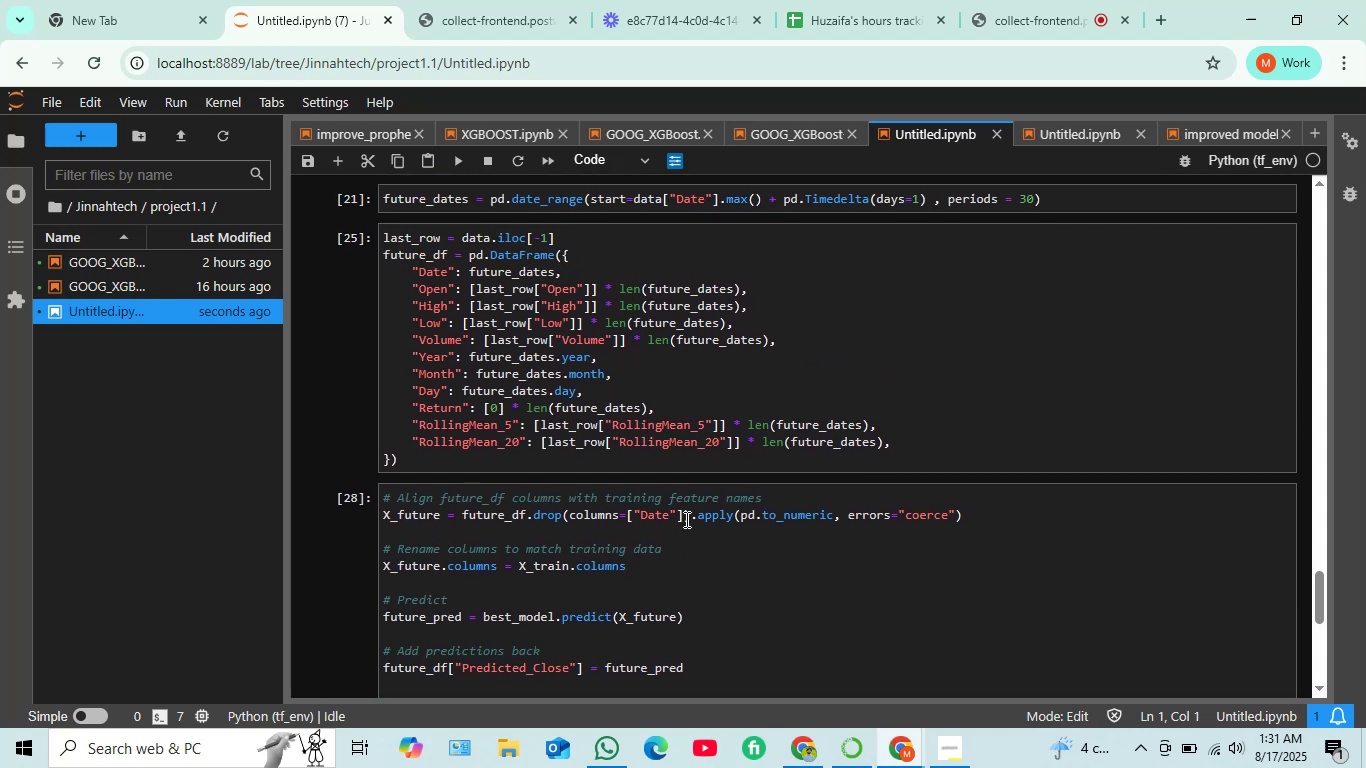 
scroll: coordinate [685, 519], scroll_direction: down, amount: 1.0
 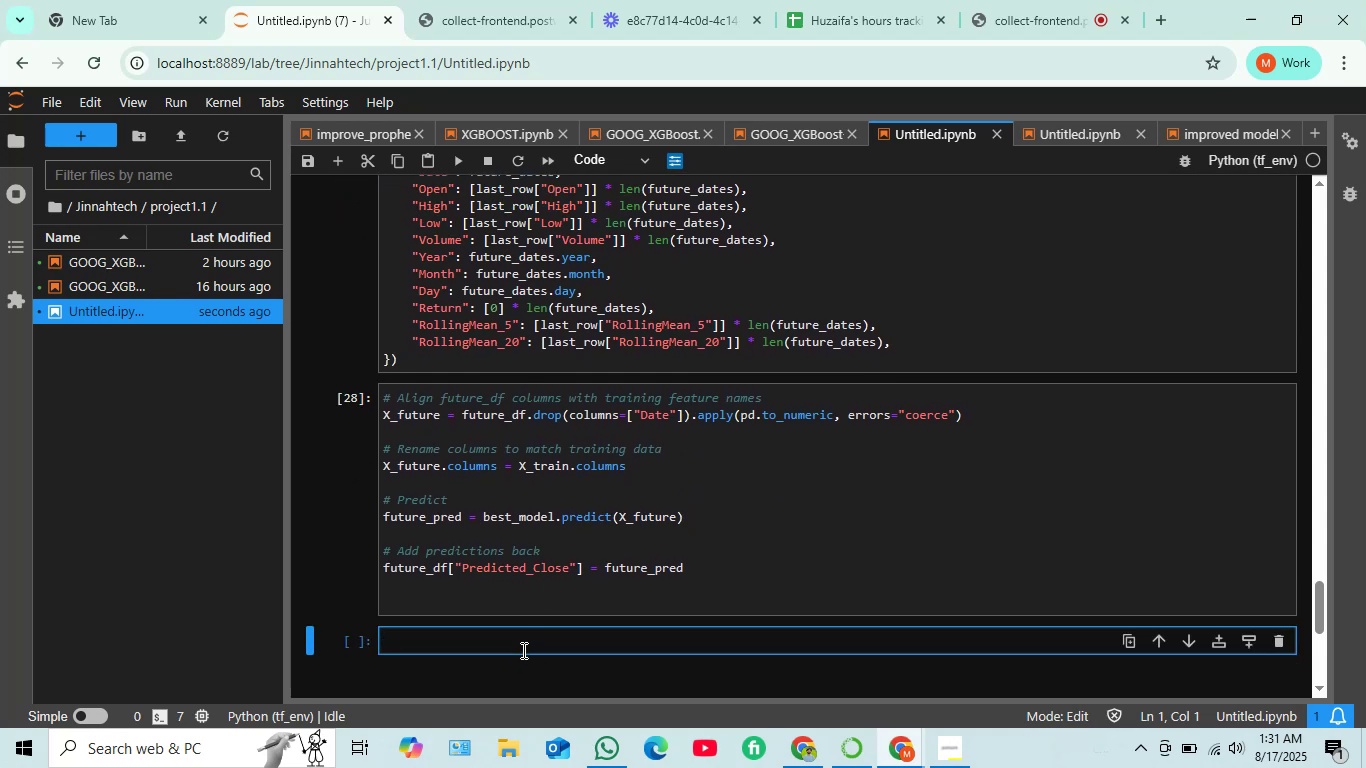 
wait(5.22)
 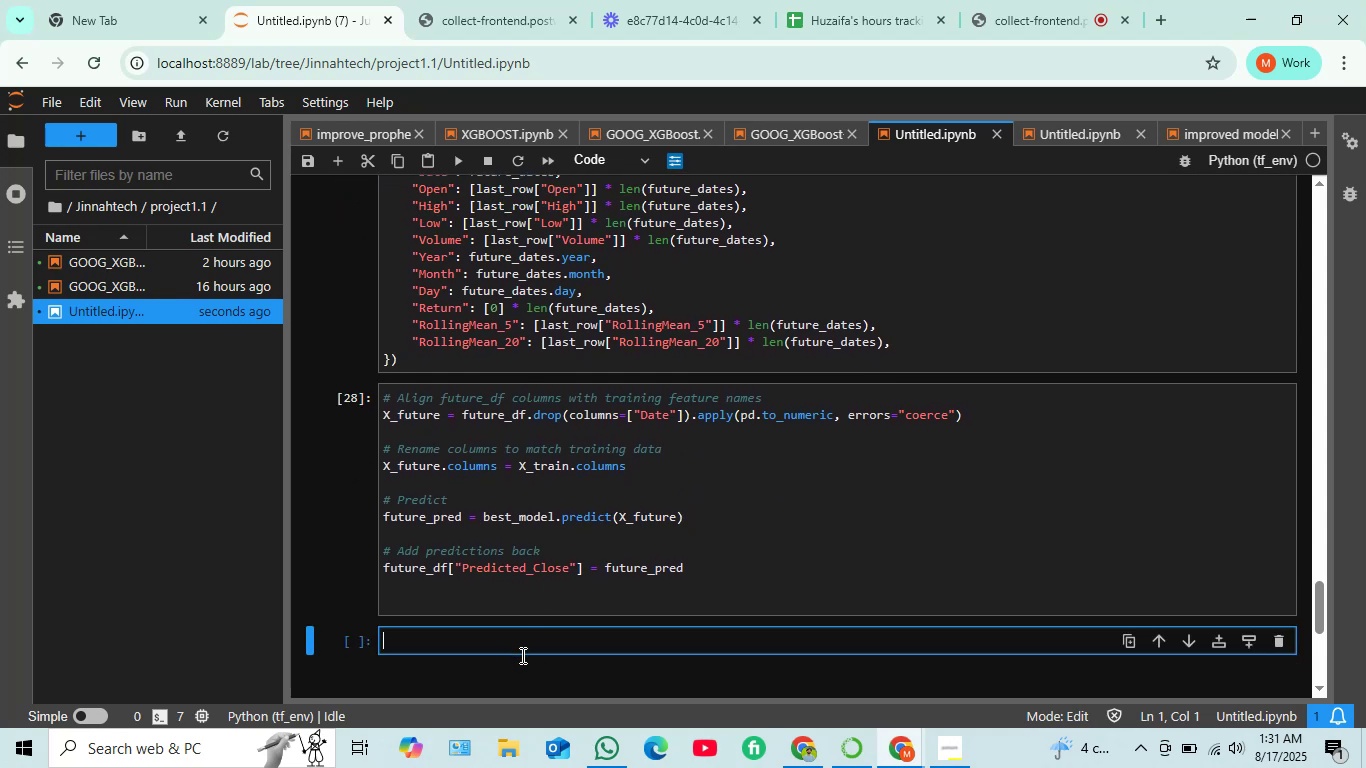 
left_click([528, 640])
 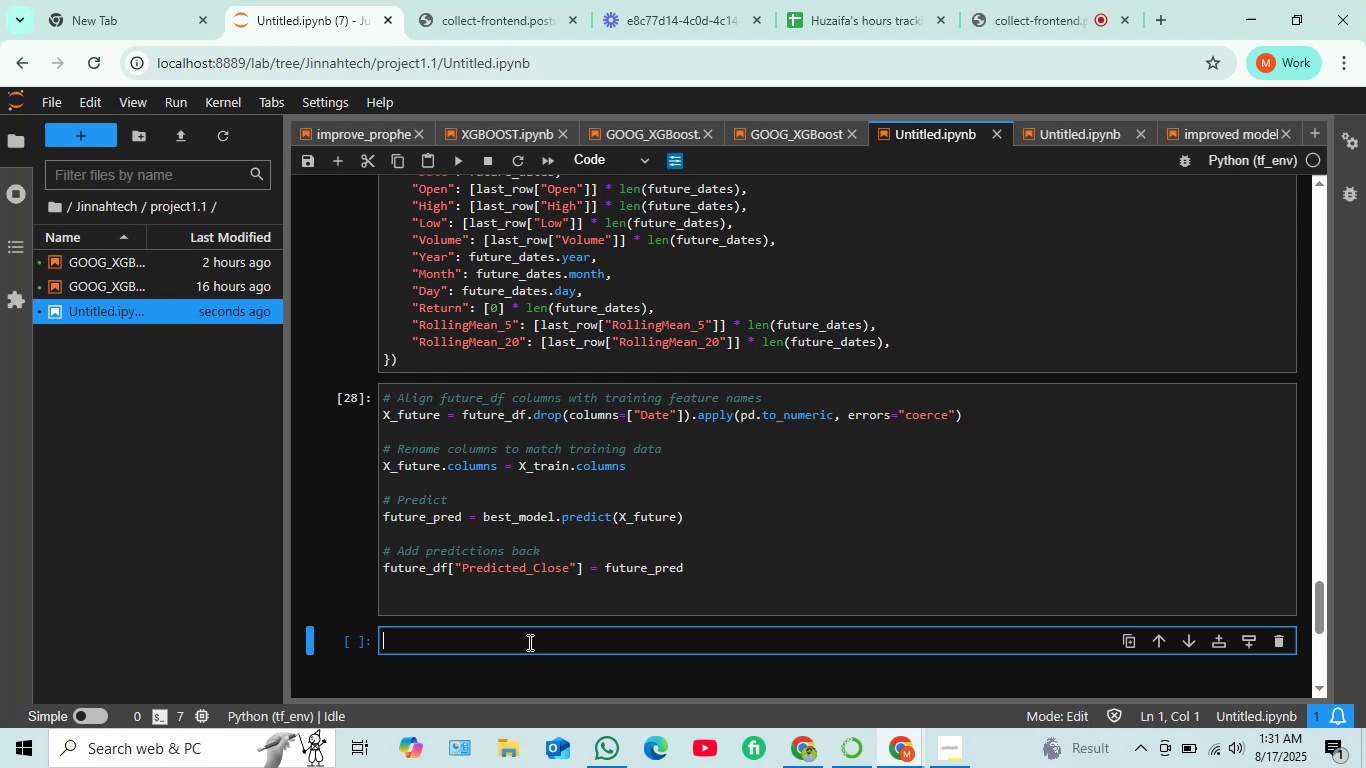 
type(fut)
 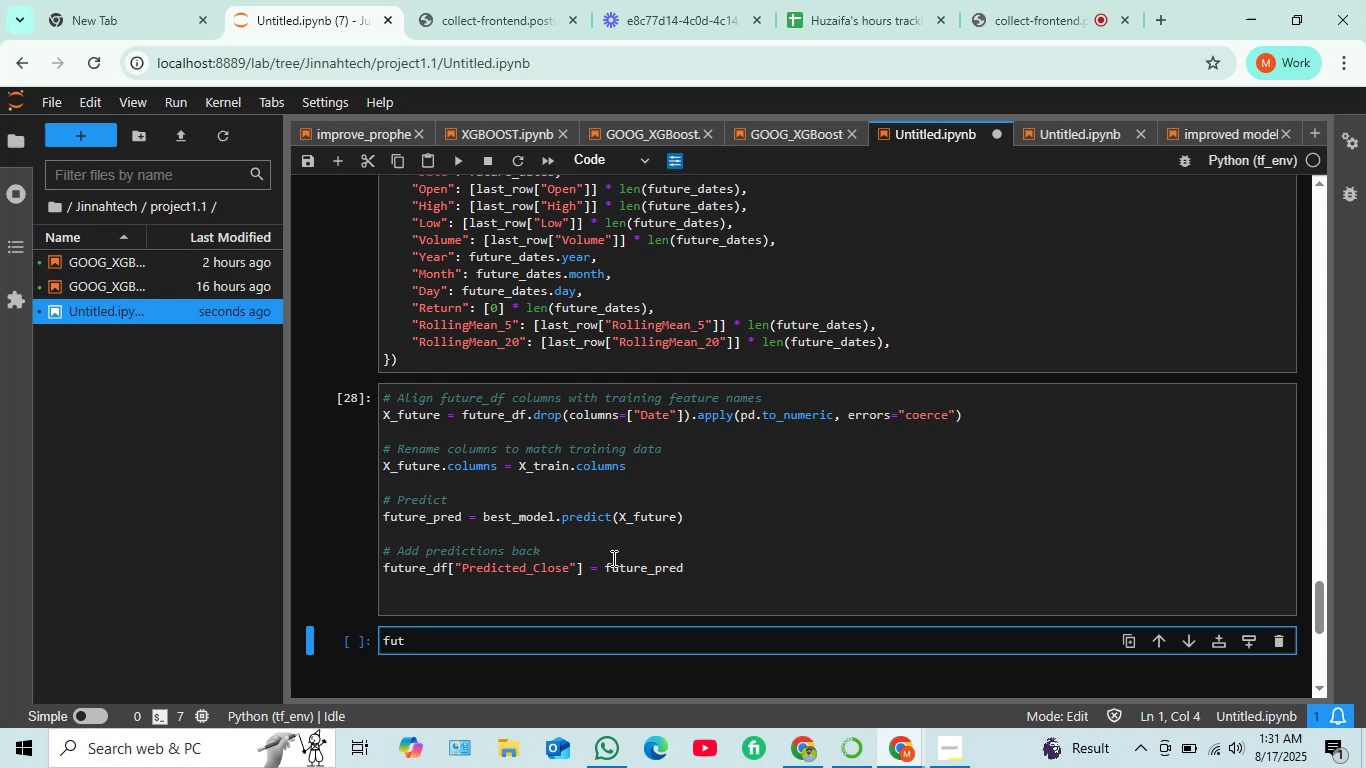 
left_click_drag(start_coordinate=[584, 565], to_coordinate=[381, 571])
 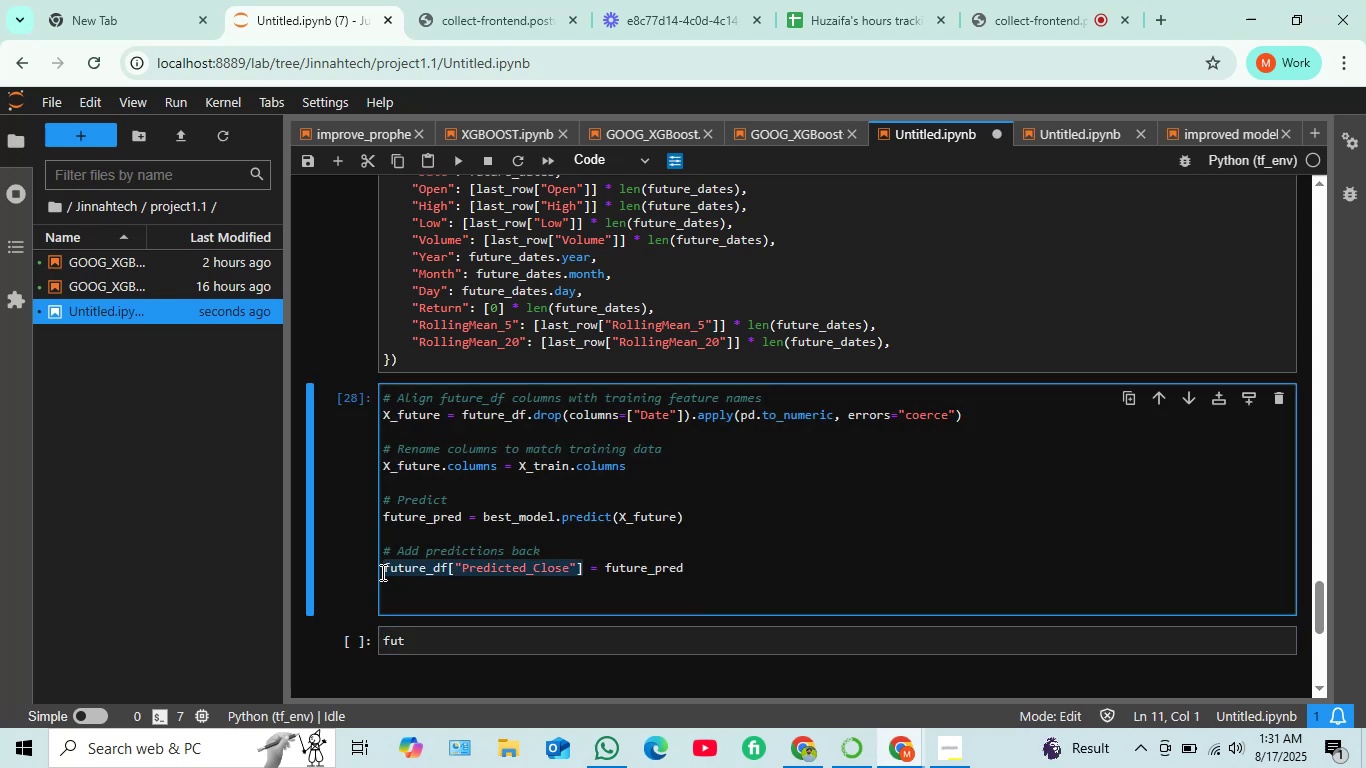 
hold_key(key=ShiftRight, duration=0.48)
 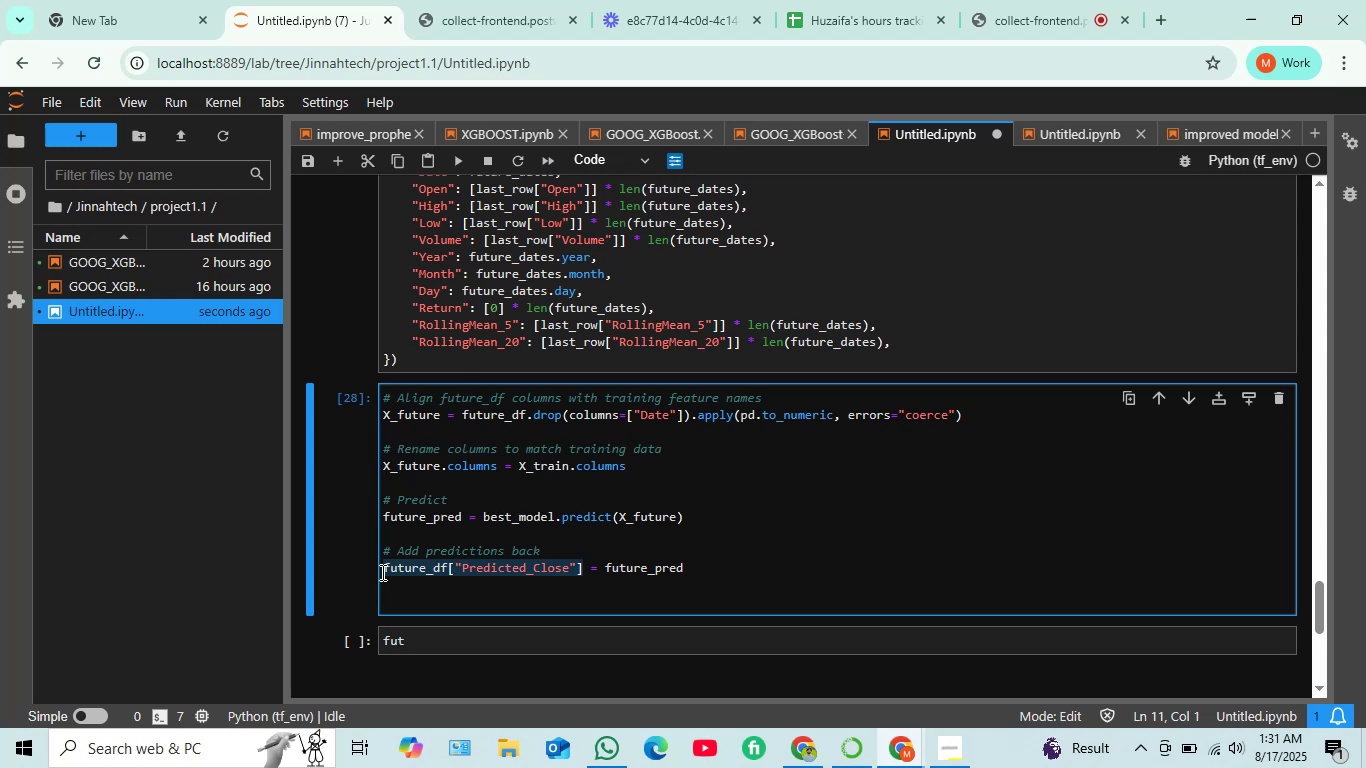 
key(Control+C)
 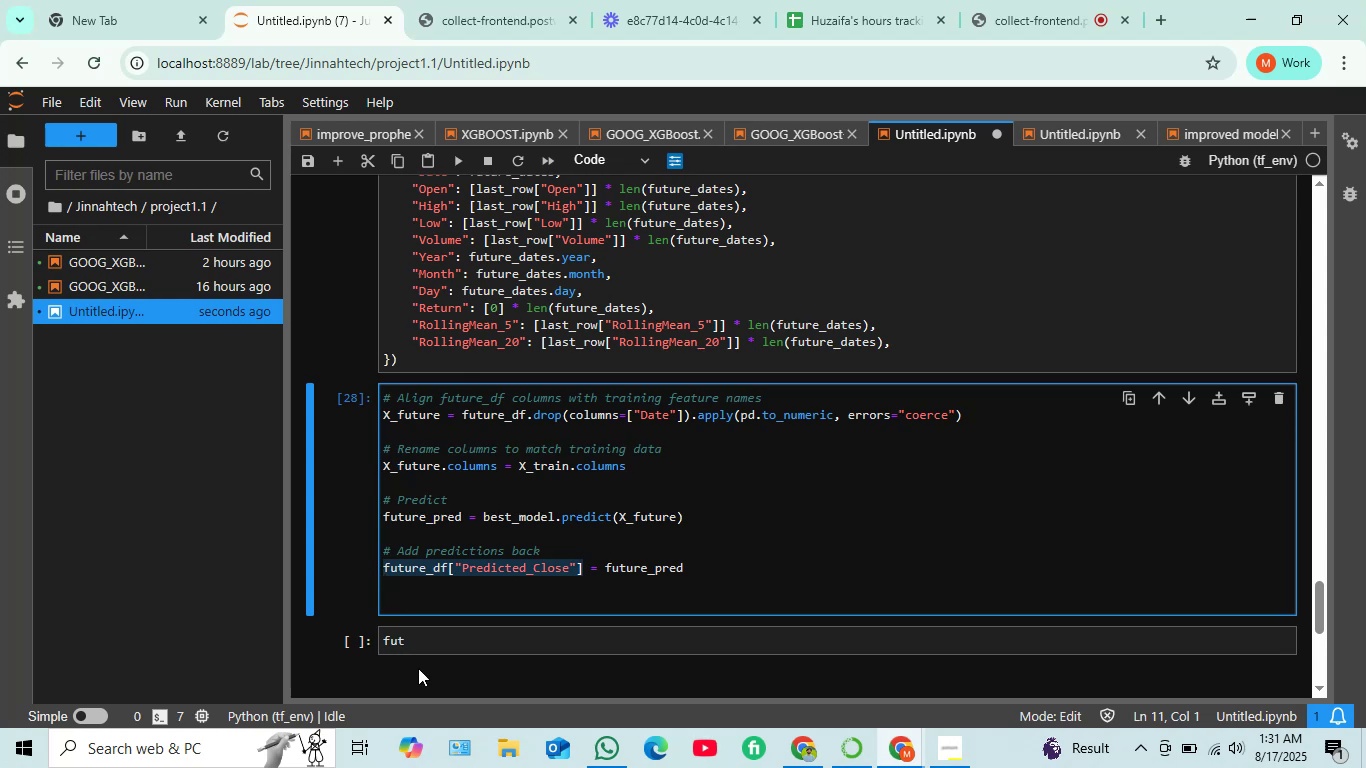 
left_click_drag(start_coordinate=[434, 645], to_coordinate=[439, 643])
 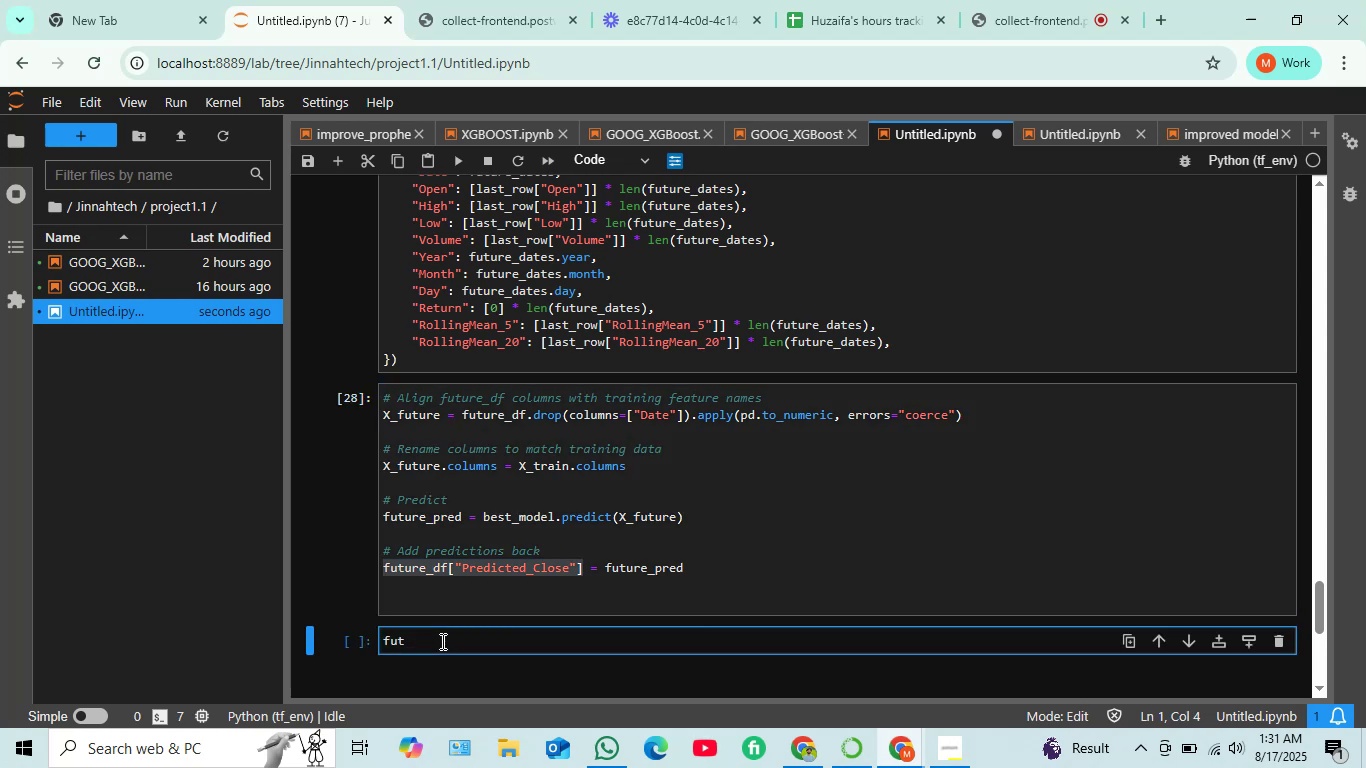 
key(Backspace)
 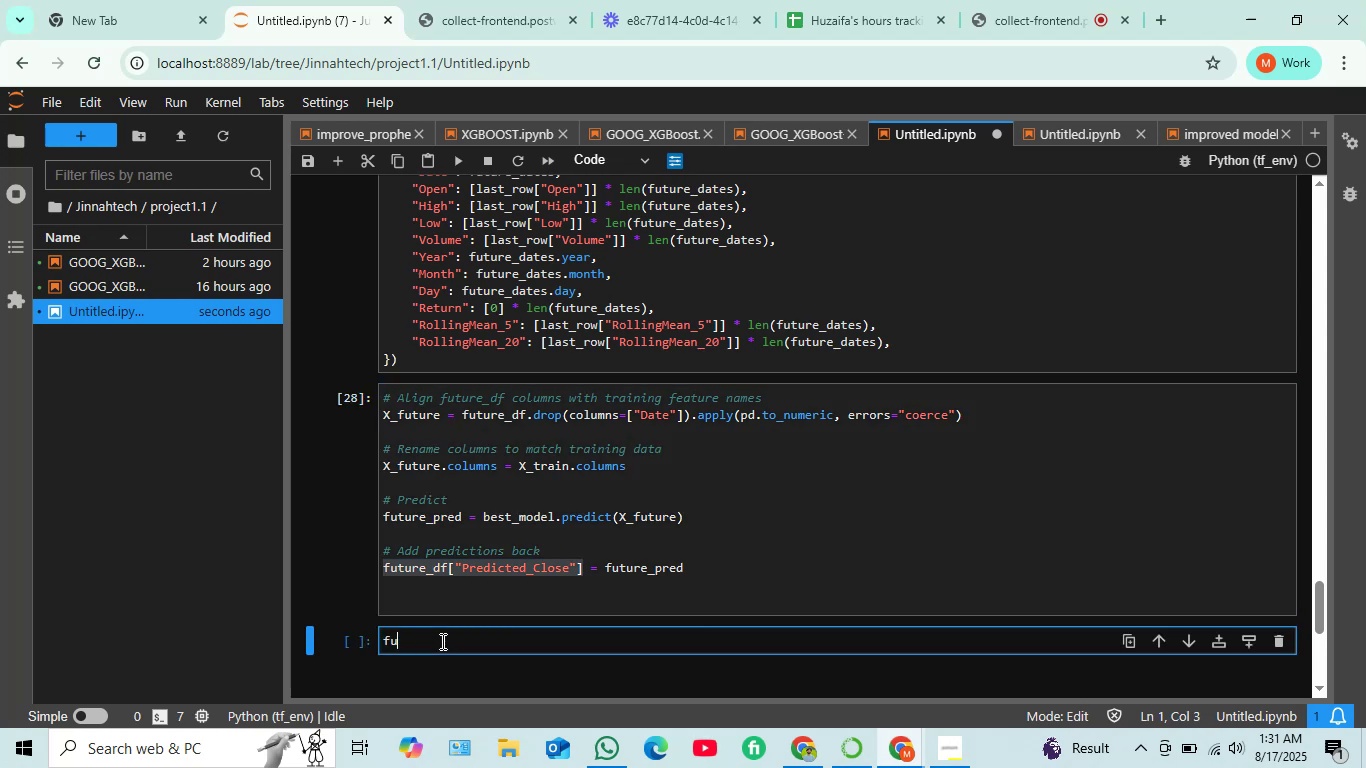 
key(Backspace)
 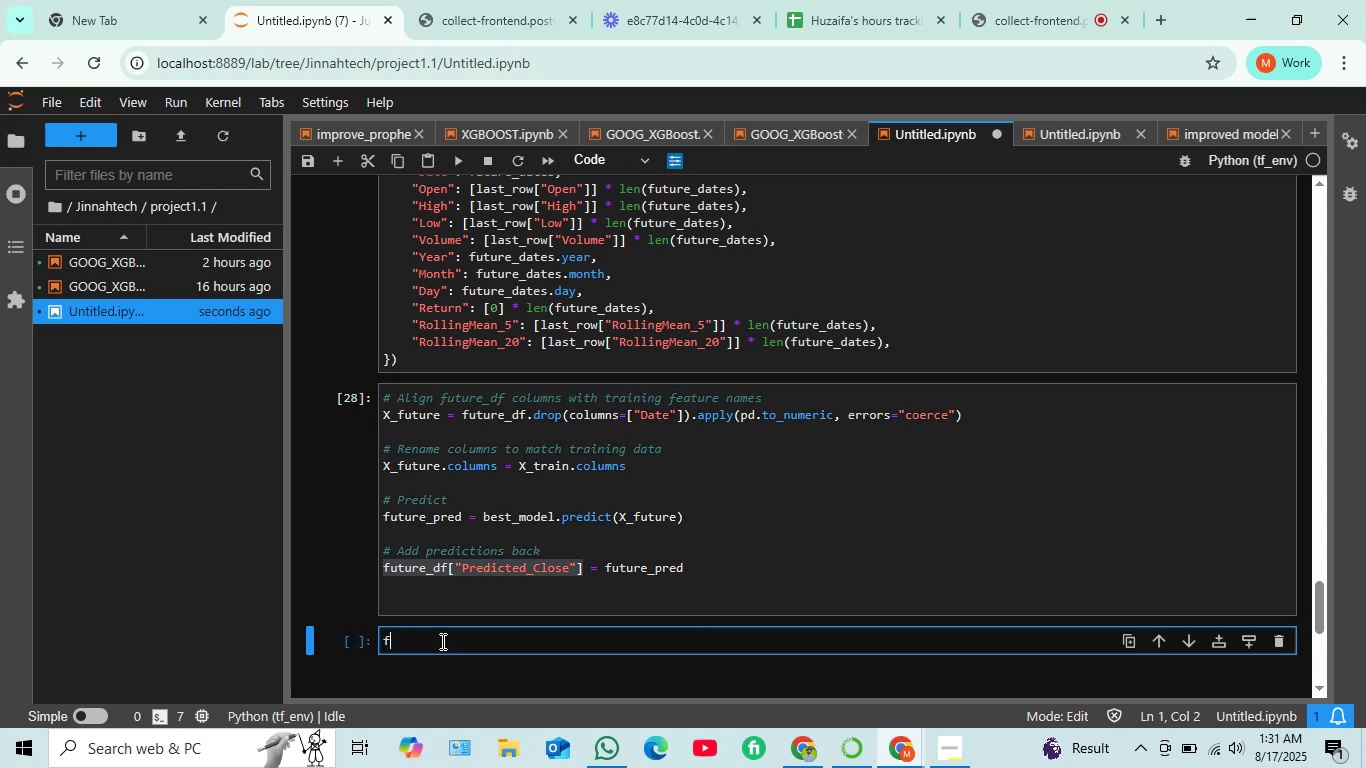 
key(Backspace)
 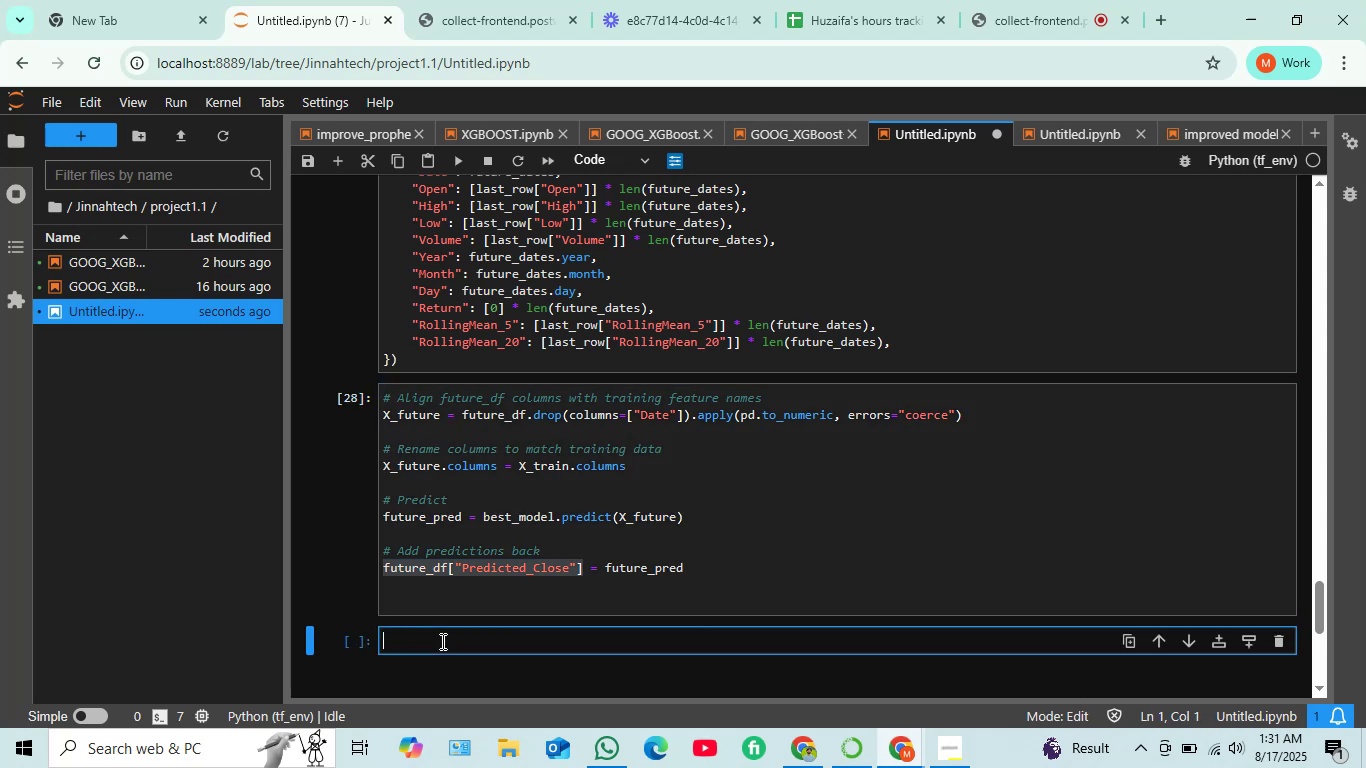 
key(Backspace)
 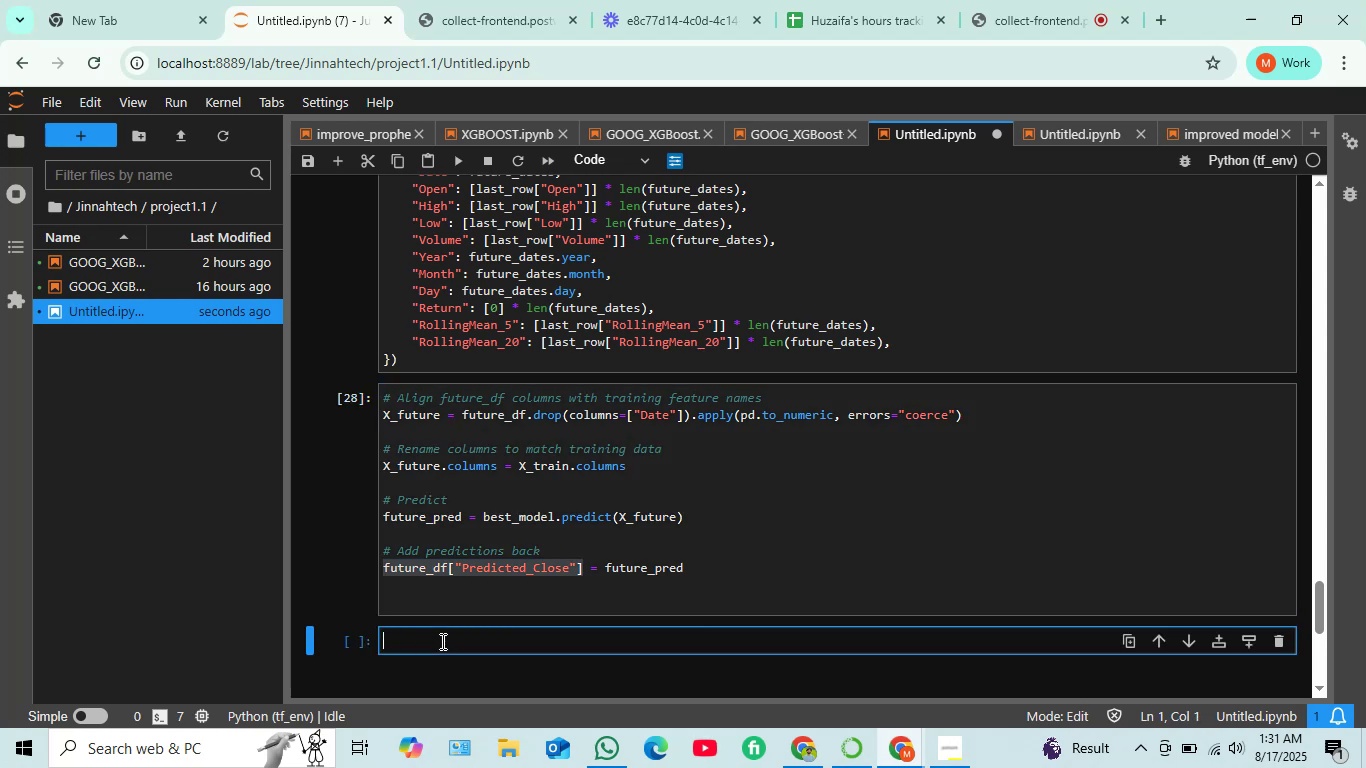 
key(Control+V)
 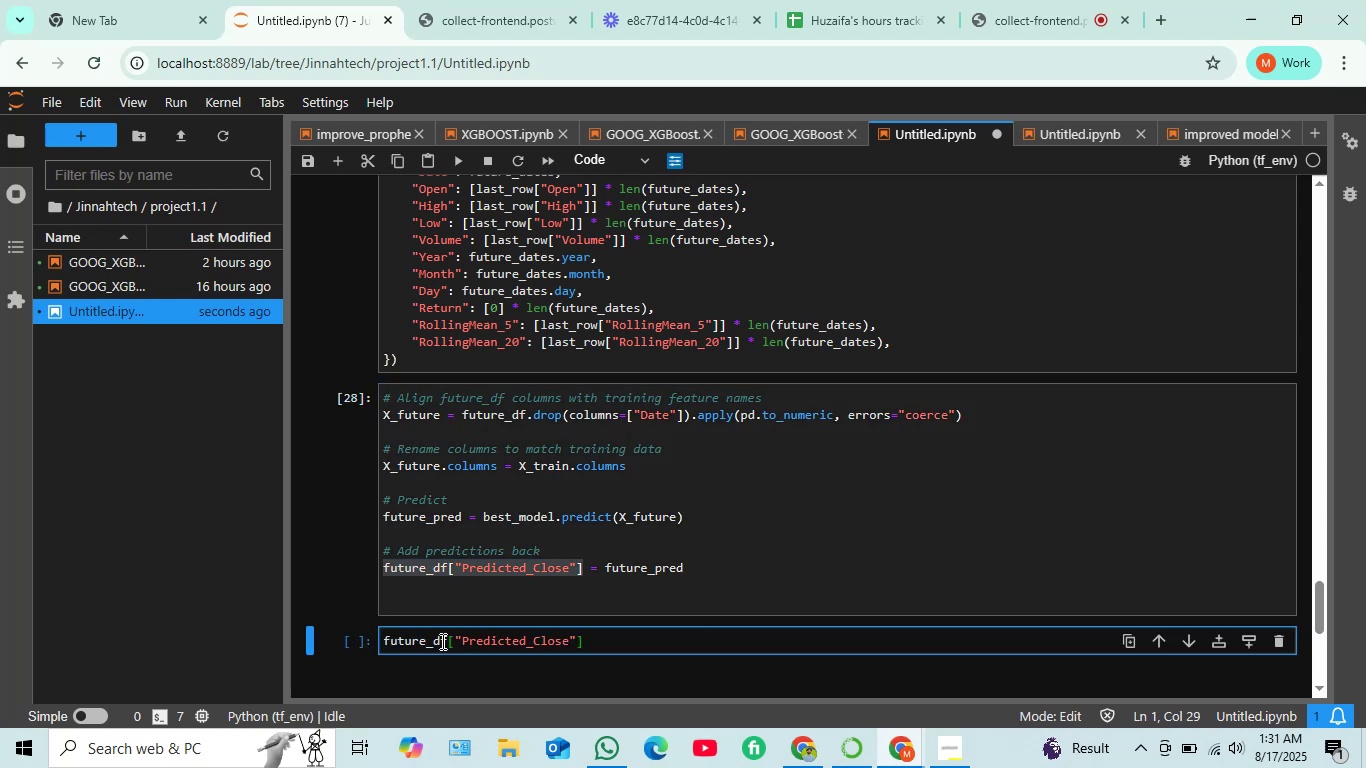 
key(Shift+Enter)
 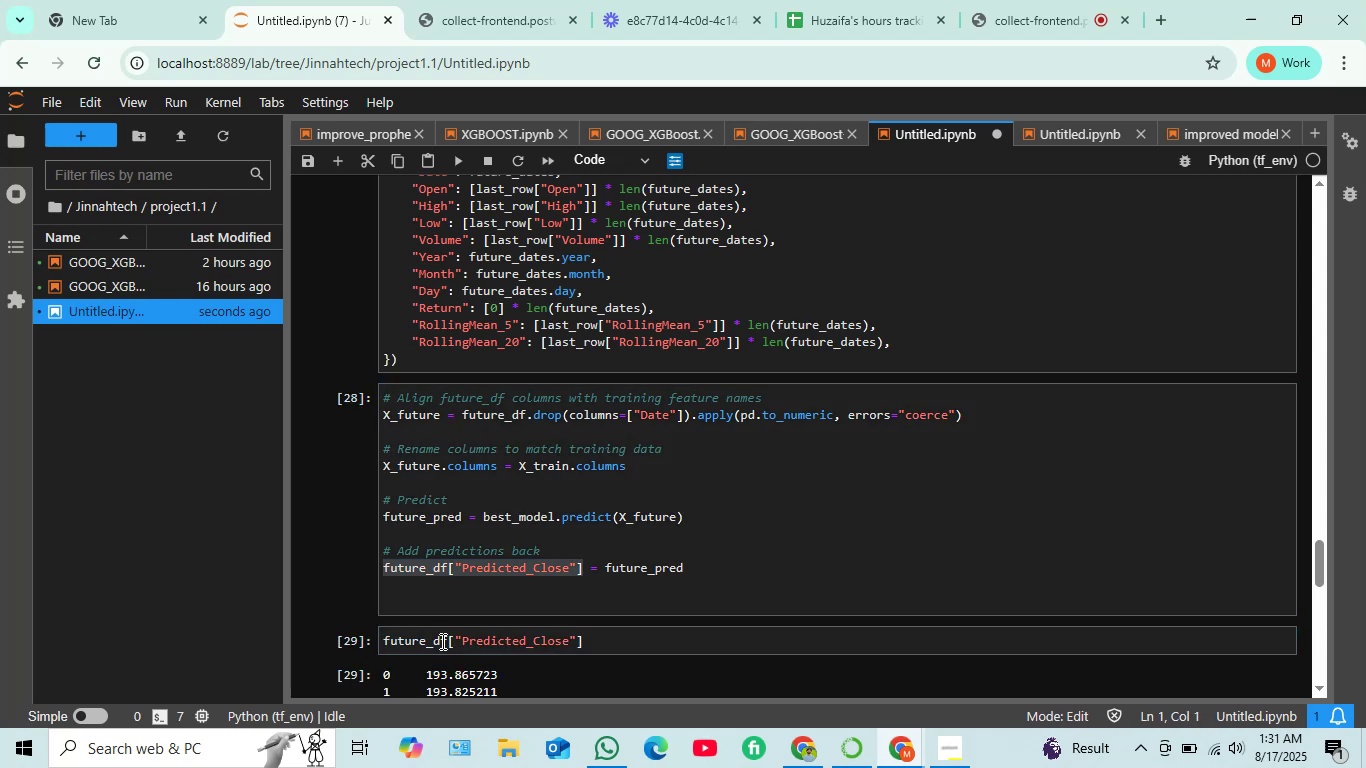 
scroll: coordinate [528, 569], scroll_direction: down, amount: 3.0
 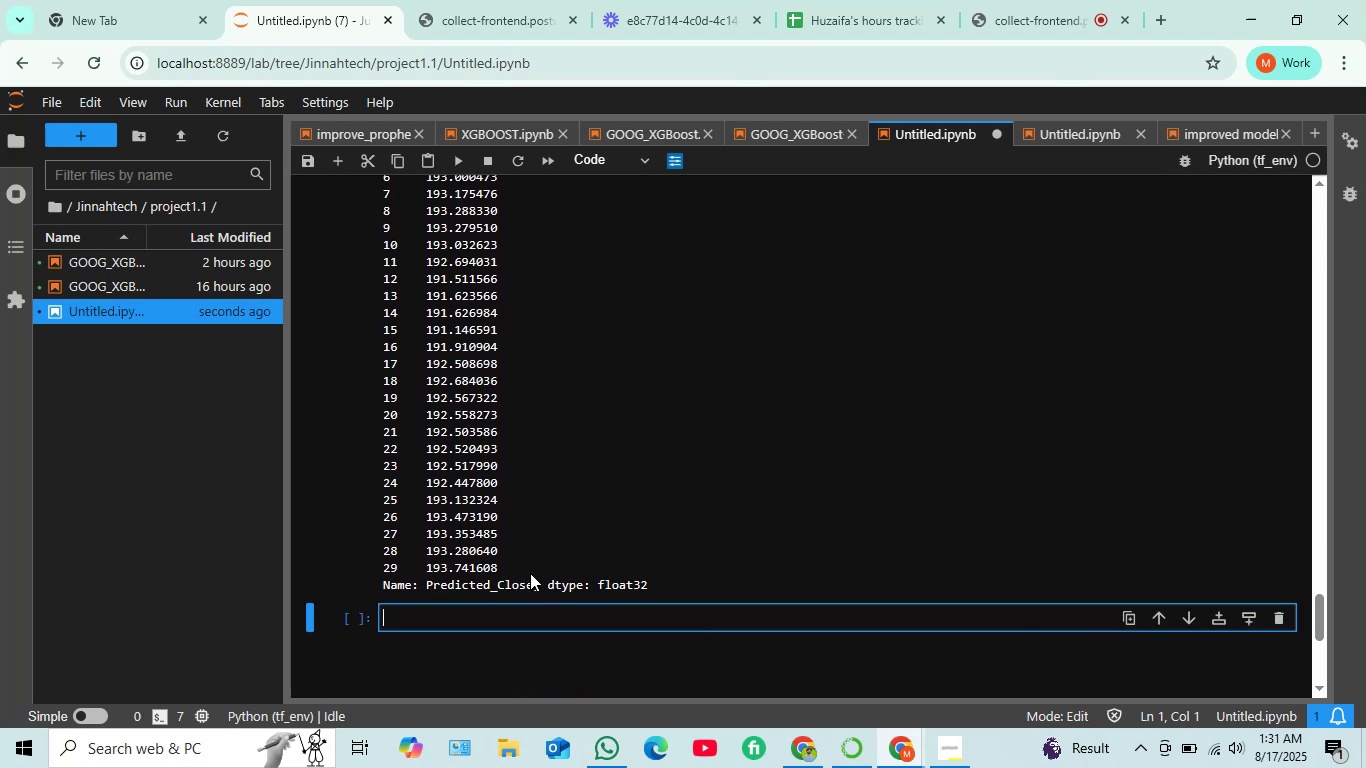 
scroll: coordinate [530, 573], scroll_direction: up, amount: 3.0
 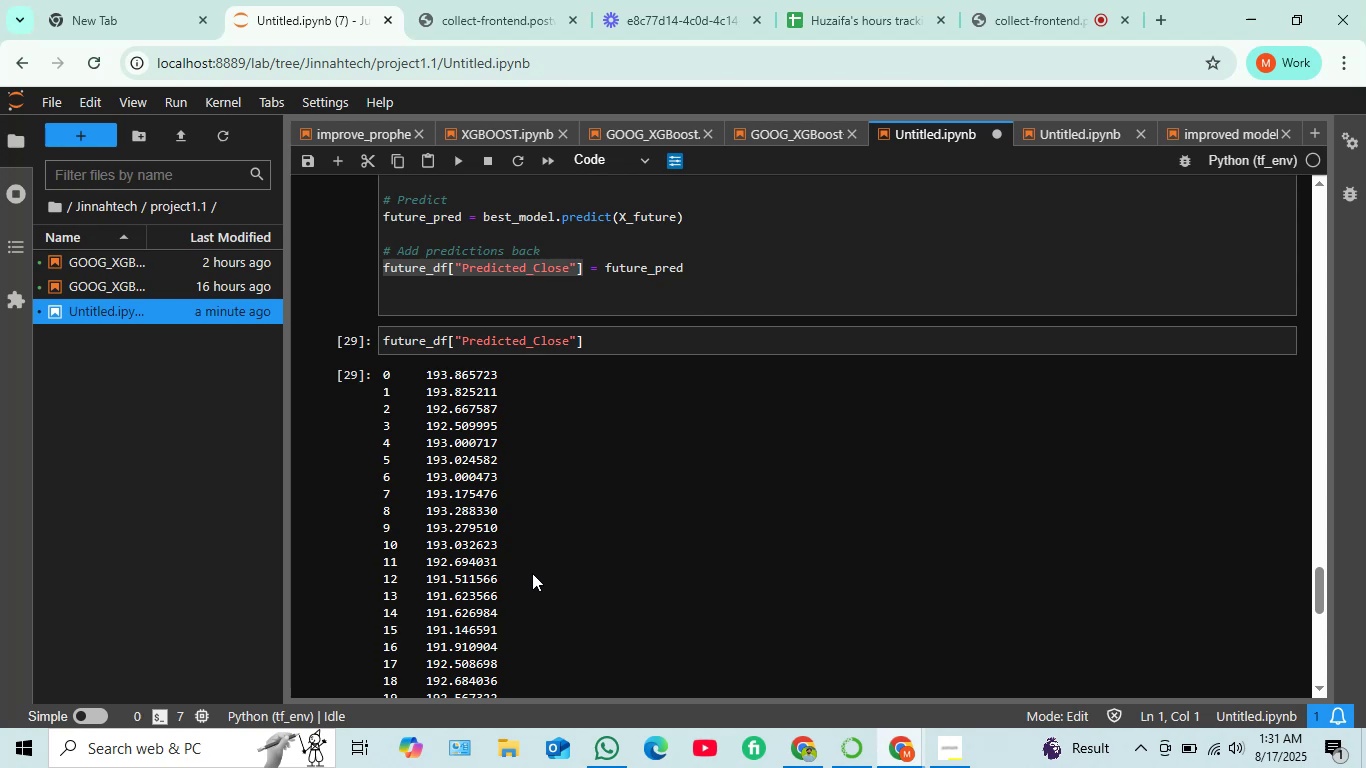 
wait(23.2)
 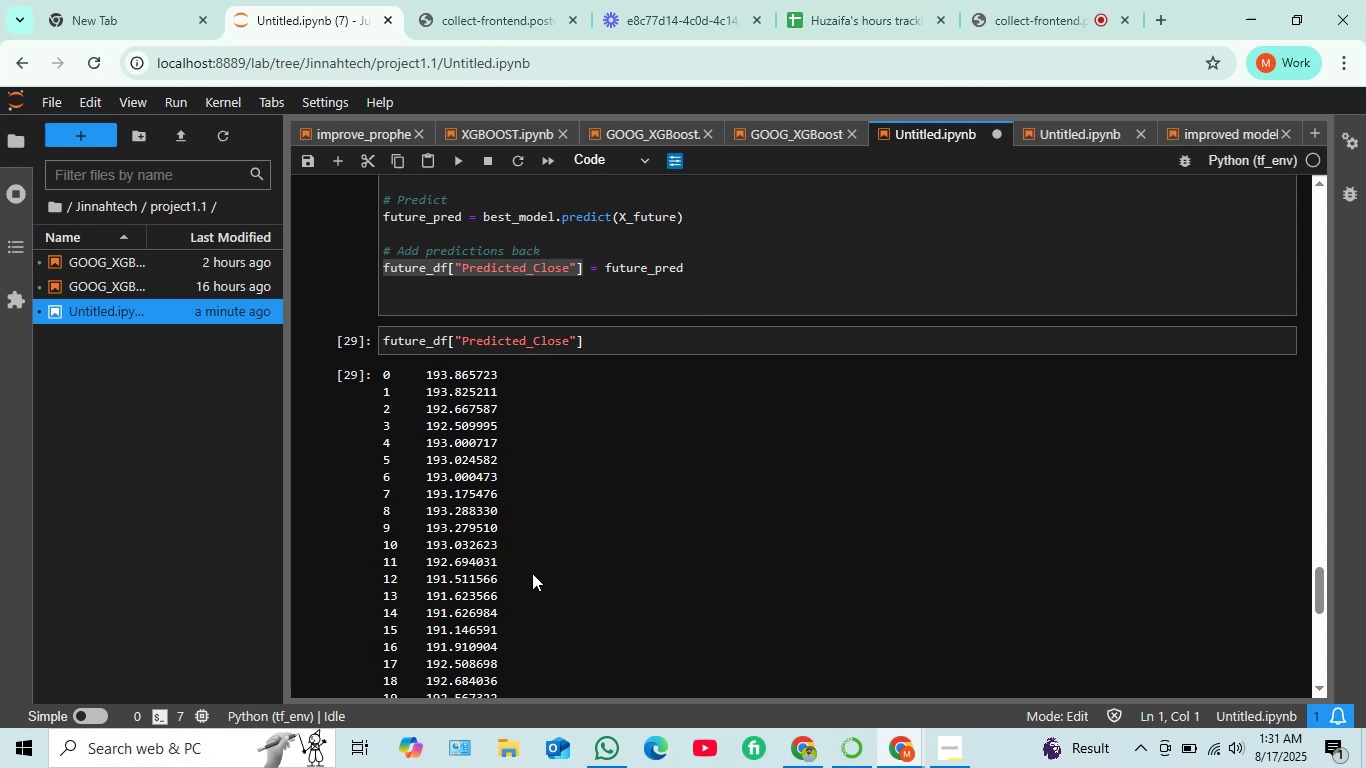 
scroll: coordinate [634, 321], scroll_direction: up, amount: 1.0
 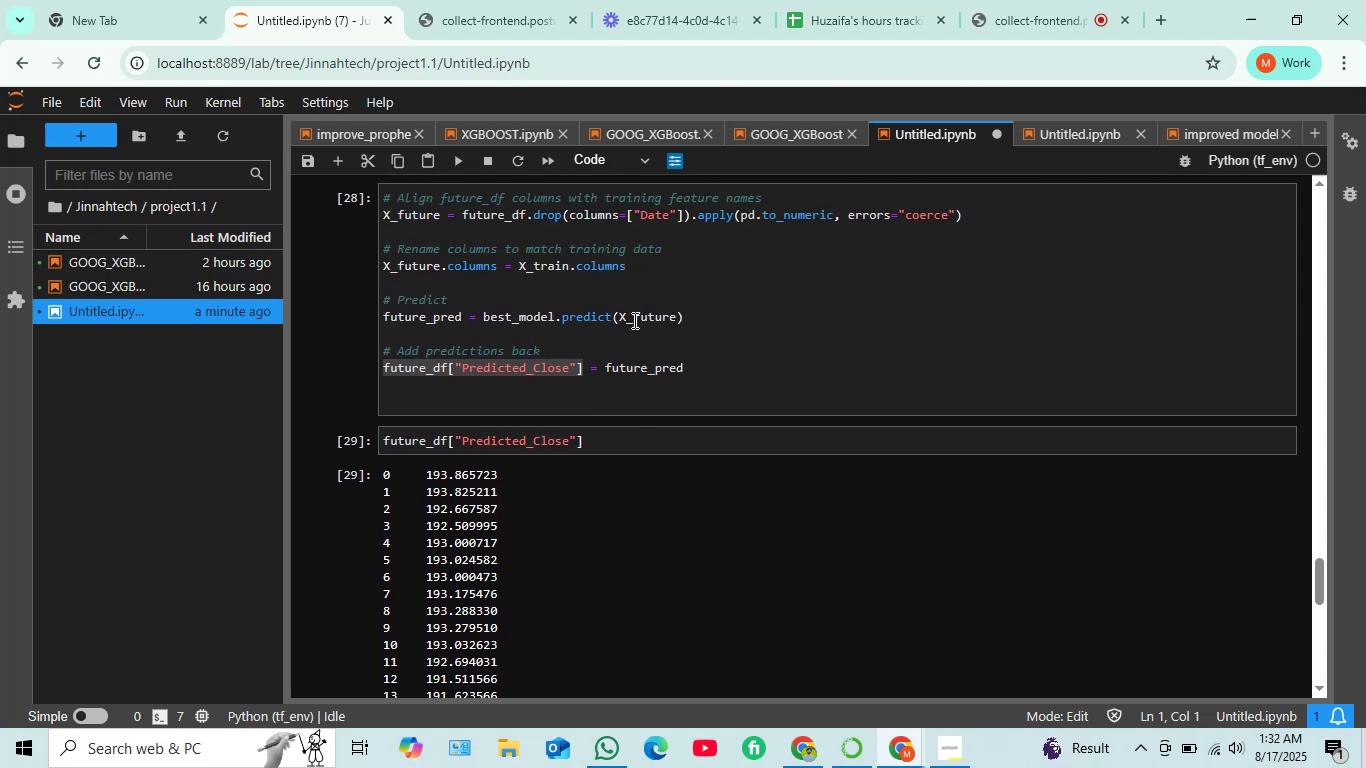 
scroll: coordinate [632, 320], scroll_direction: down, amount: 5.0
 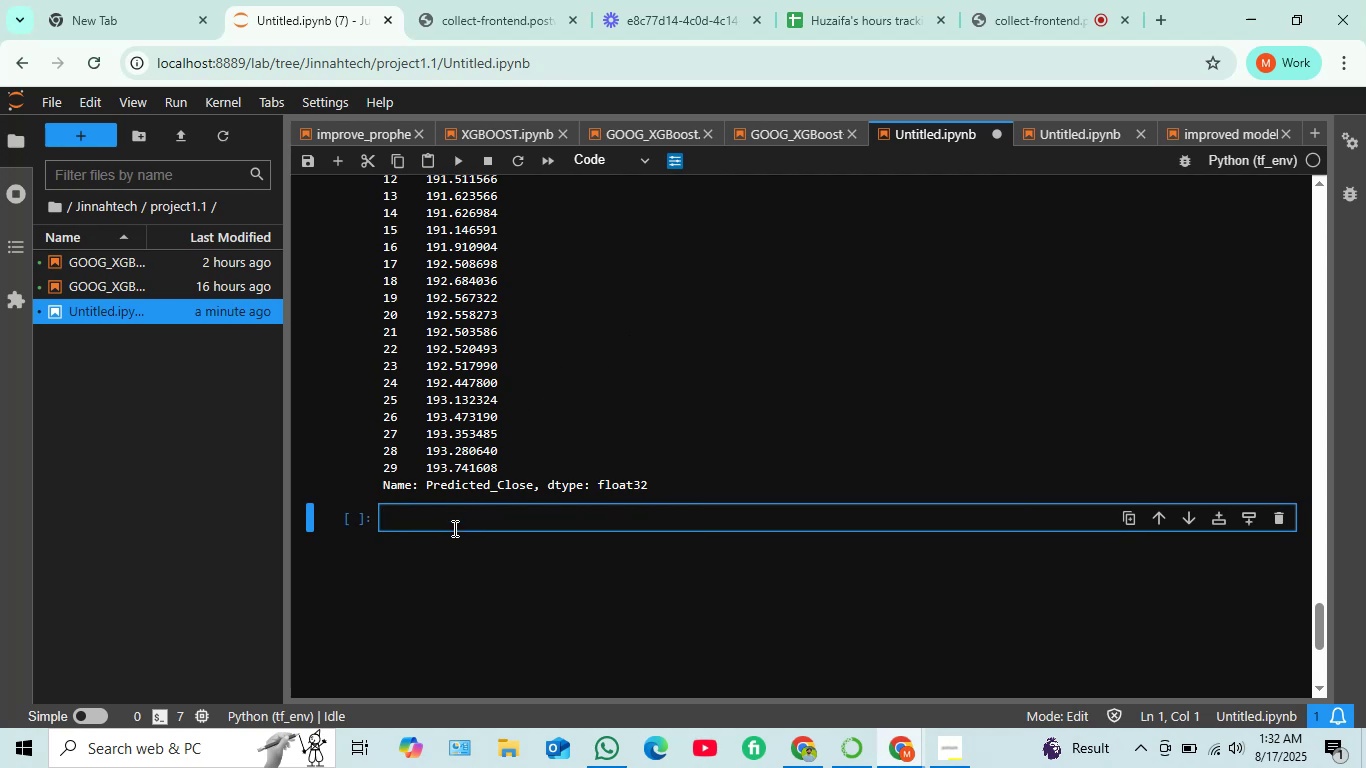 
scroll: coordinate [486, 366], scroll_direction: up, amount: 23.0
 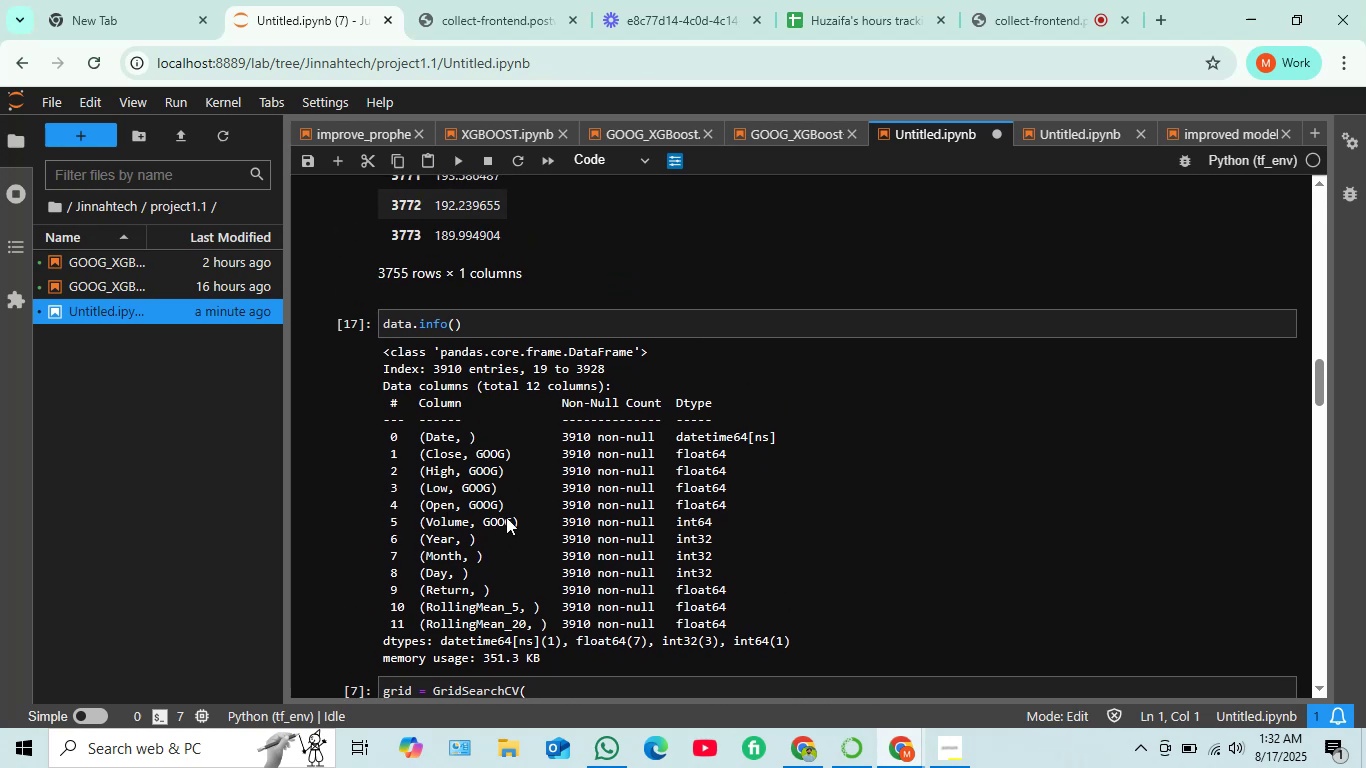 
scroll: coordinate [495, 521], scroll_direction: down, amount: 1.0
 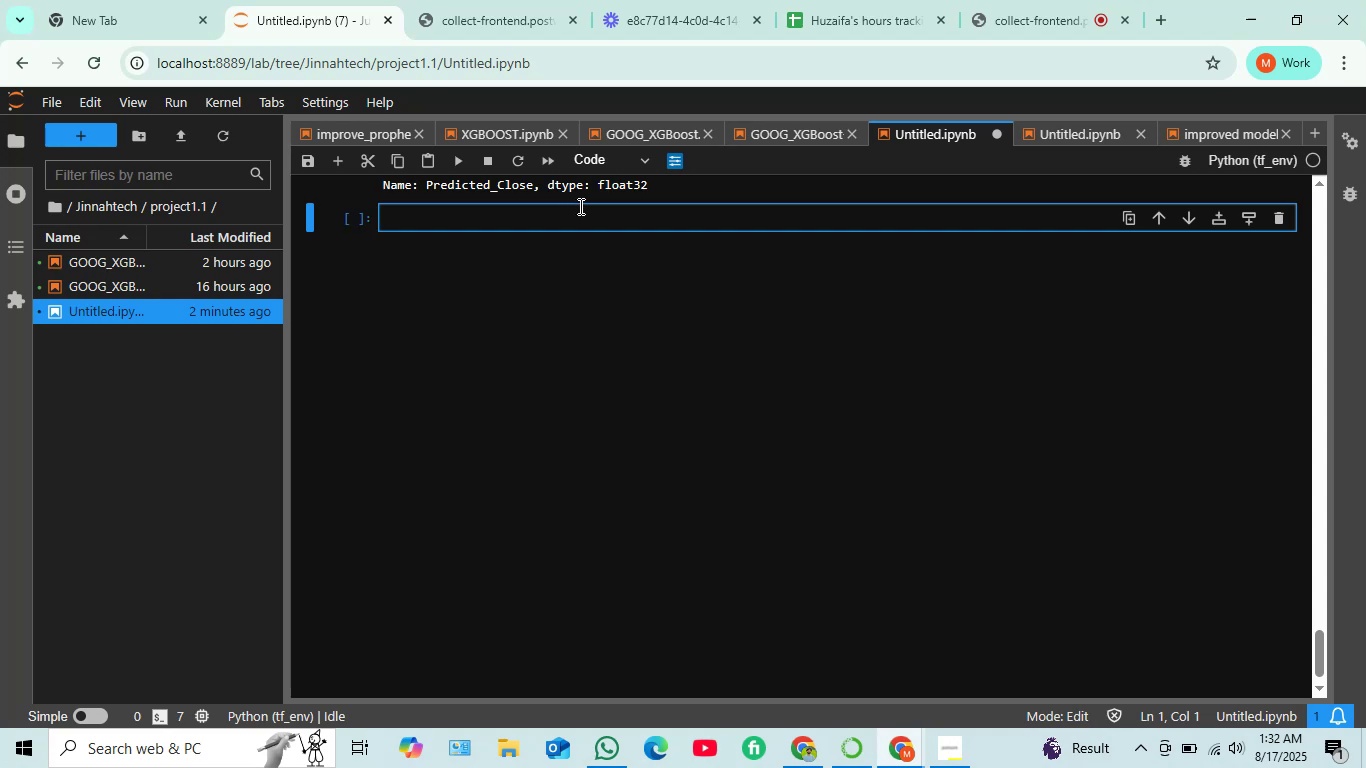 
wait(29.2)
 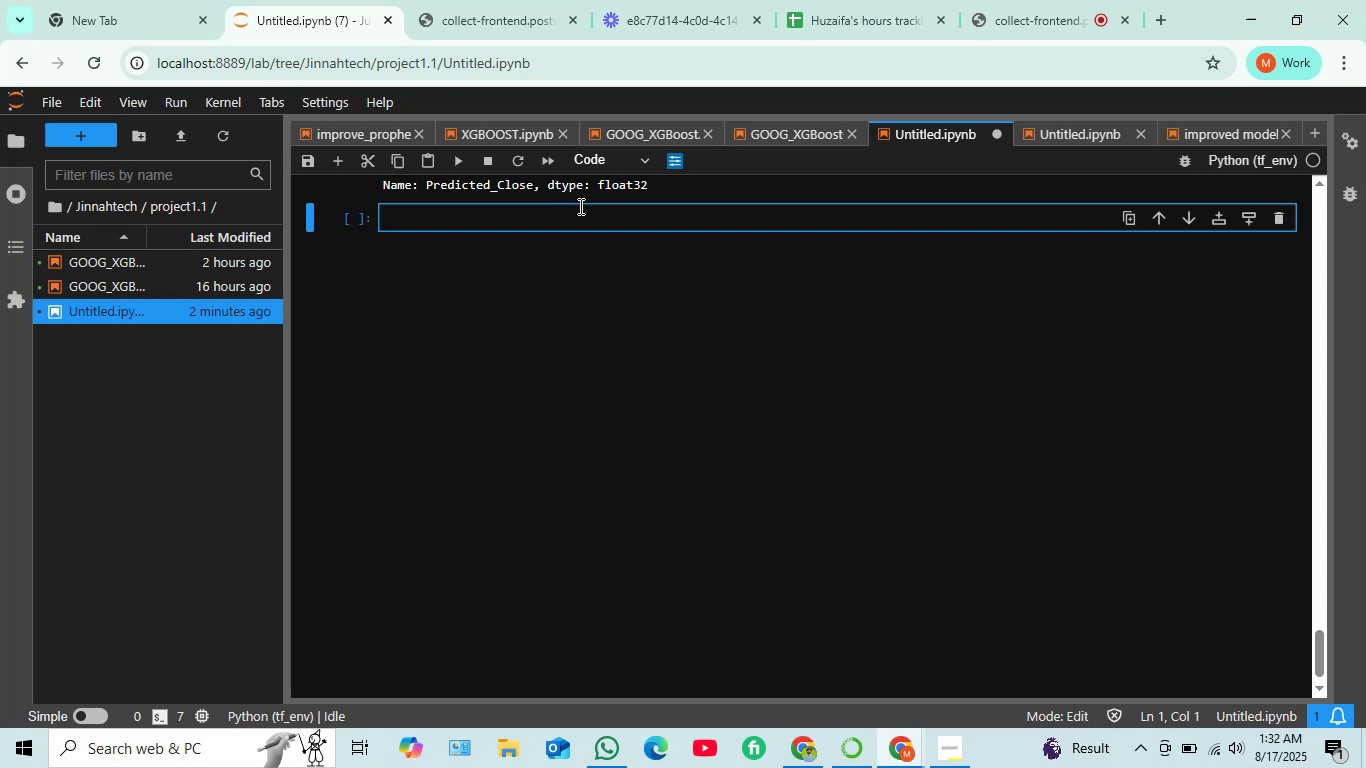 
scroll: coordinate [511, 251], scroll_direction: up, amount: 6.0
 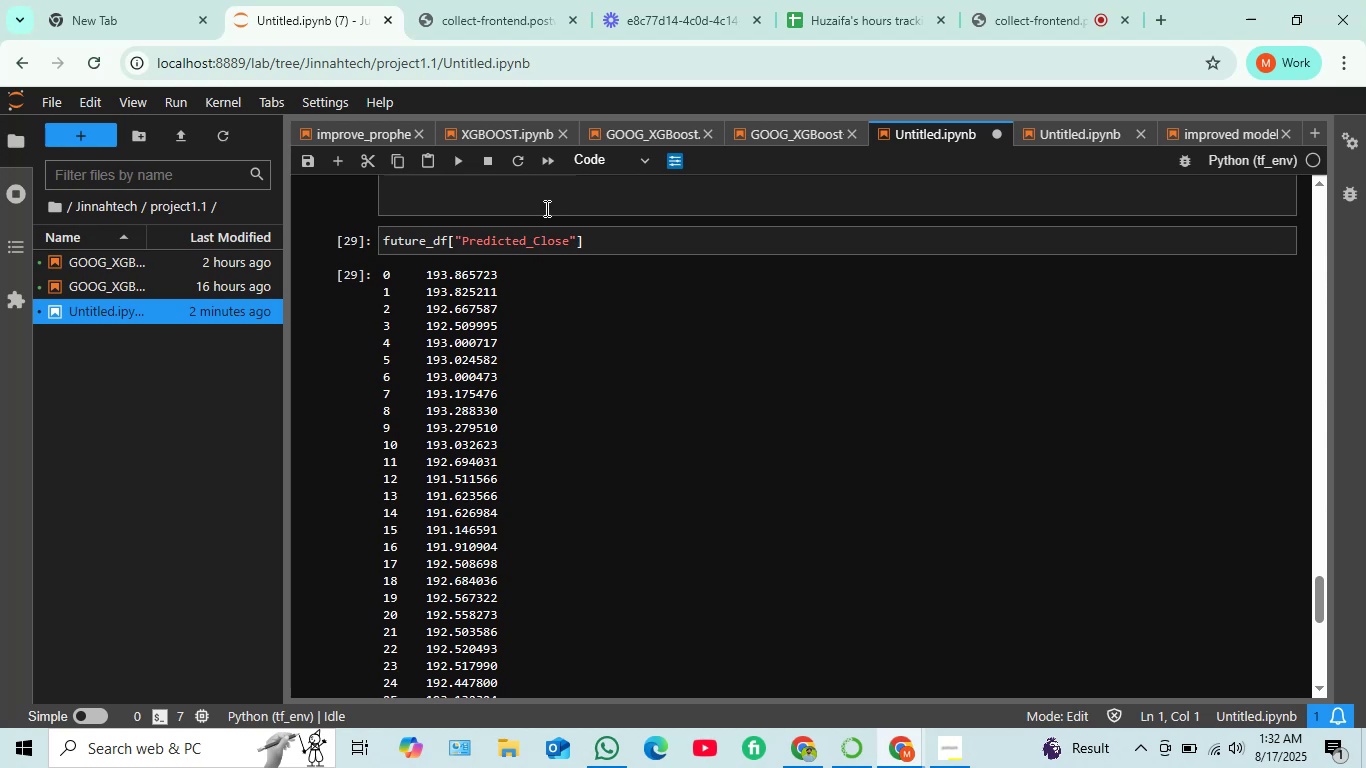 
scroll: coordinate [526, 254], scroll_direction: down, amount: 4.0
 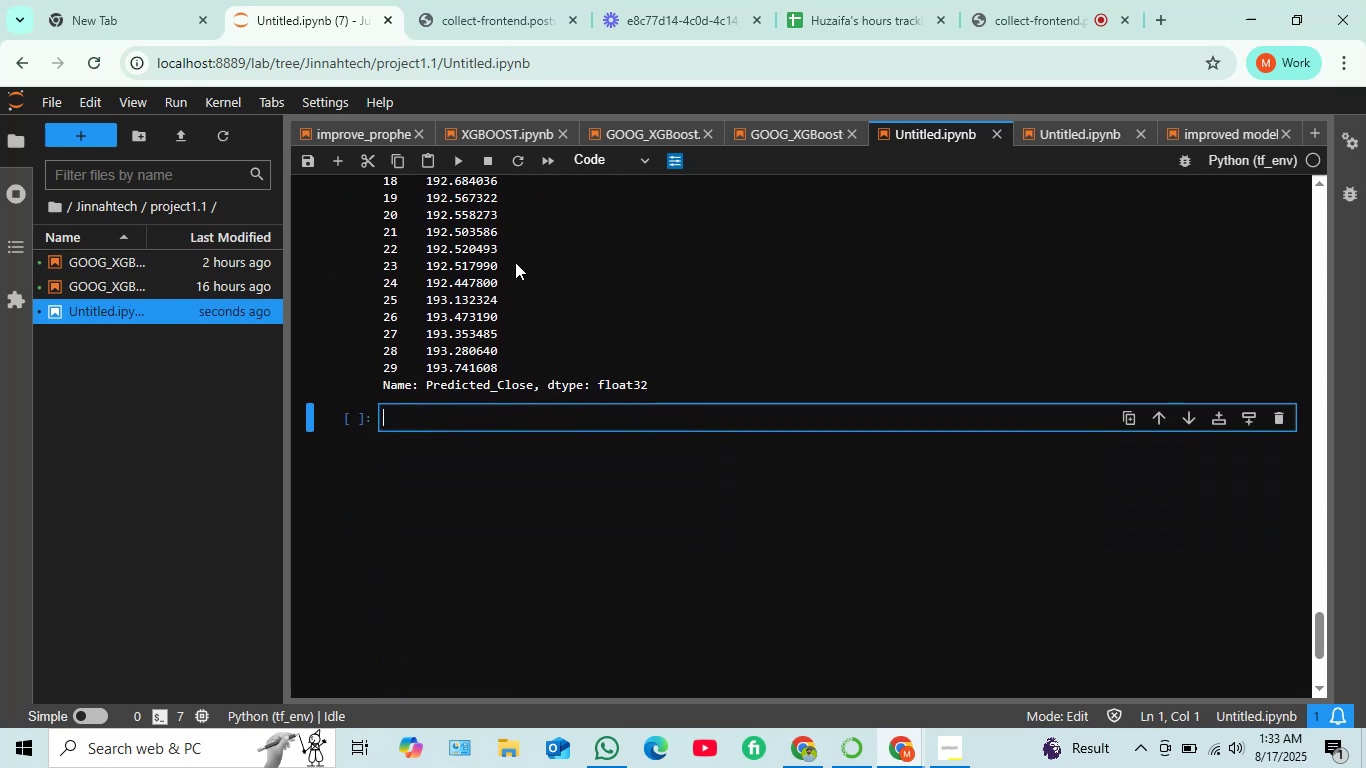 
wait(11.82)
 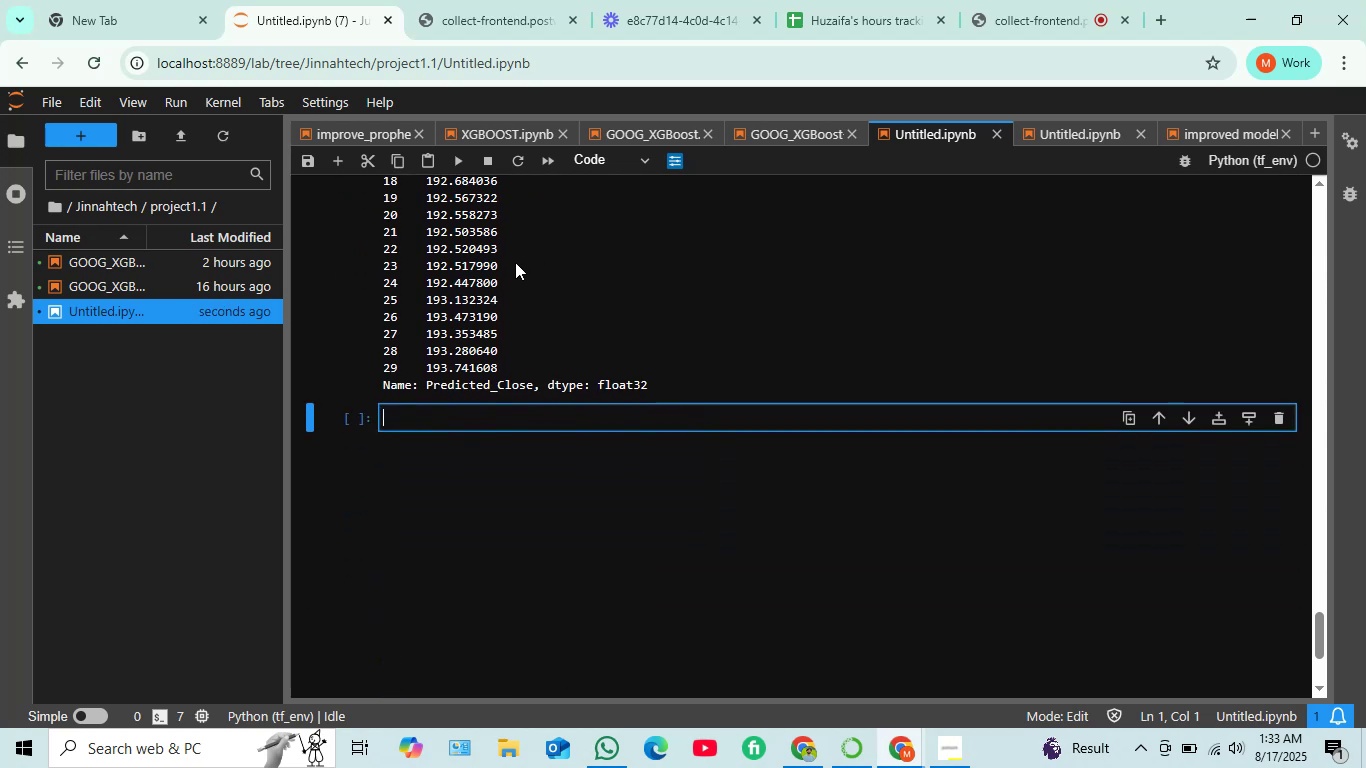 
scroll: coordinate [543, 304], scroll_direction: up, amount: 10.0
 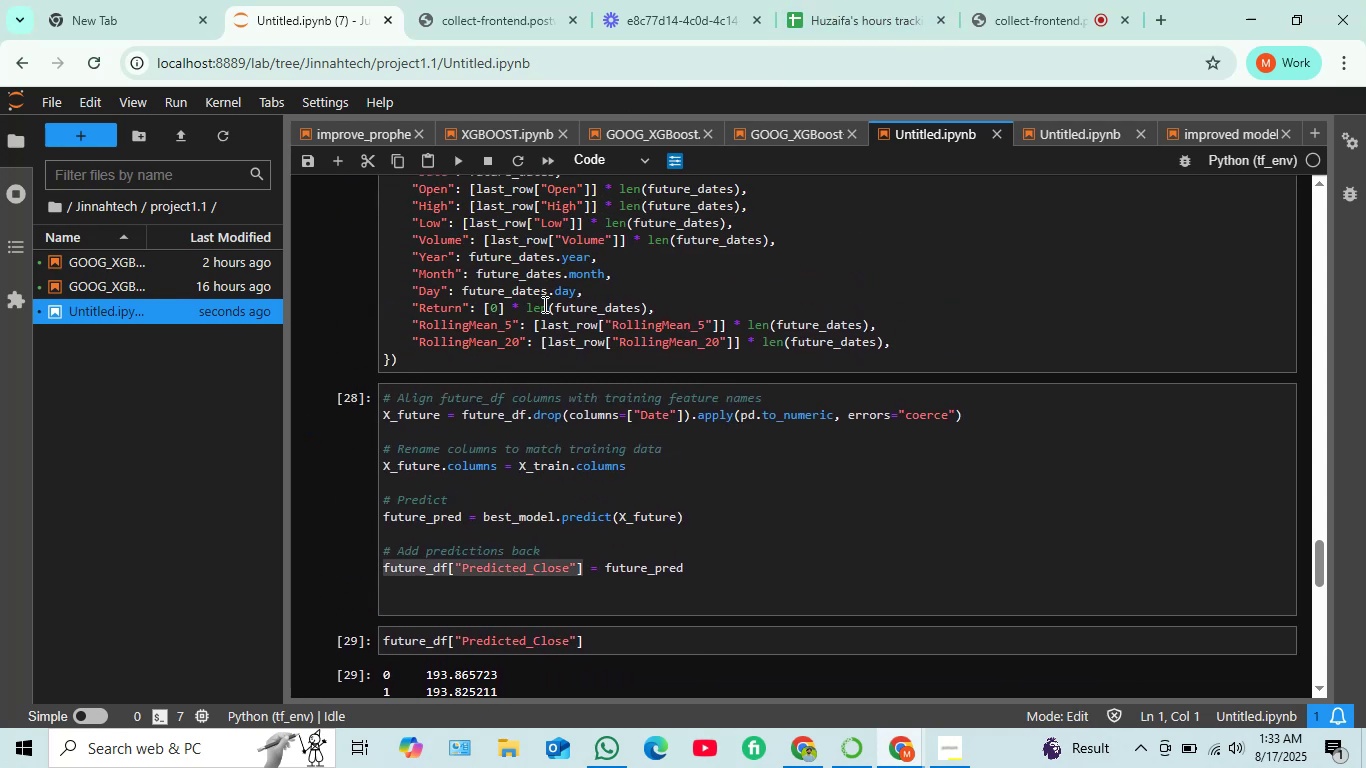 
scroll: coordinate [543, 304], scroll_direction: down, amount: 3.0
 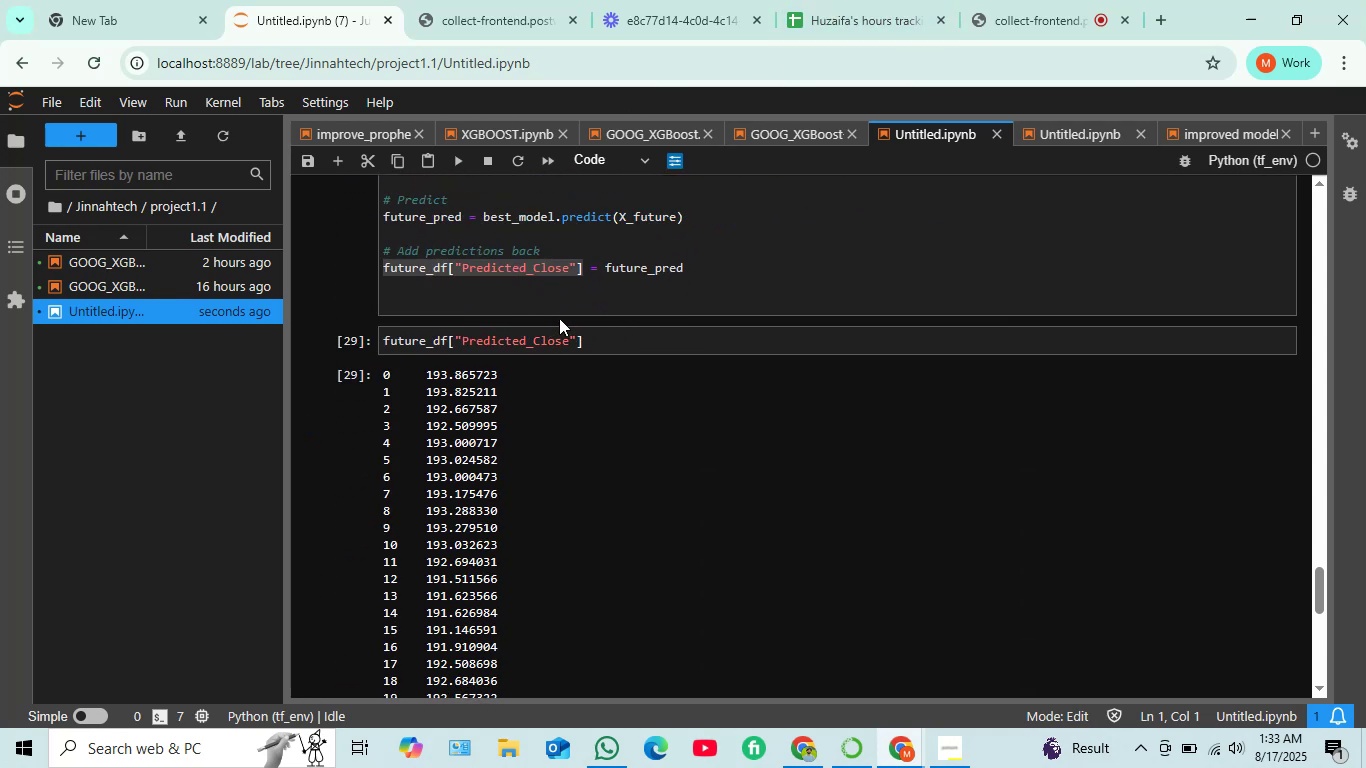 
scroll: coordinate [559, 333], scroll_direction: up, amount: 4.0
 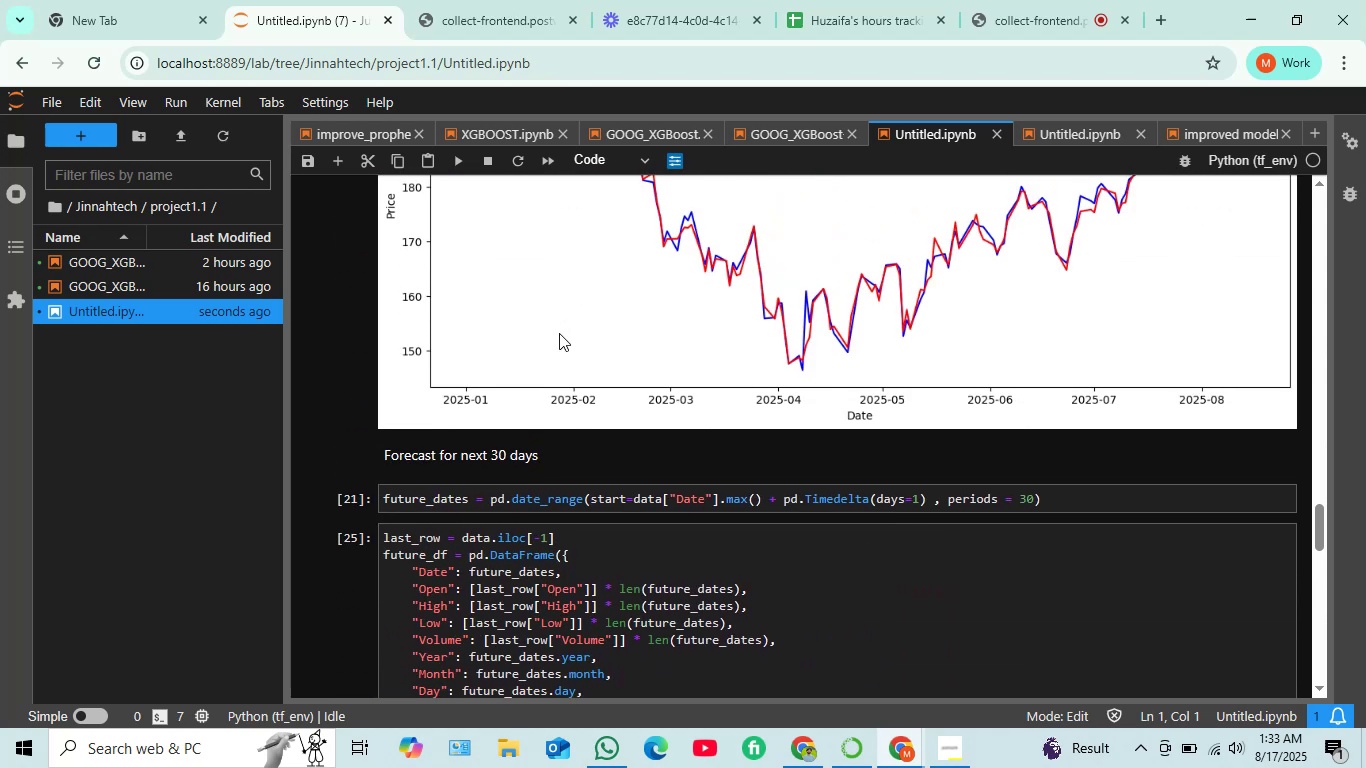 
scroll: coordinate [559, 333], scroll_direction: down, amount: 1.0
 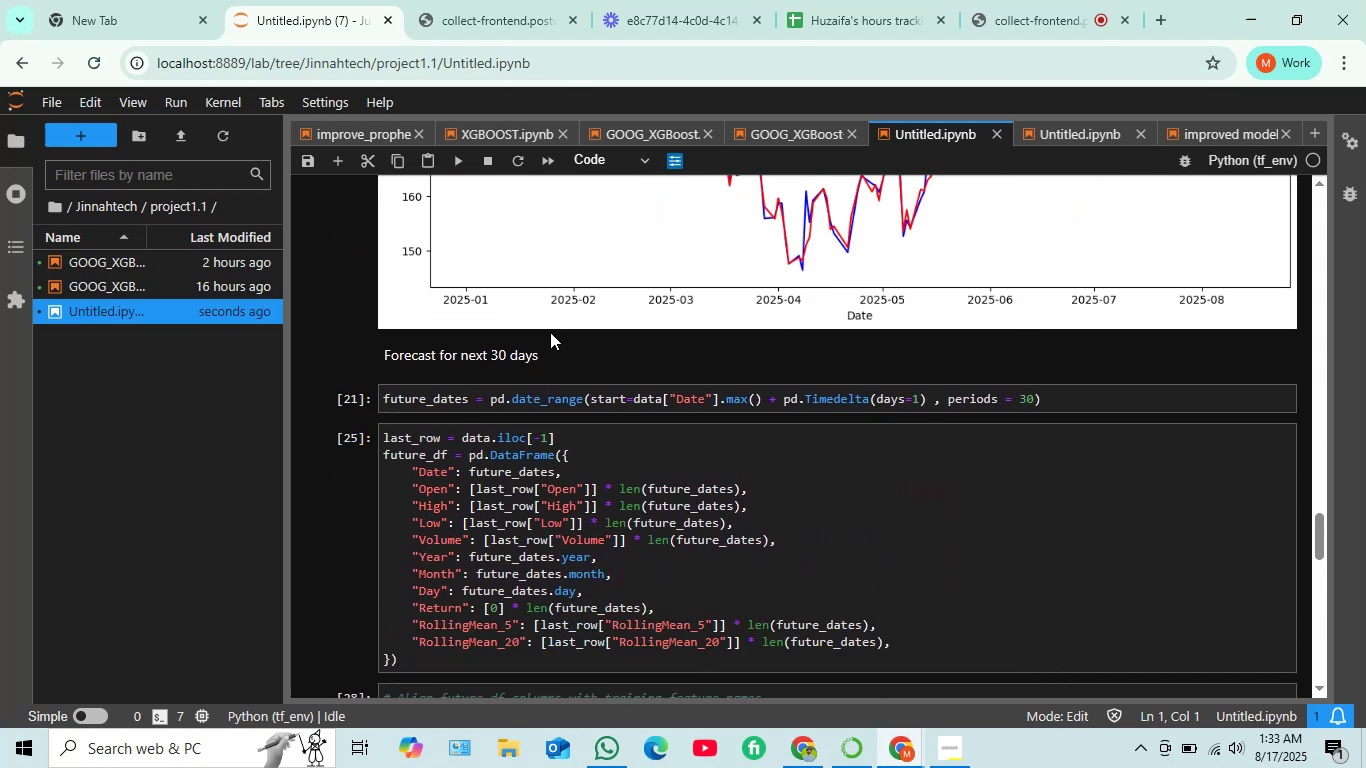 
wait(5.1)
 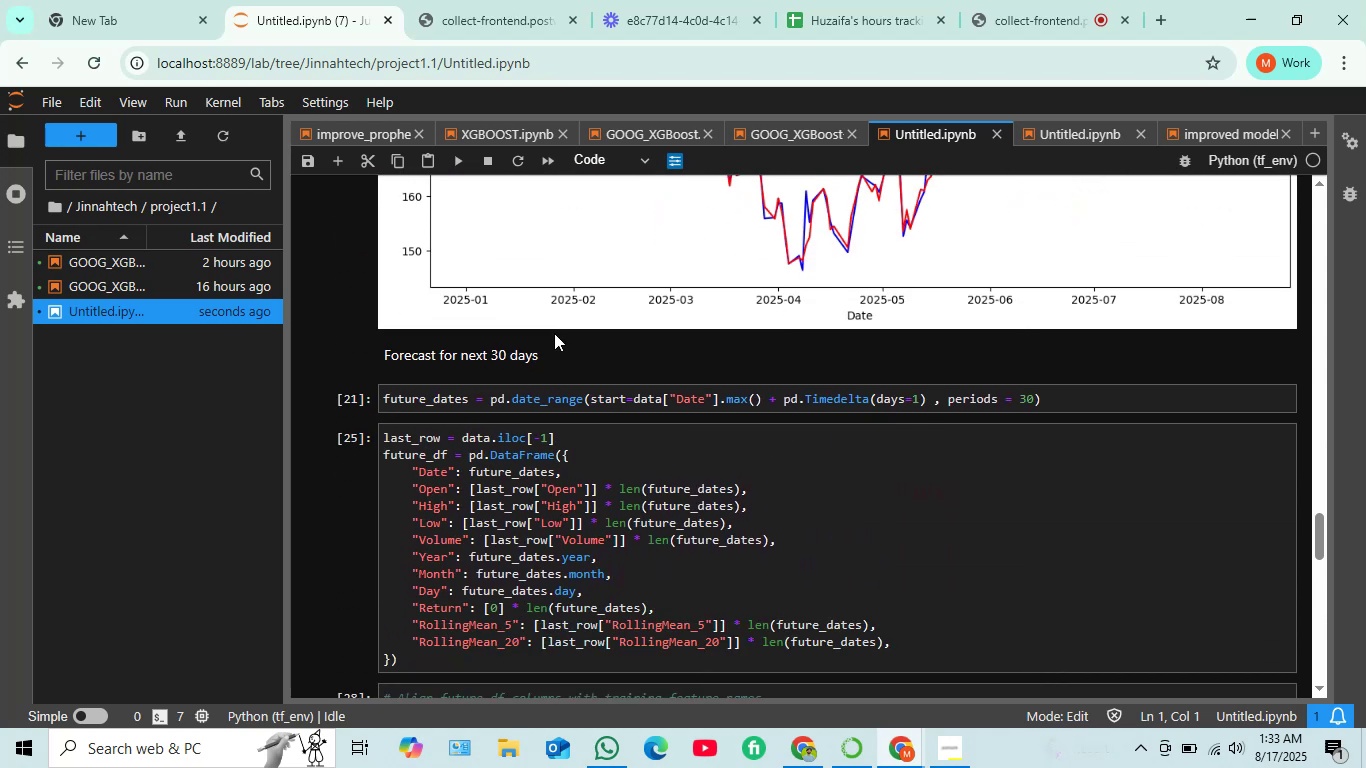 
scroll: coordinate [532, 327], scroll_direction: up, amount: 6.0
 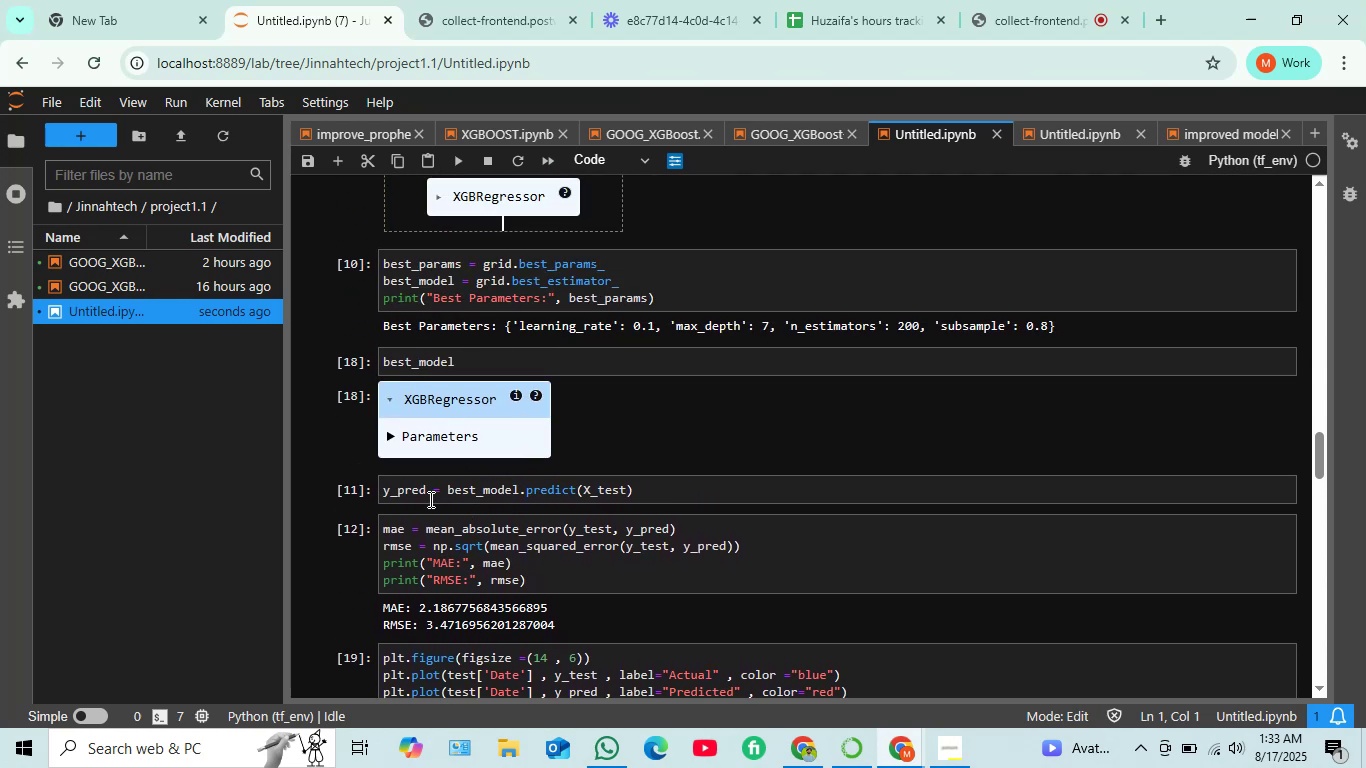 
scroll: coordinate [449, 449], scroll_direction: down, amount: 19.0
 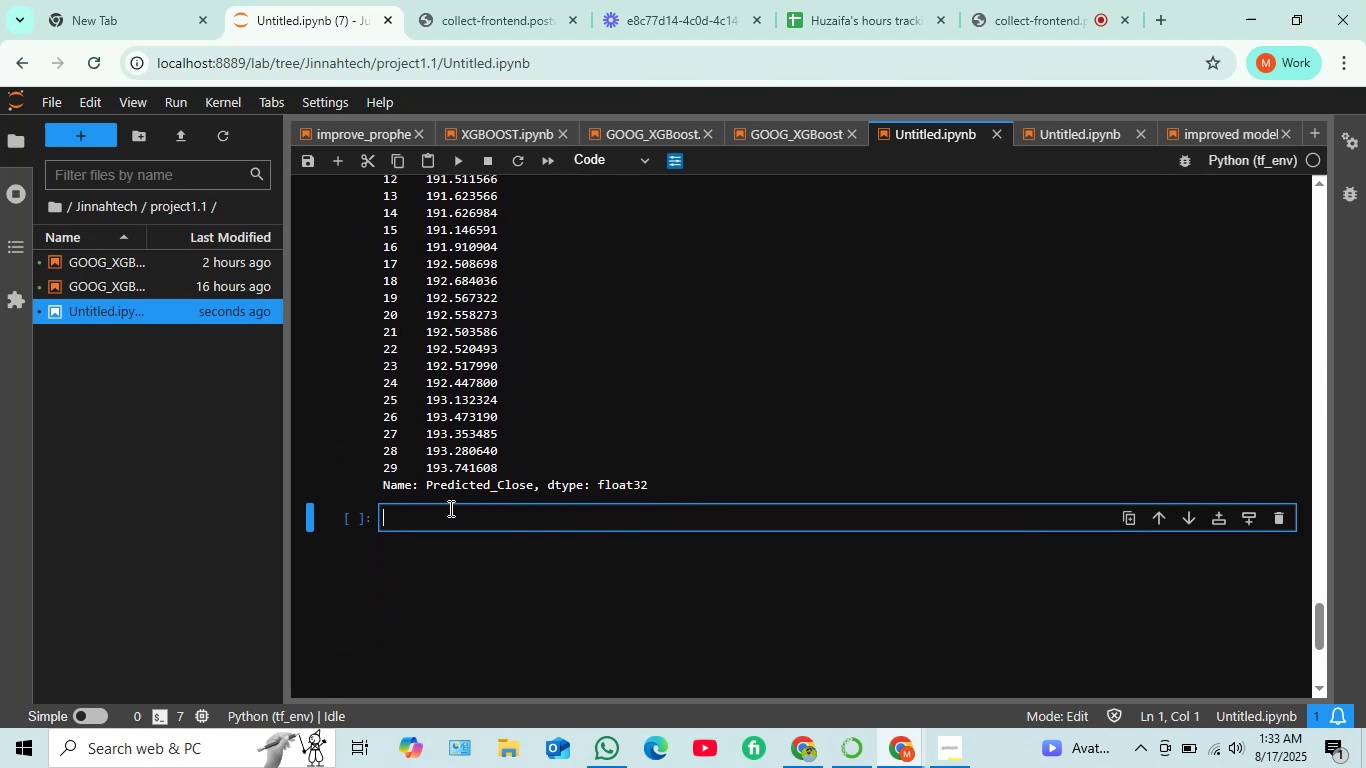 
left_click([450, 512])
 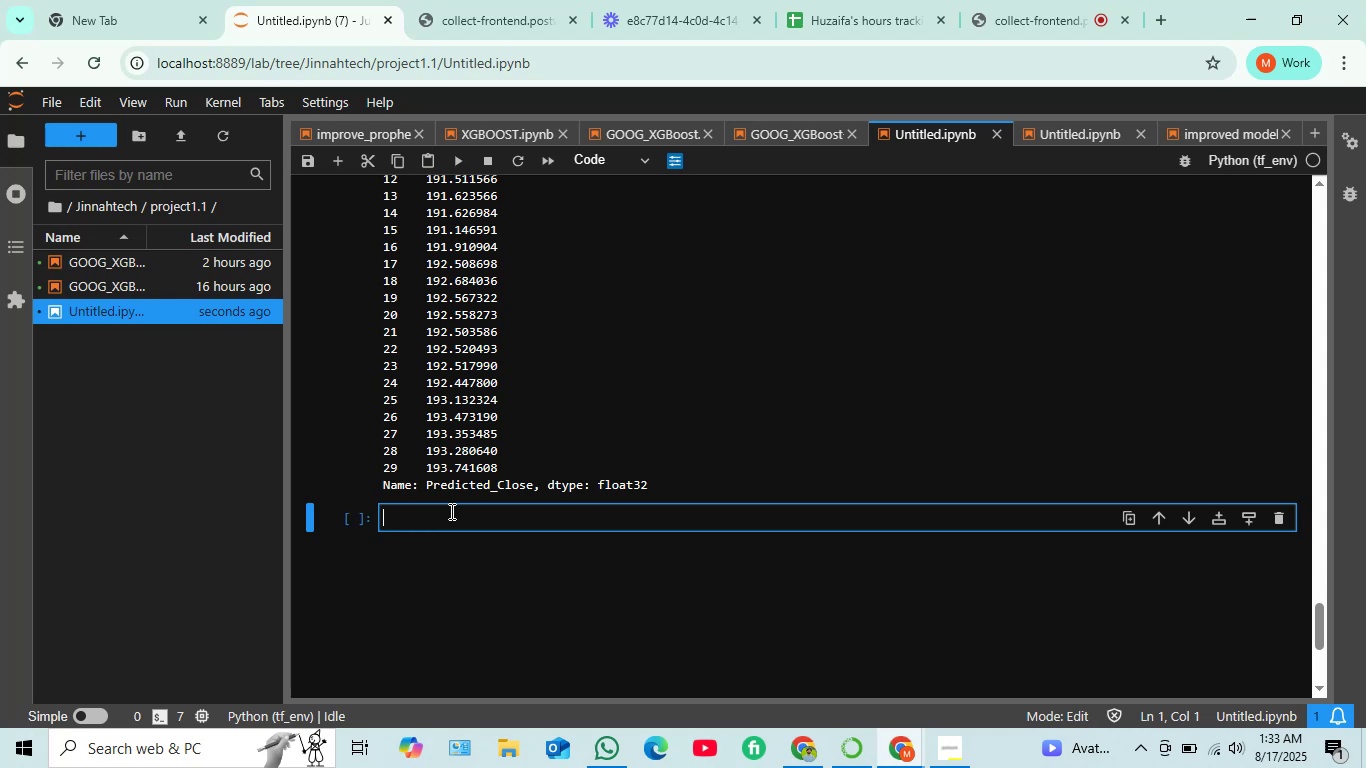 
type(y_pred)
key(Tab)
 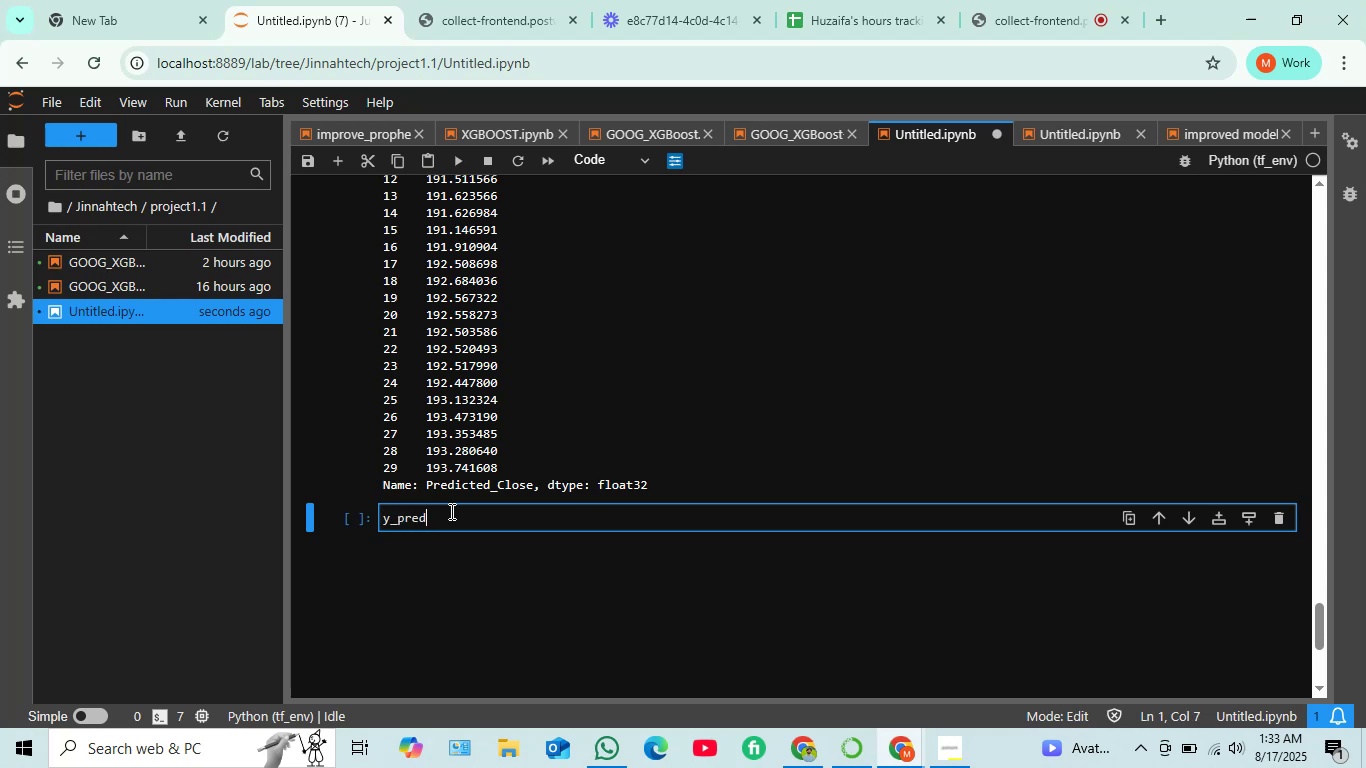 
key(Shift+Enter)
 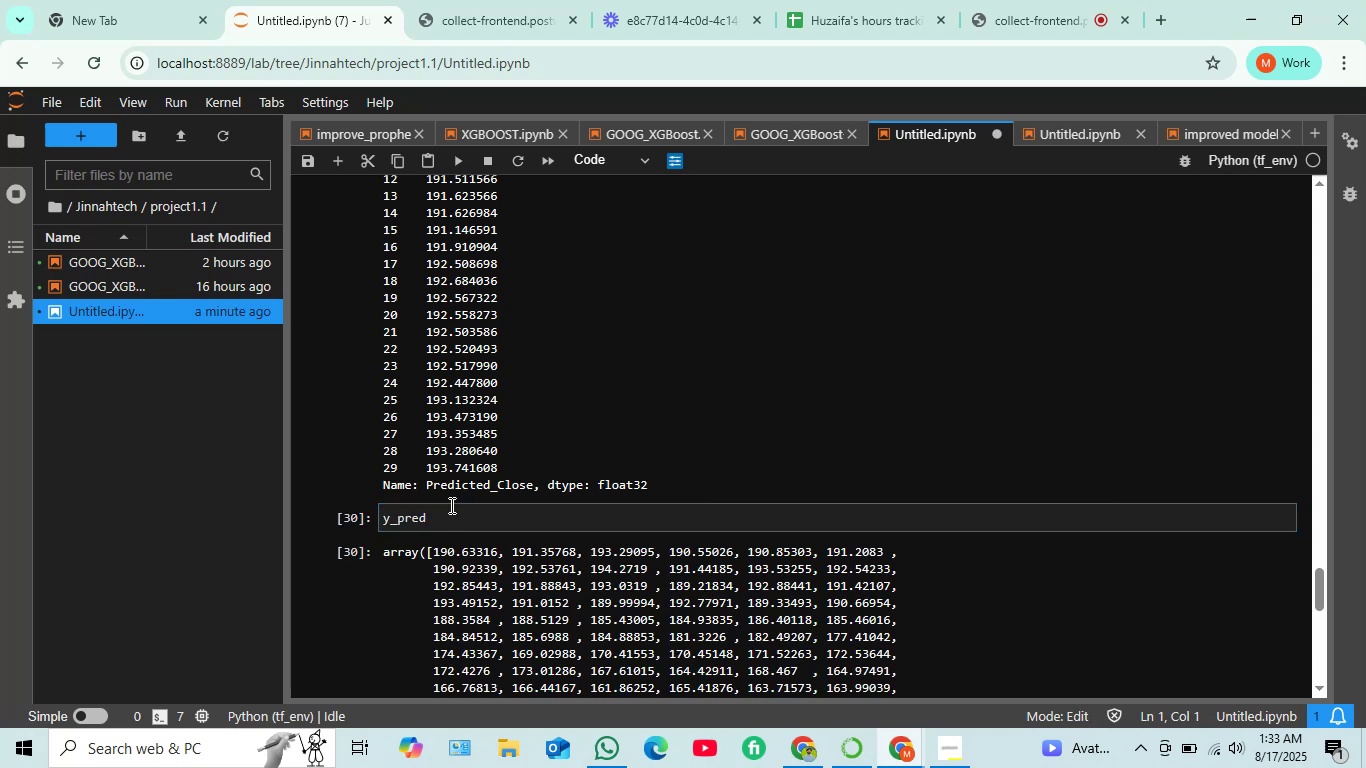 
scroll: coordinate [487, 506], scroll_direction: up, amount: 4.0
 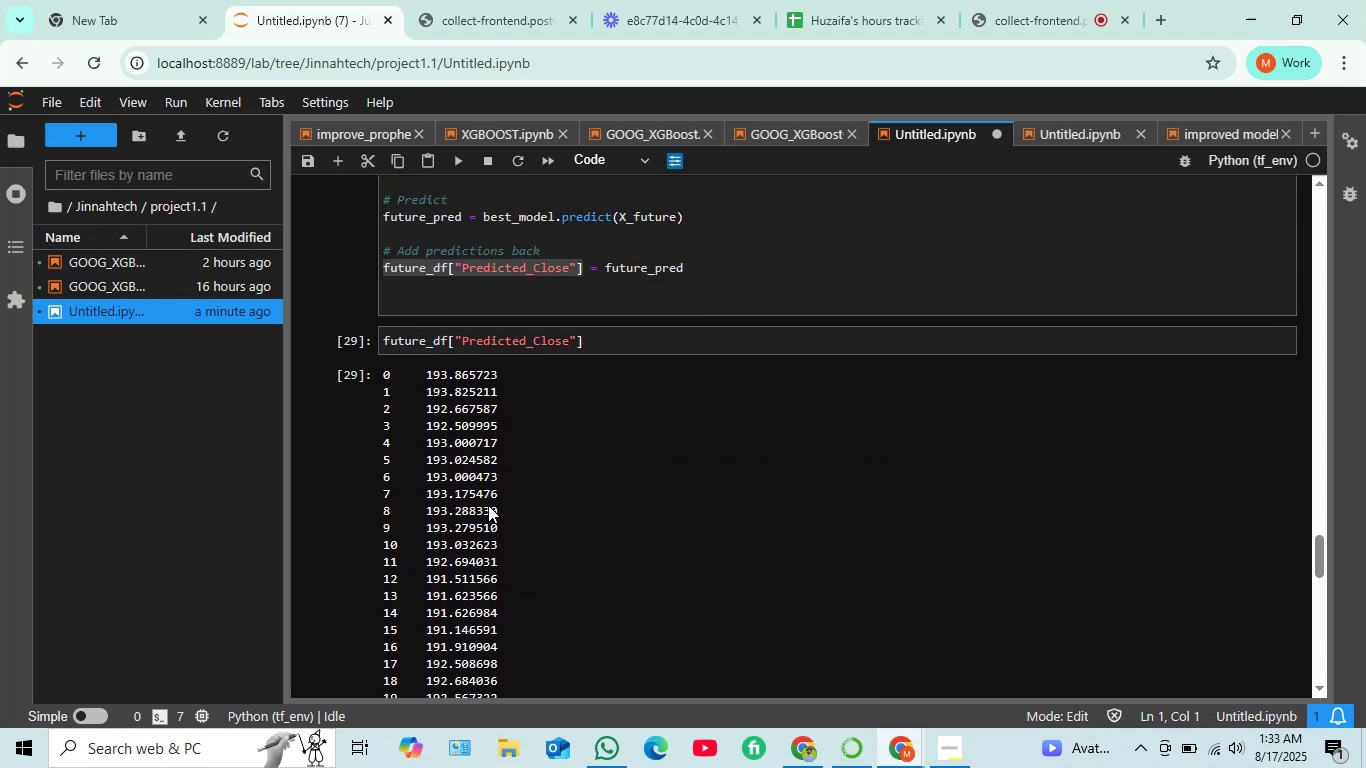 
scroll: coordinate [489, 510], scroll_direction: down, amount: 4.0
 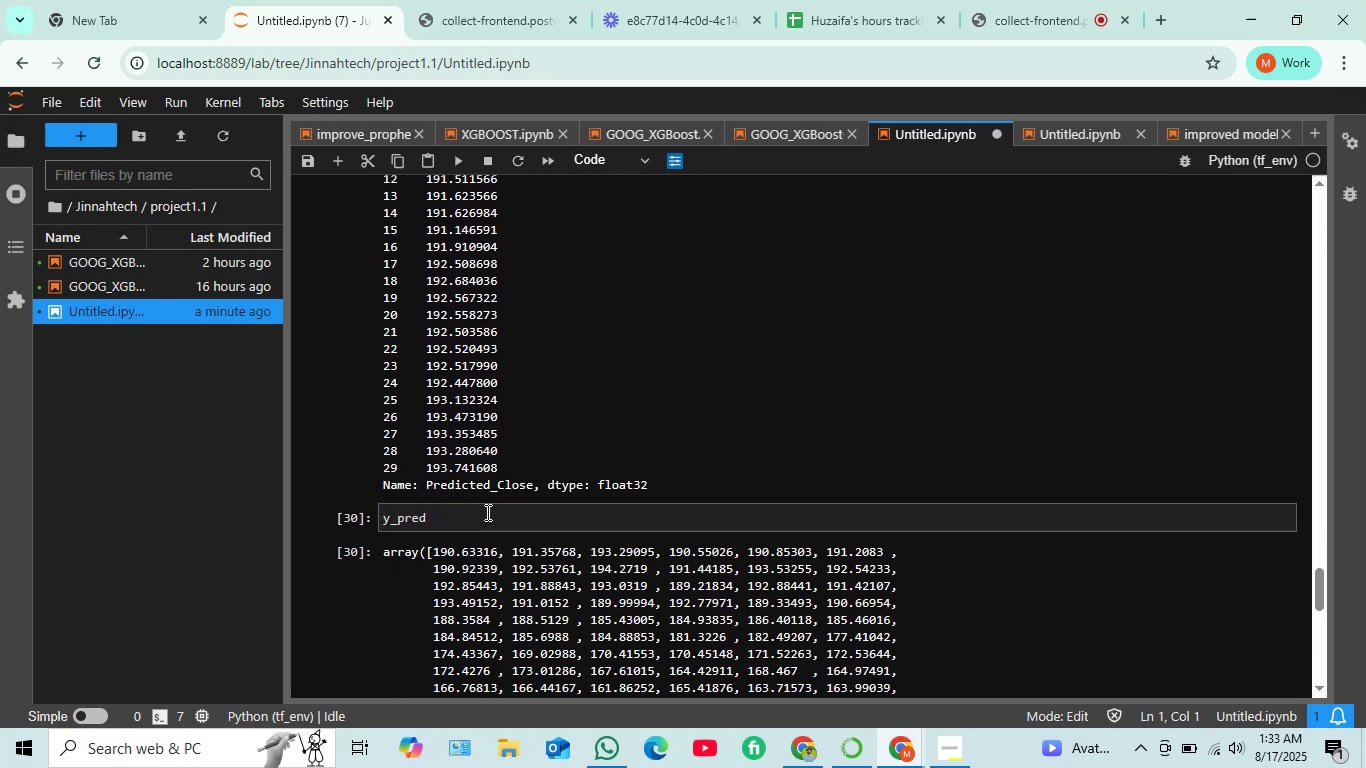 
wait(5.18)
 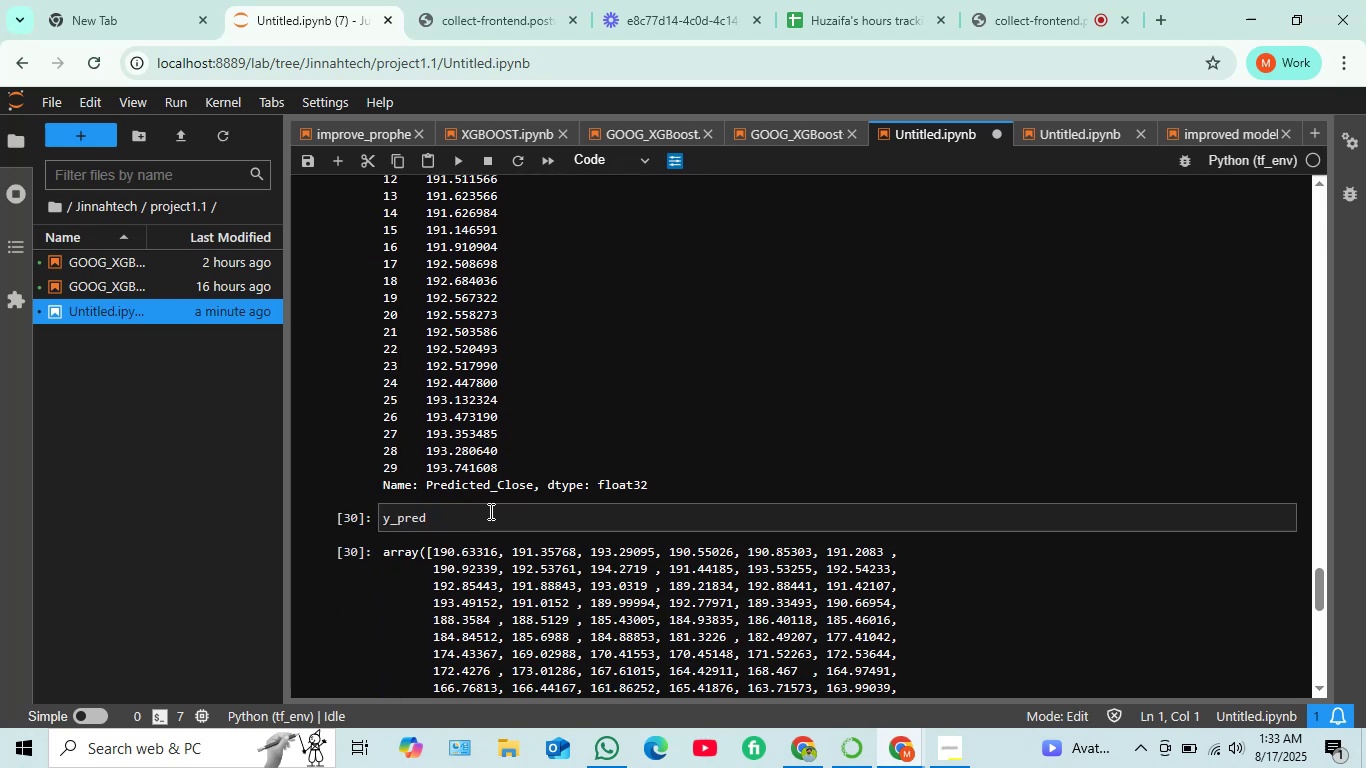 
scroll: coordinate [471, 523], scroll_direction: down, amount: 4.0
 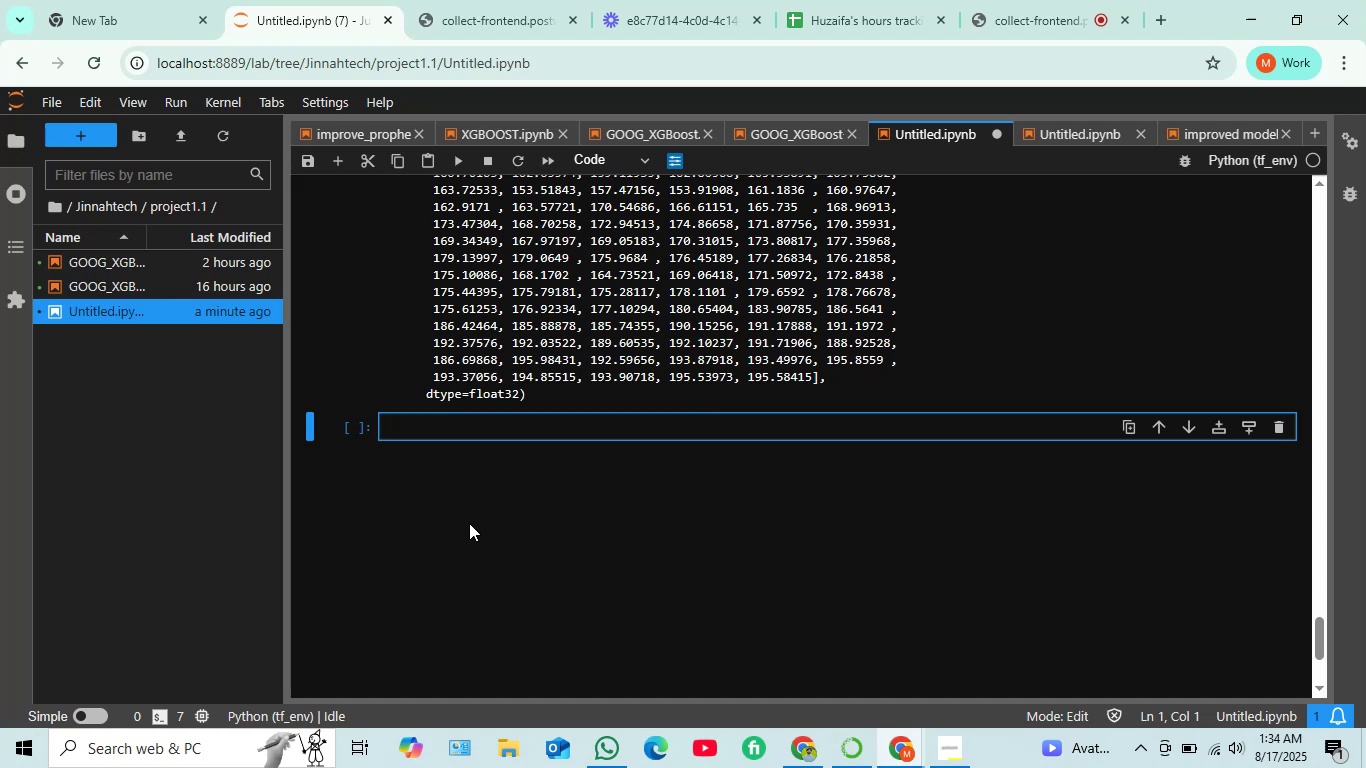 
wait(15.03)
 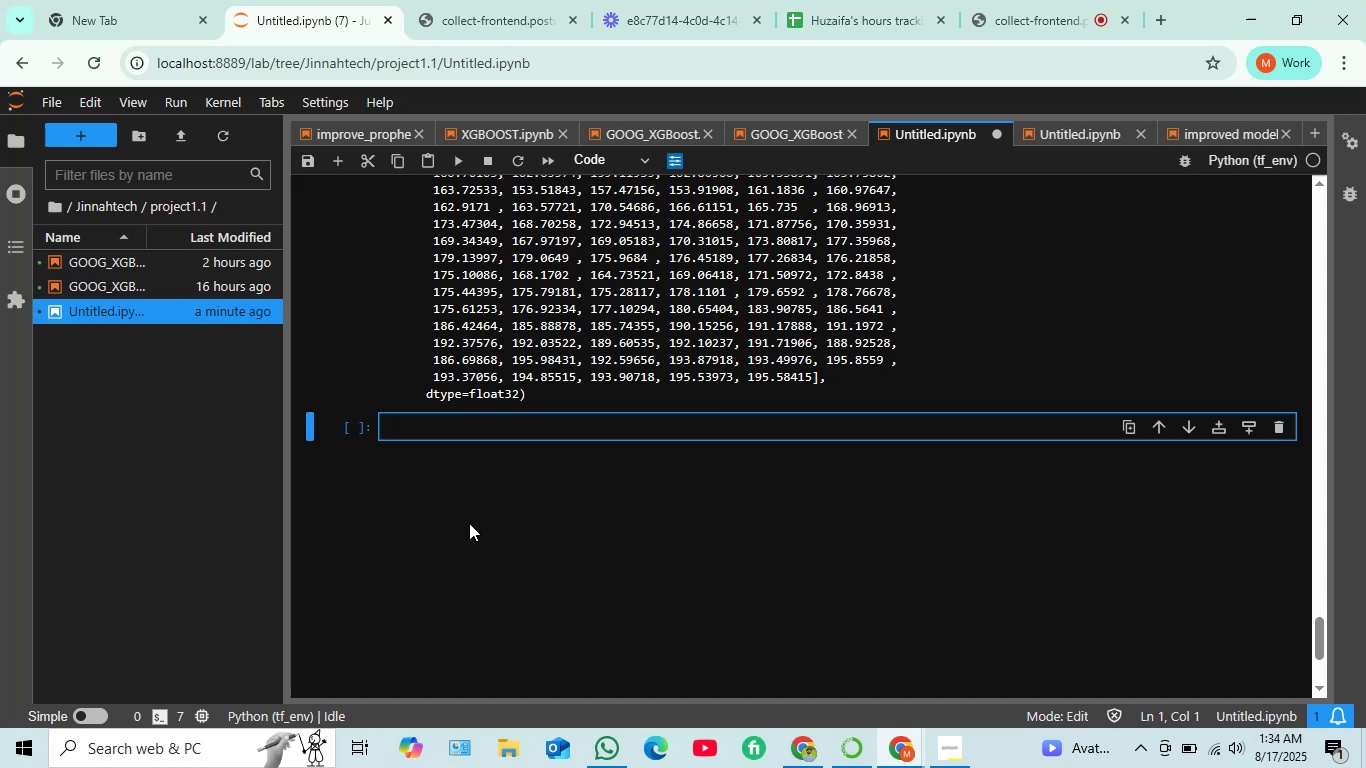 
scroll: coordinate [627, 627], scroll_direction: up, amount: 48.0
 